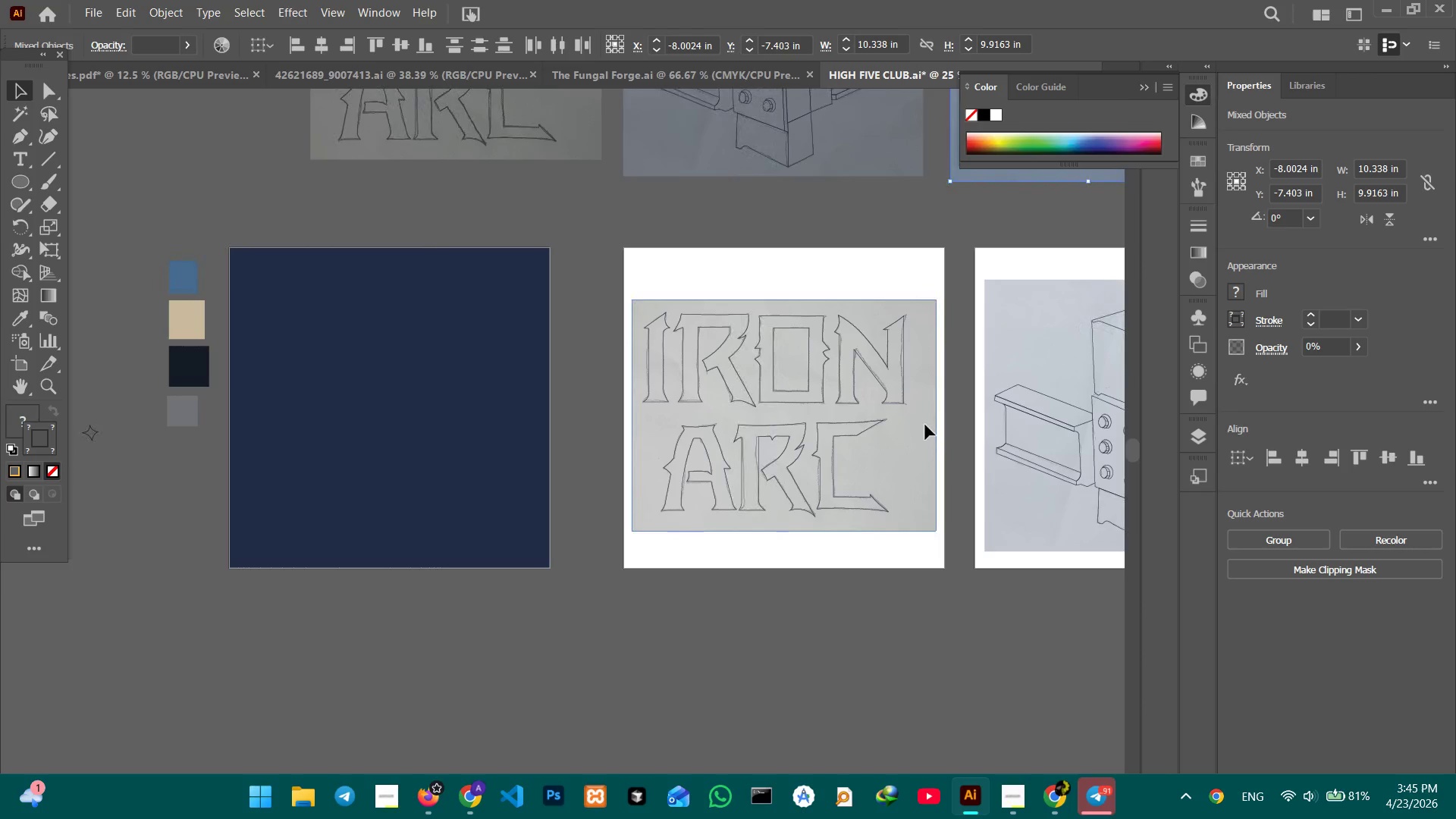 
left_click([925, 425])
 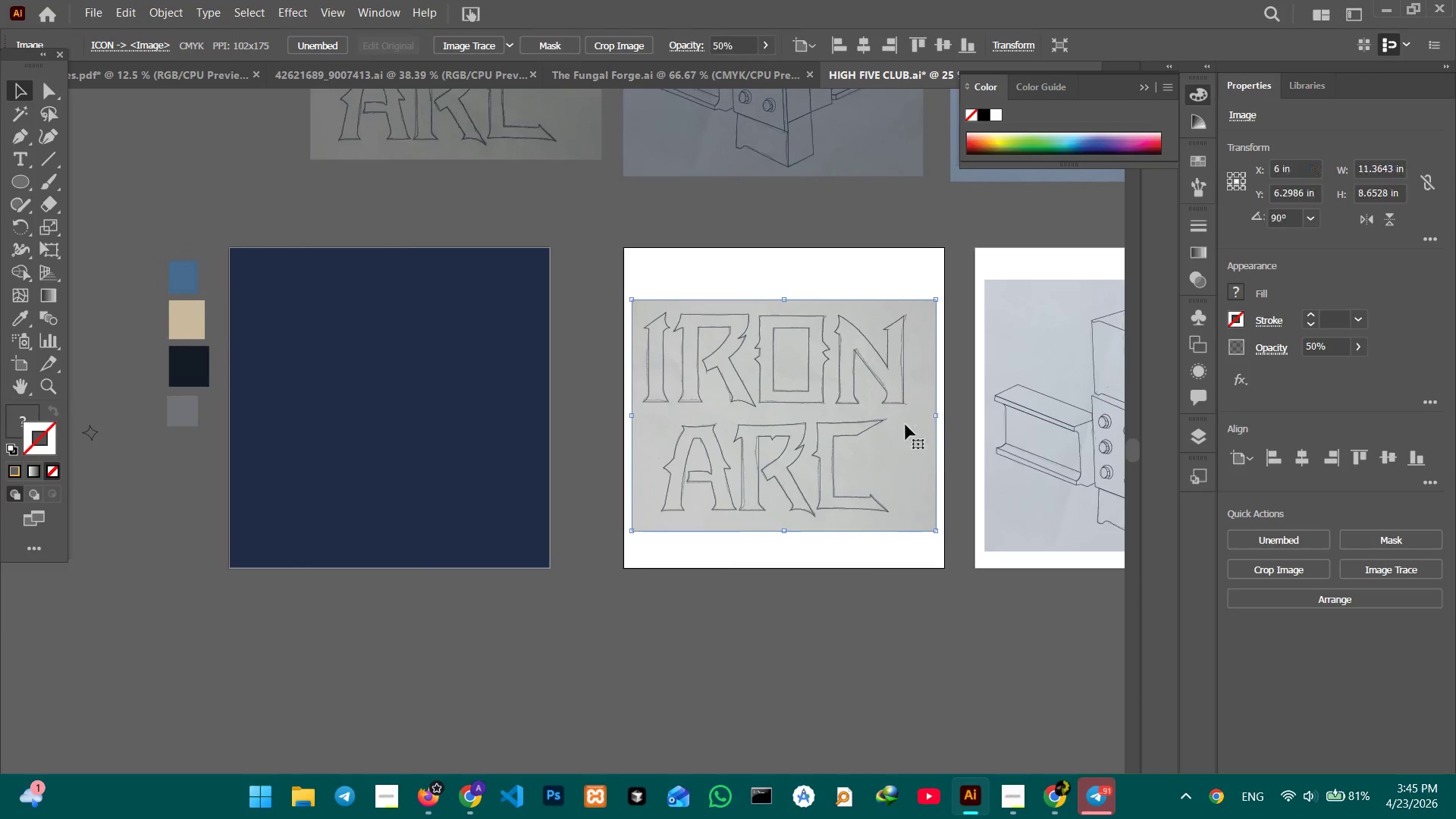 
key(Backspace)
 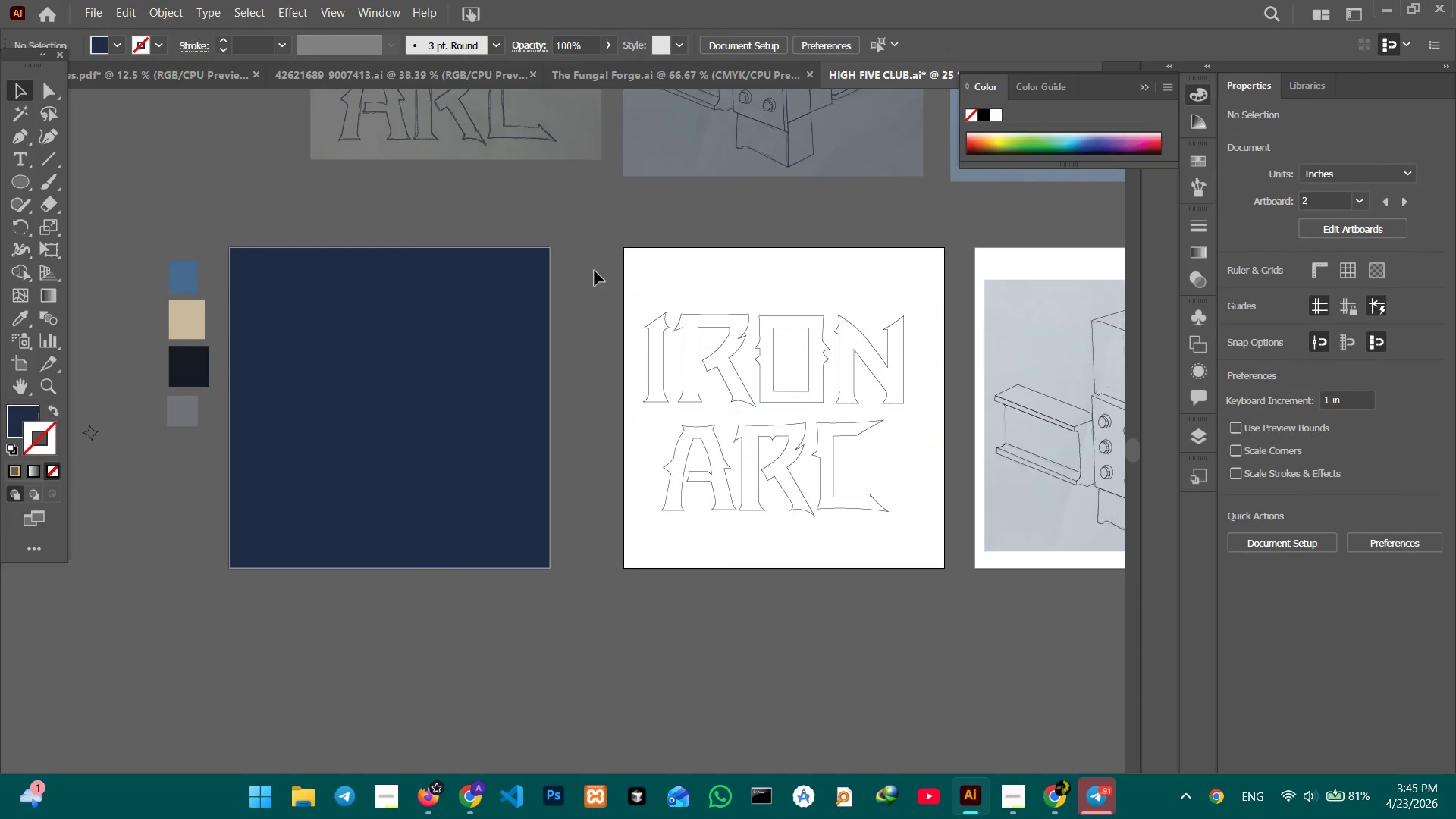 
left_click_drag(start_coordinate=[595, 269], to_coordinate=[962, 556])
 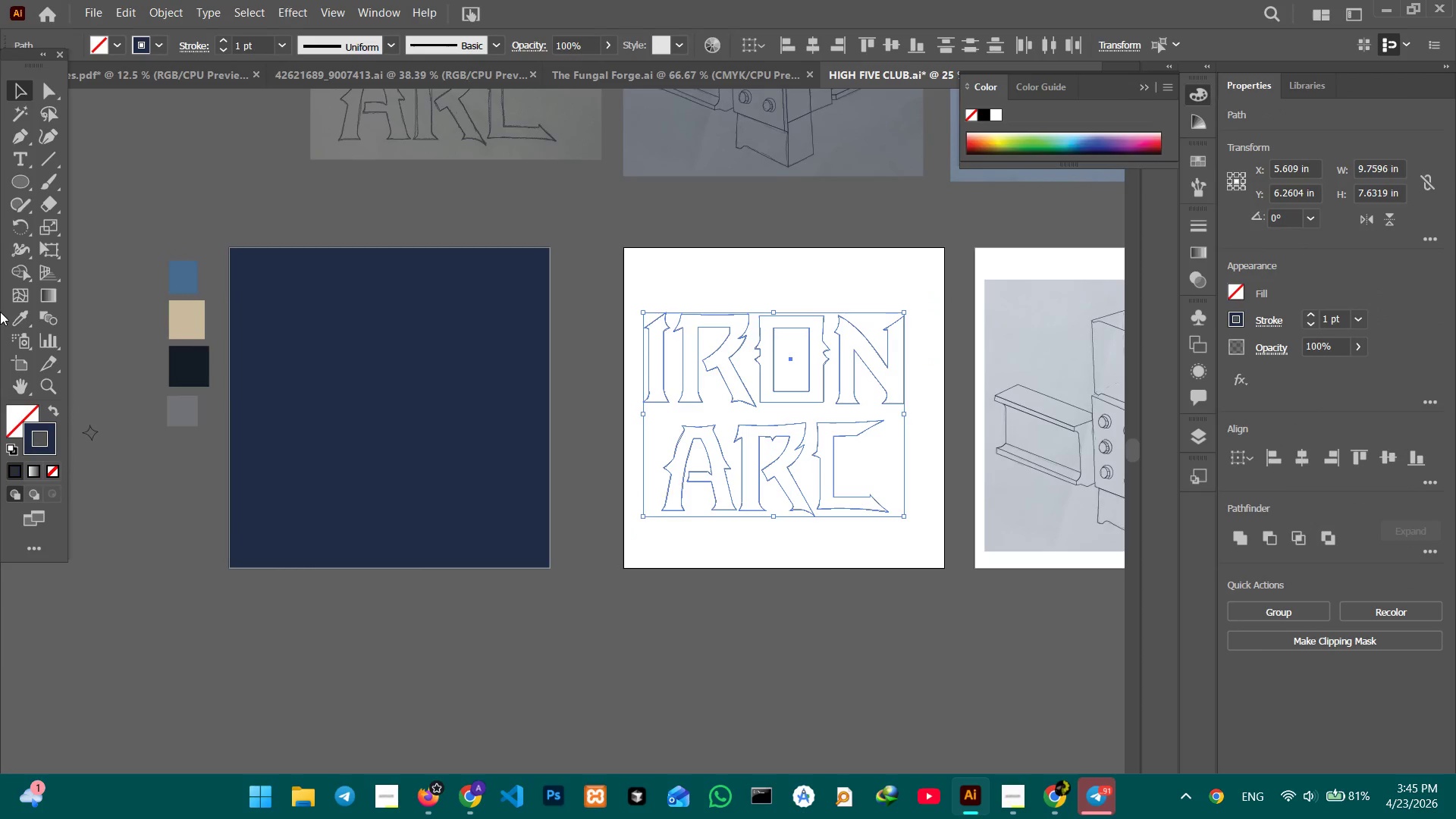 
double_click([7, 313])
 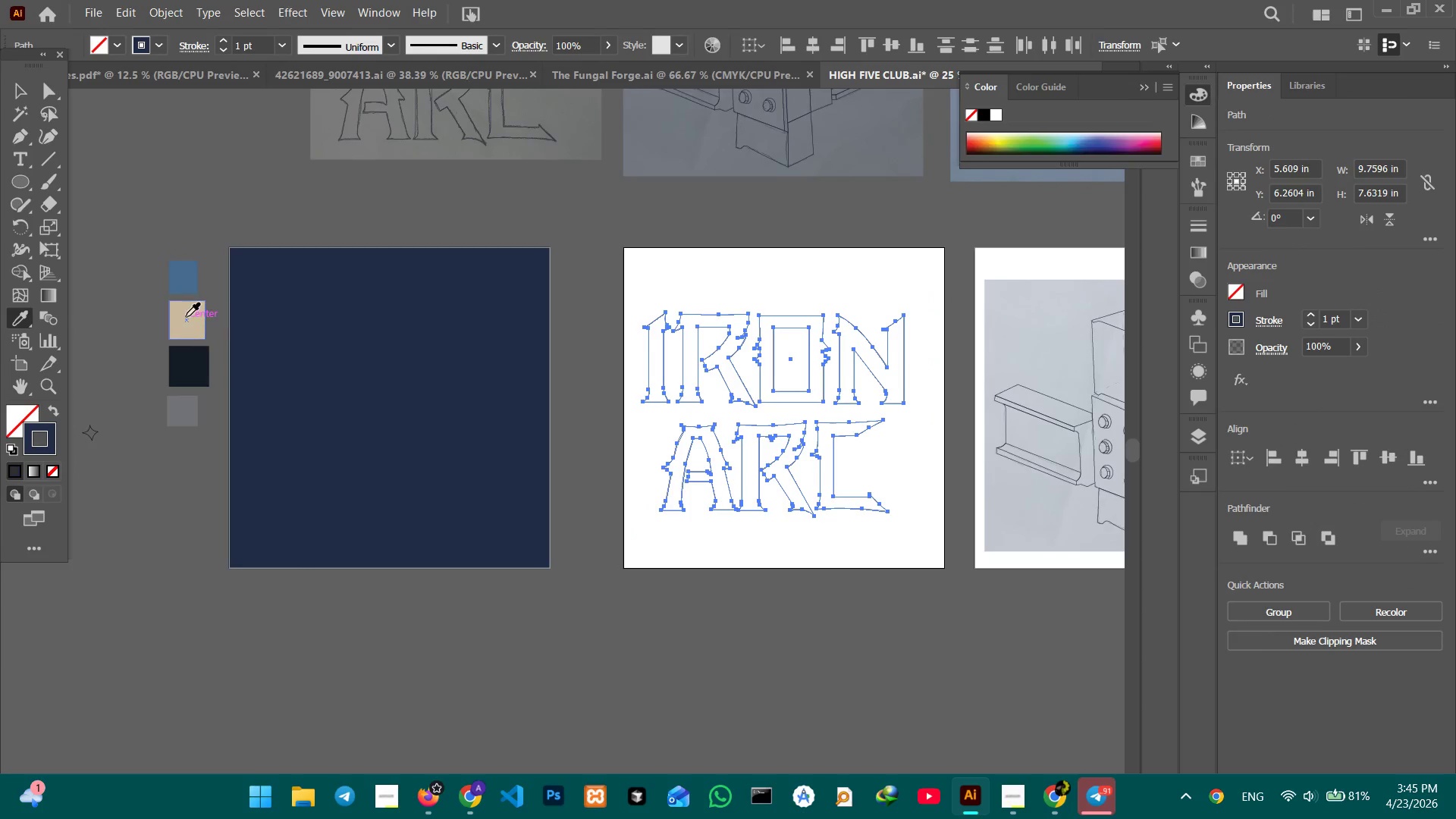 
triple_click([186, 317])
 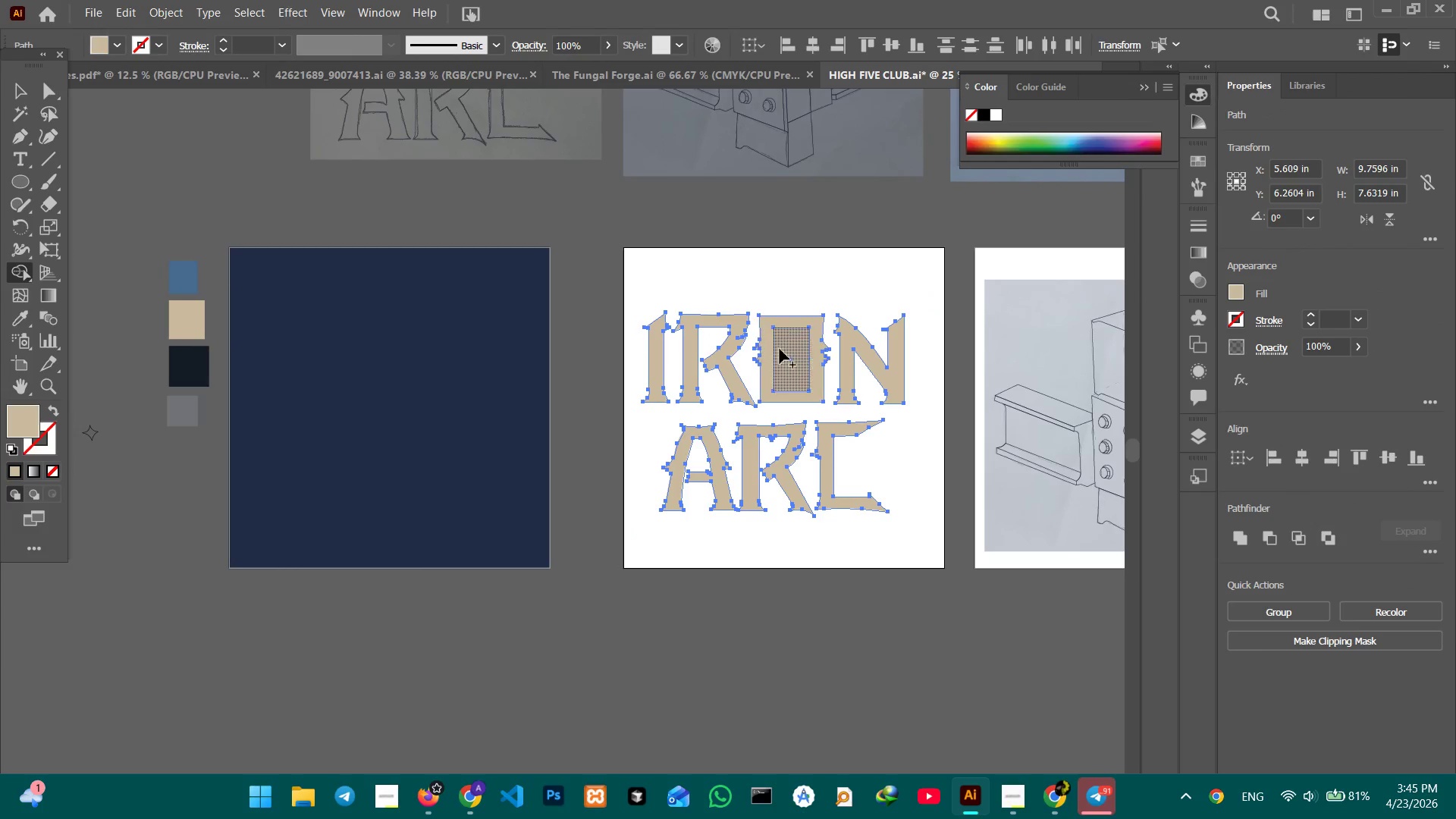 
hold_key(key=AltLeft, duration=0.59)
left_click([780, 349])
 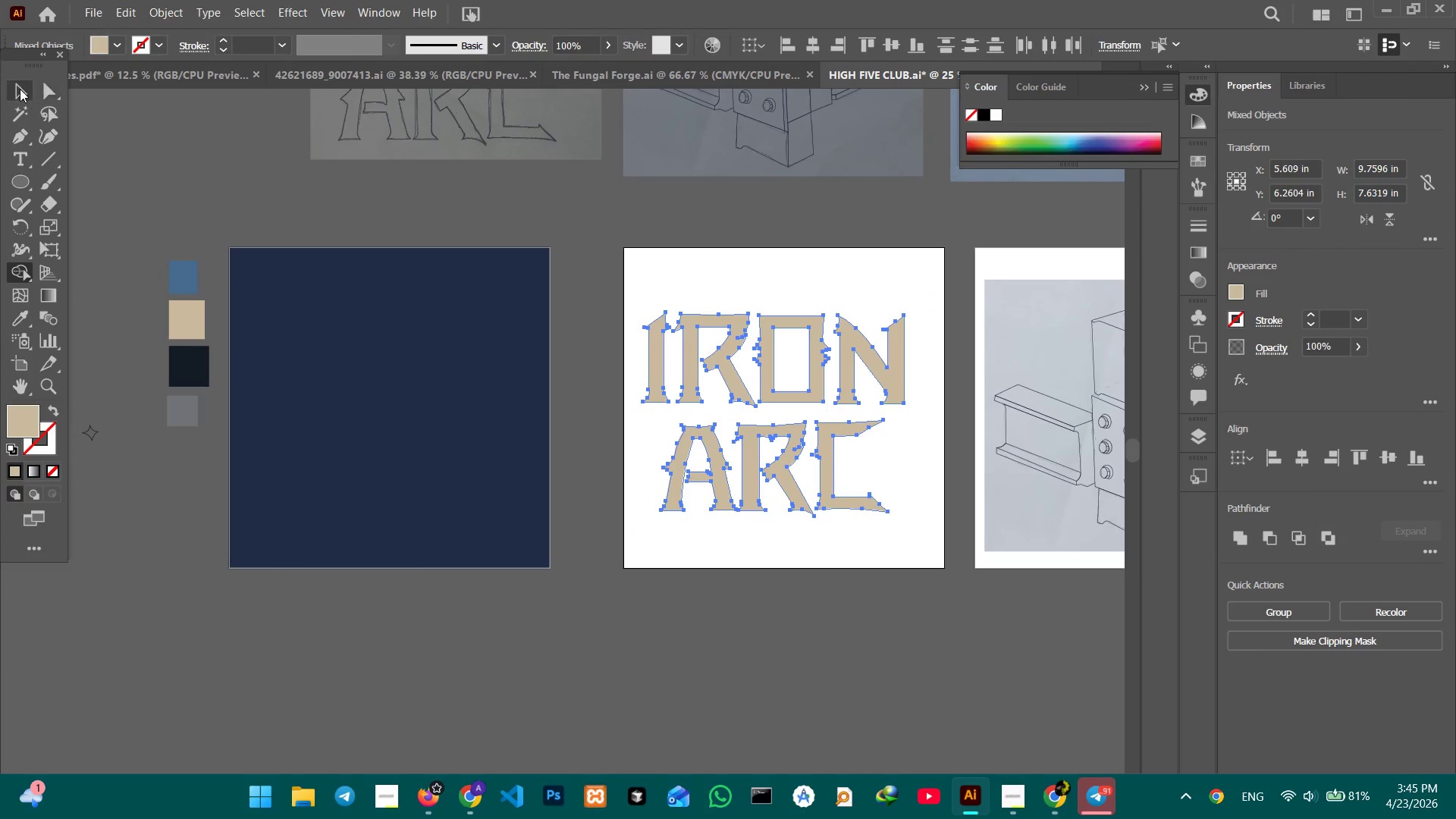 
double_click([209, 155])
 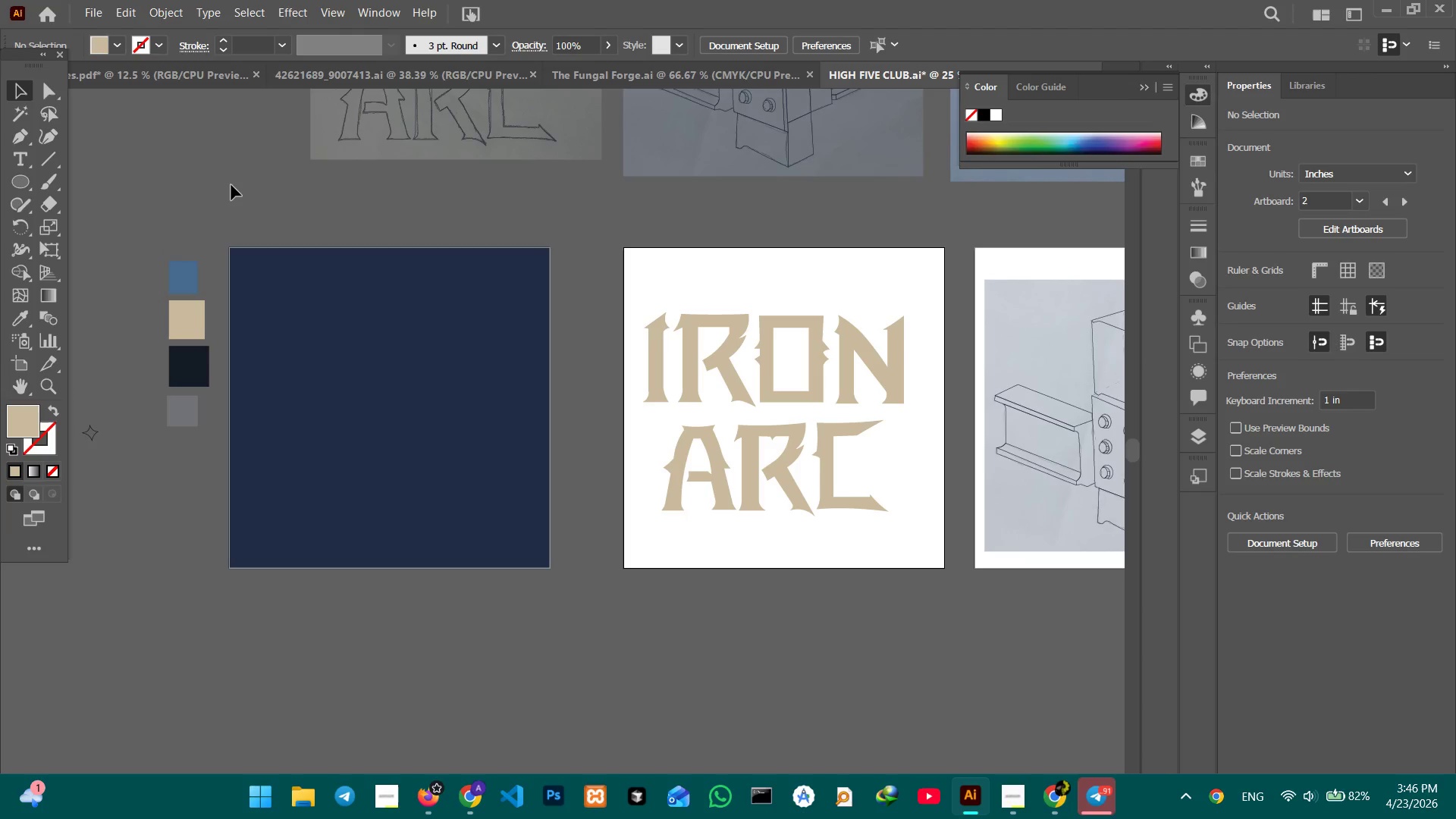 
wait(17.78)
 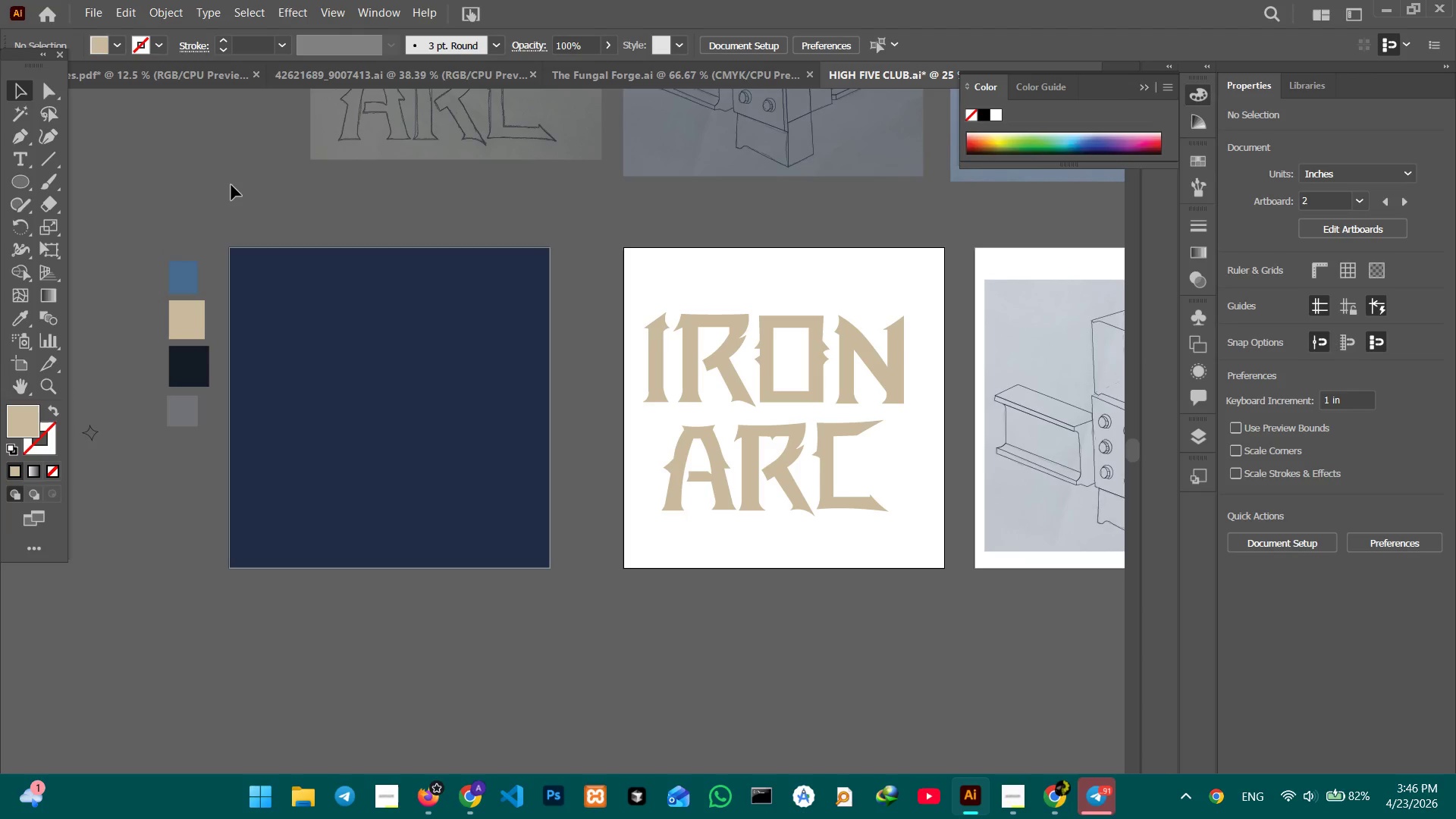 
left_click([426, 281])
 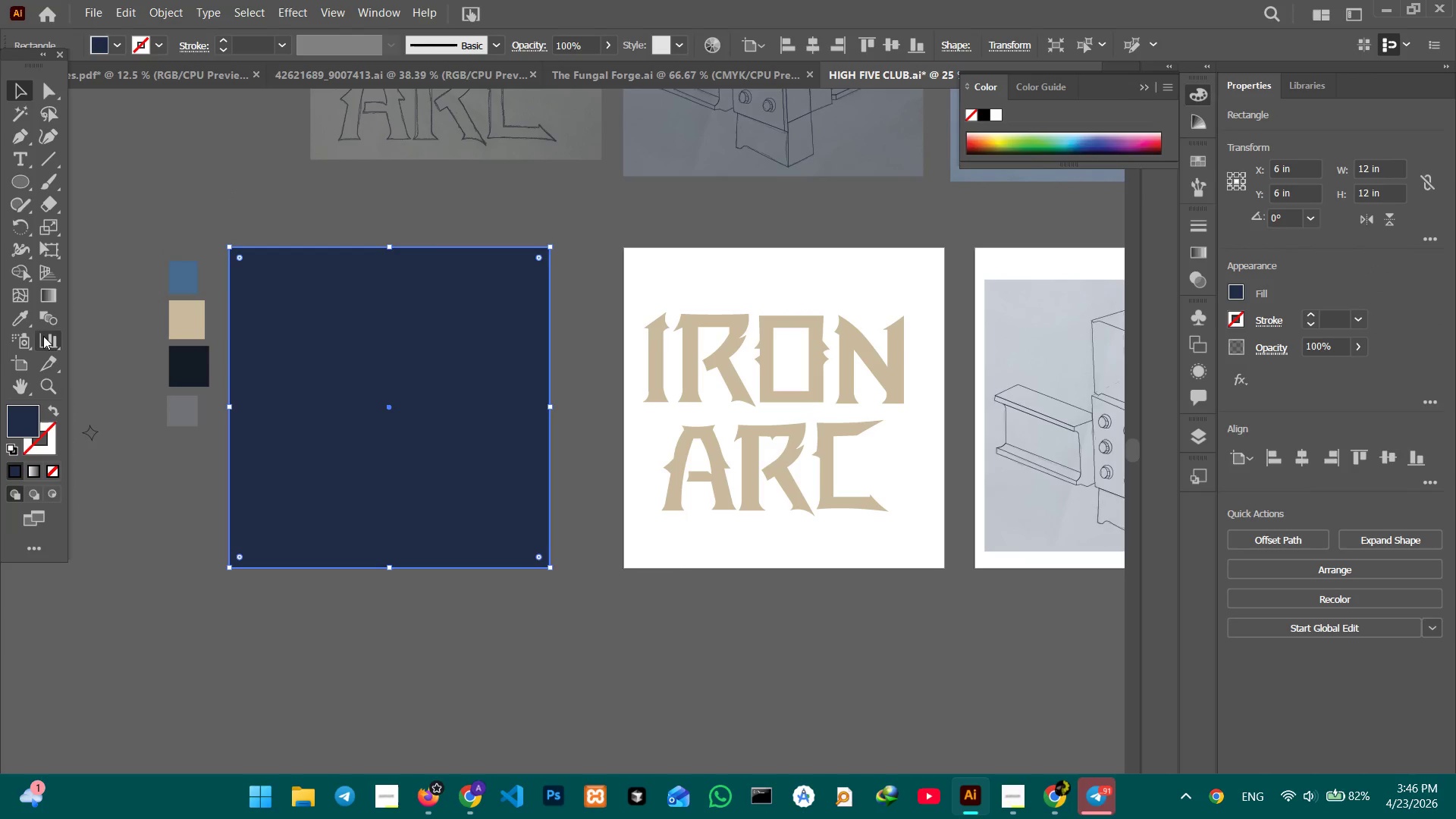 
left_click([19, 316])
 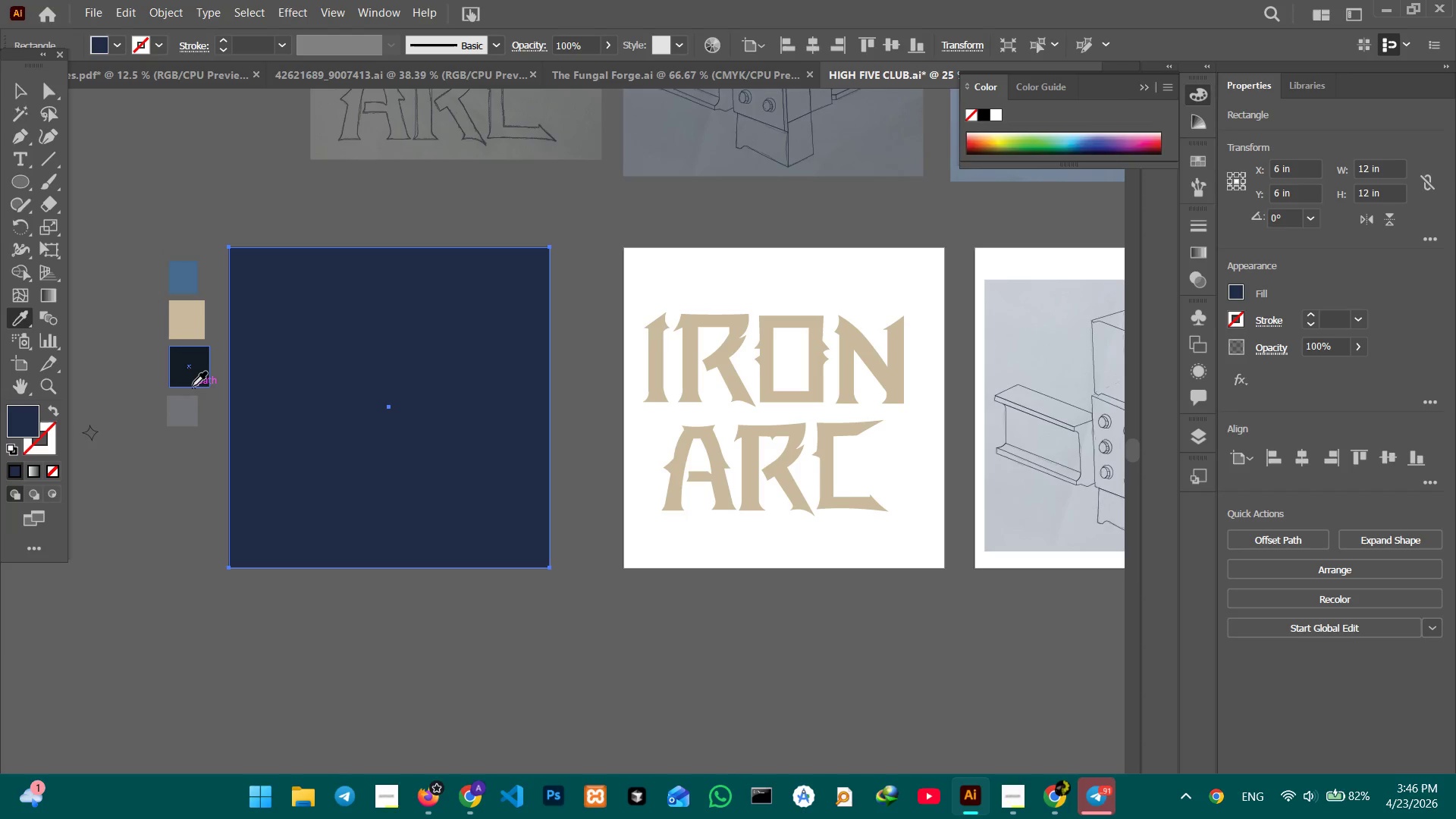 
left_click([187, 376])
 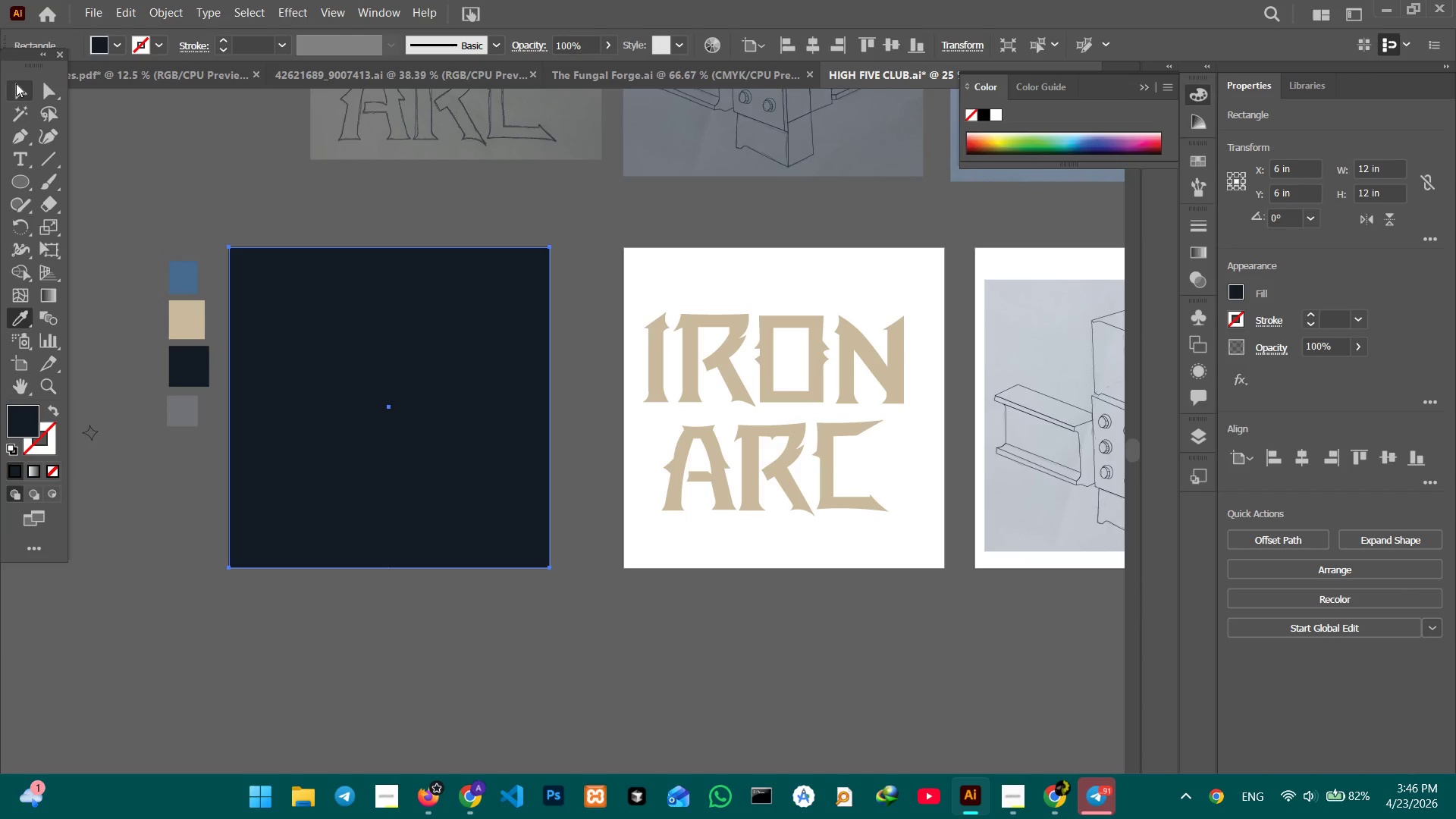 
left_click([16, 83])
 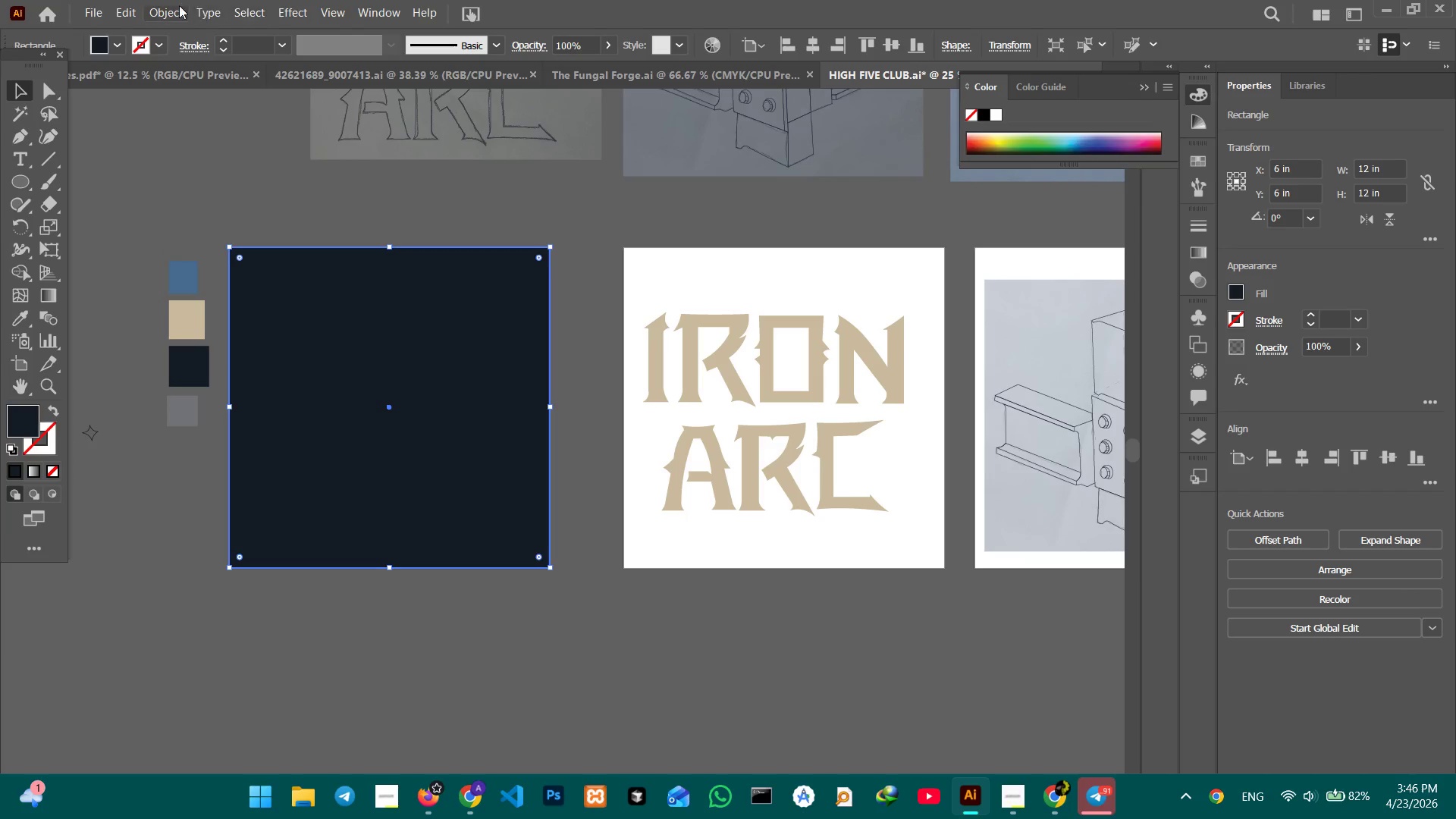 
left_click([175, 5])
 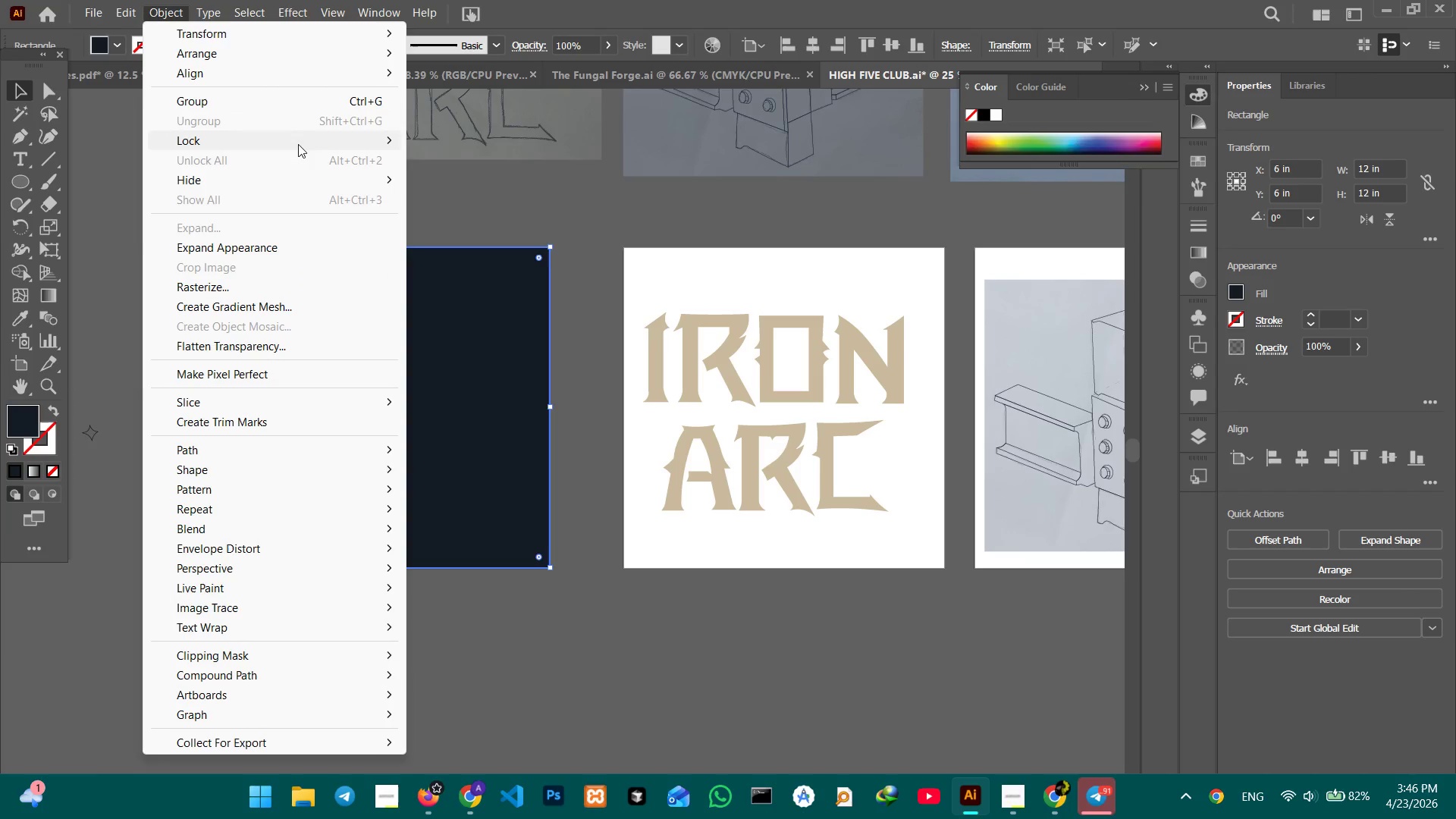 
left_click([299, 145])
 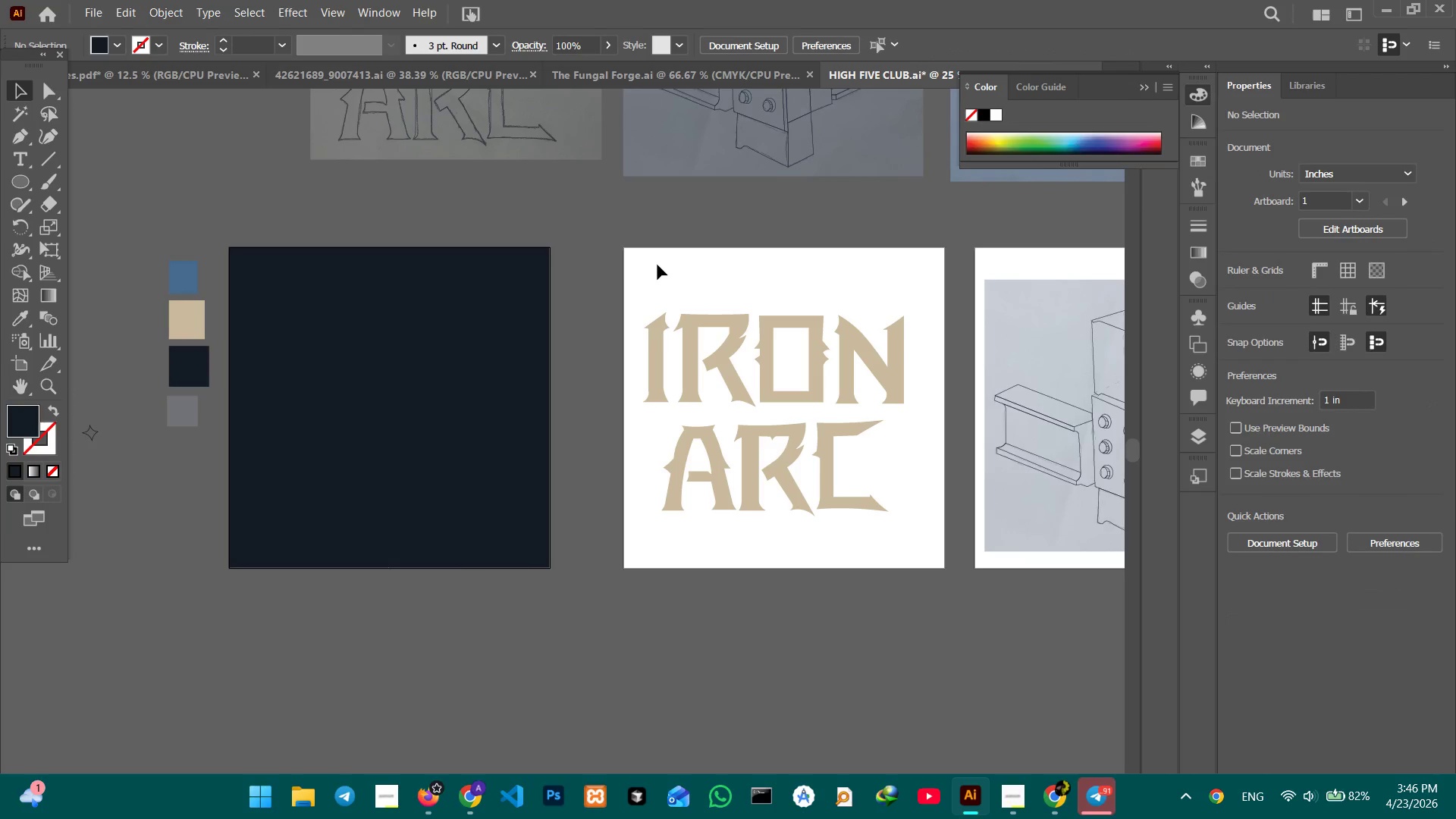 
left_click_drag(start_coordinate=[617, 273], to_coordinate=[910, 400])
 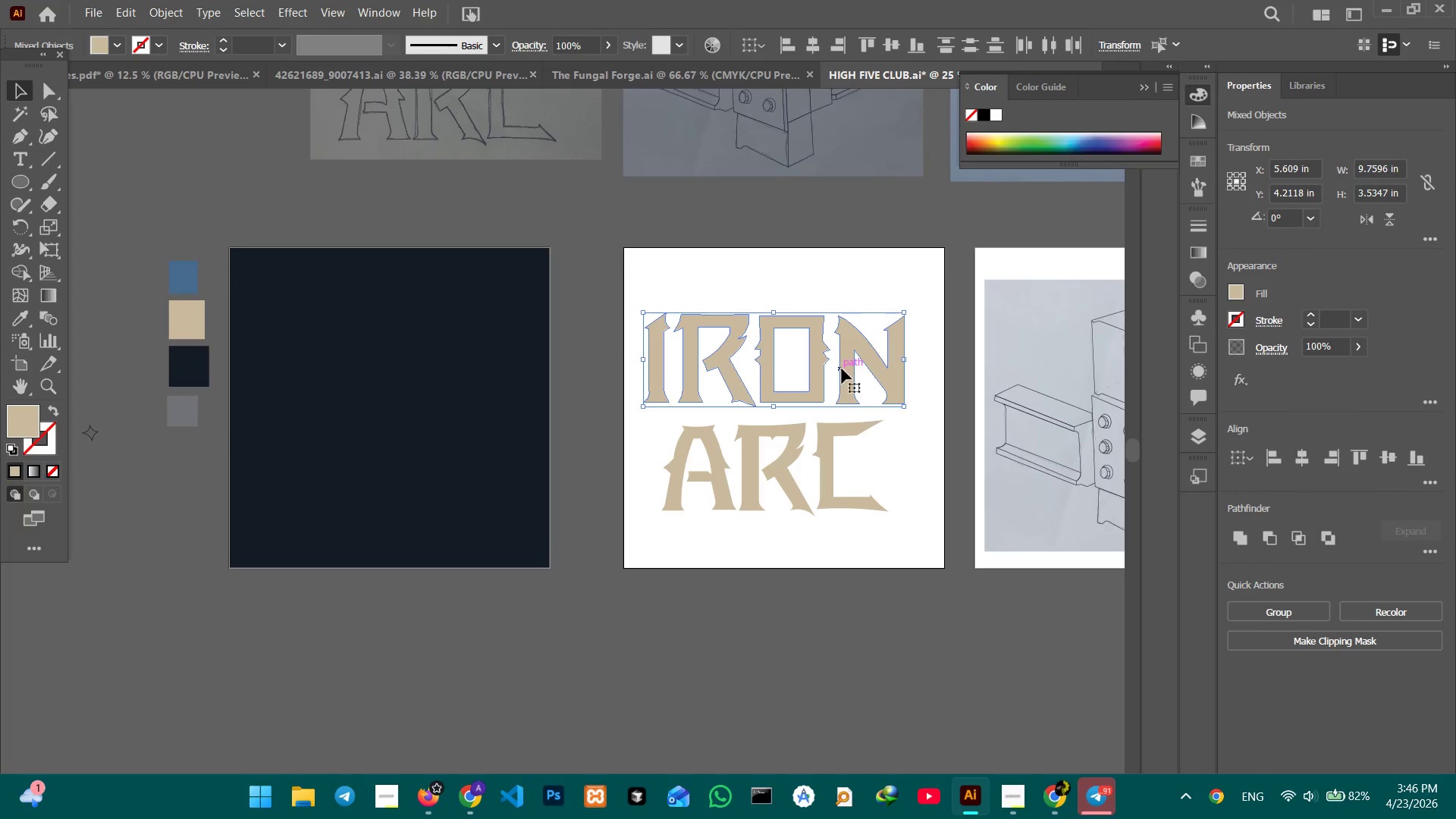 
key(Control+C)
 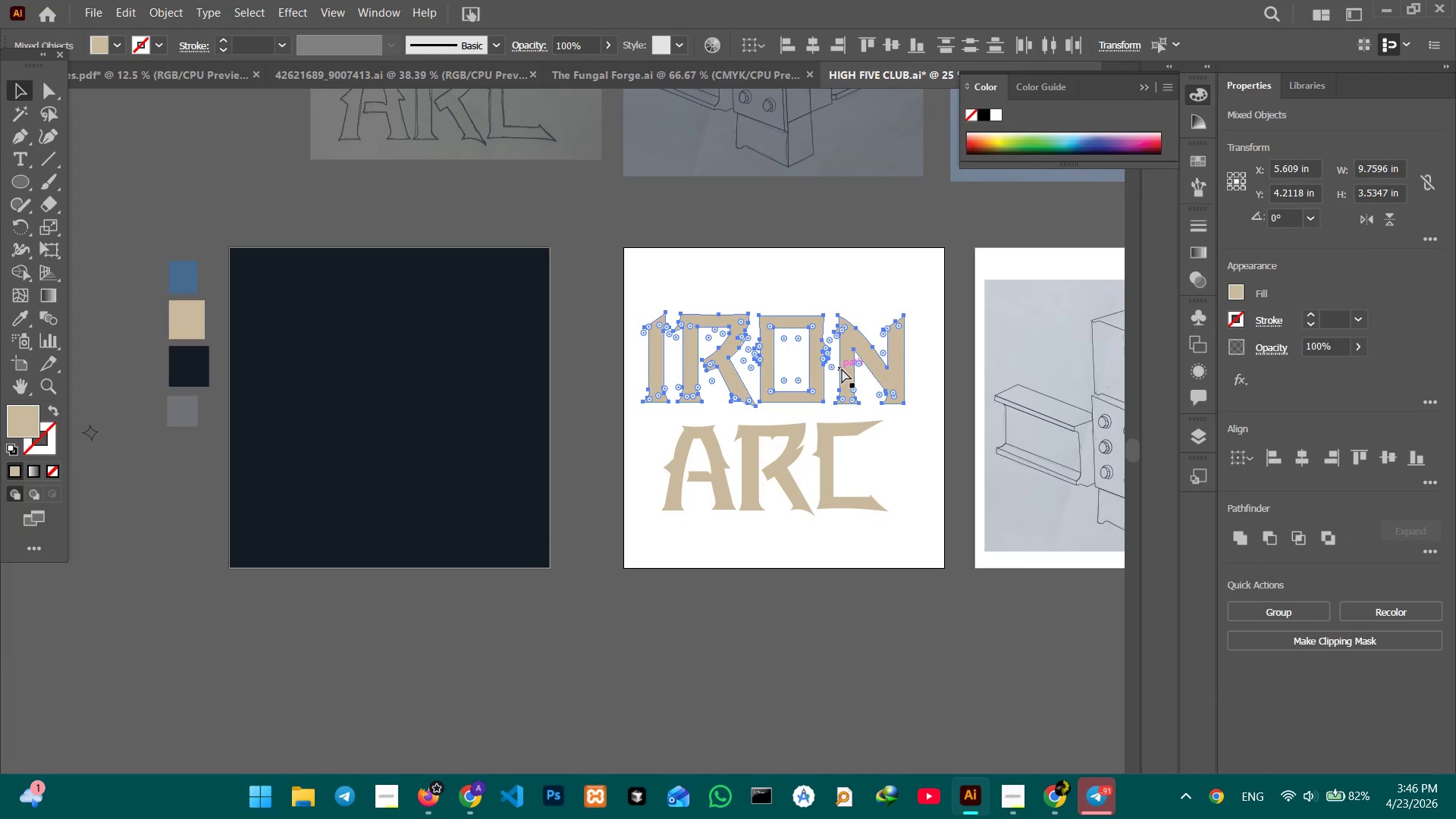 
key(Control+V)
 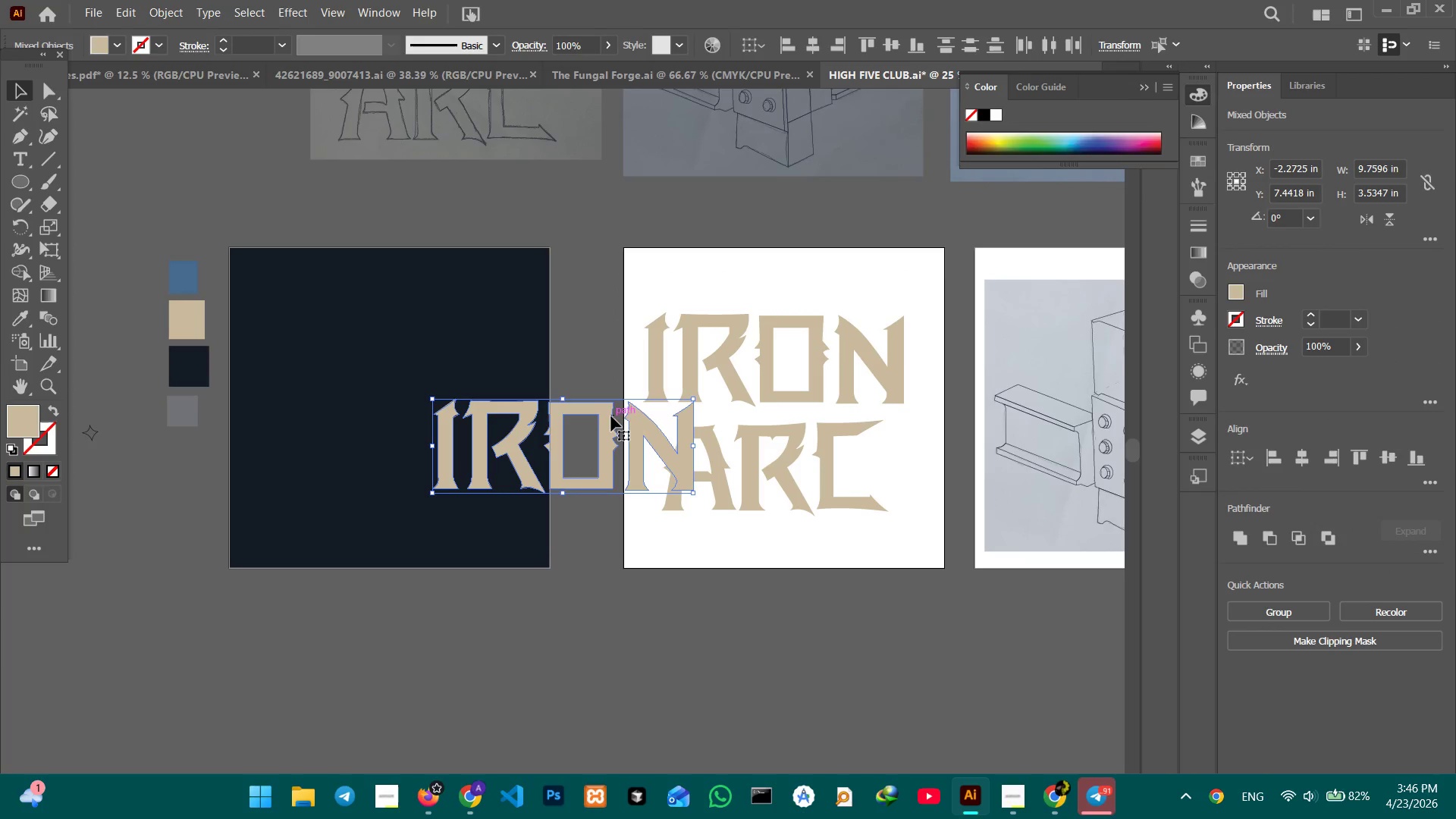 
left_click_drag(start_coordinate=[604, 412], to_coordinate=[457, 263])
 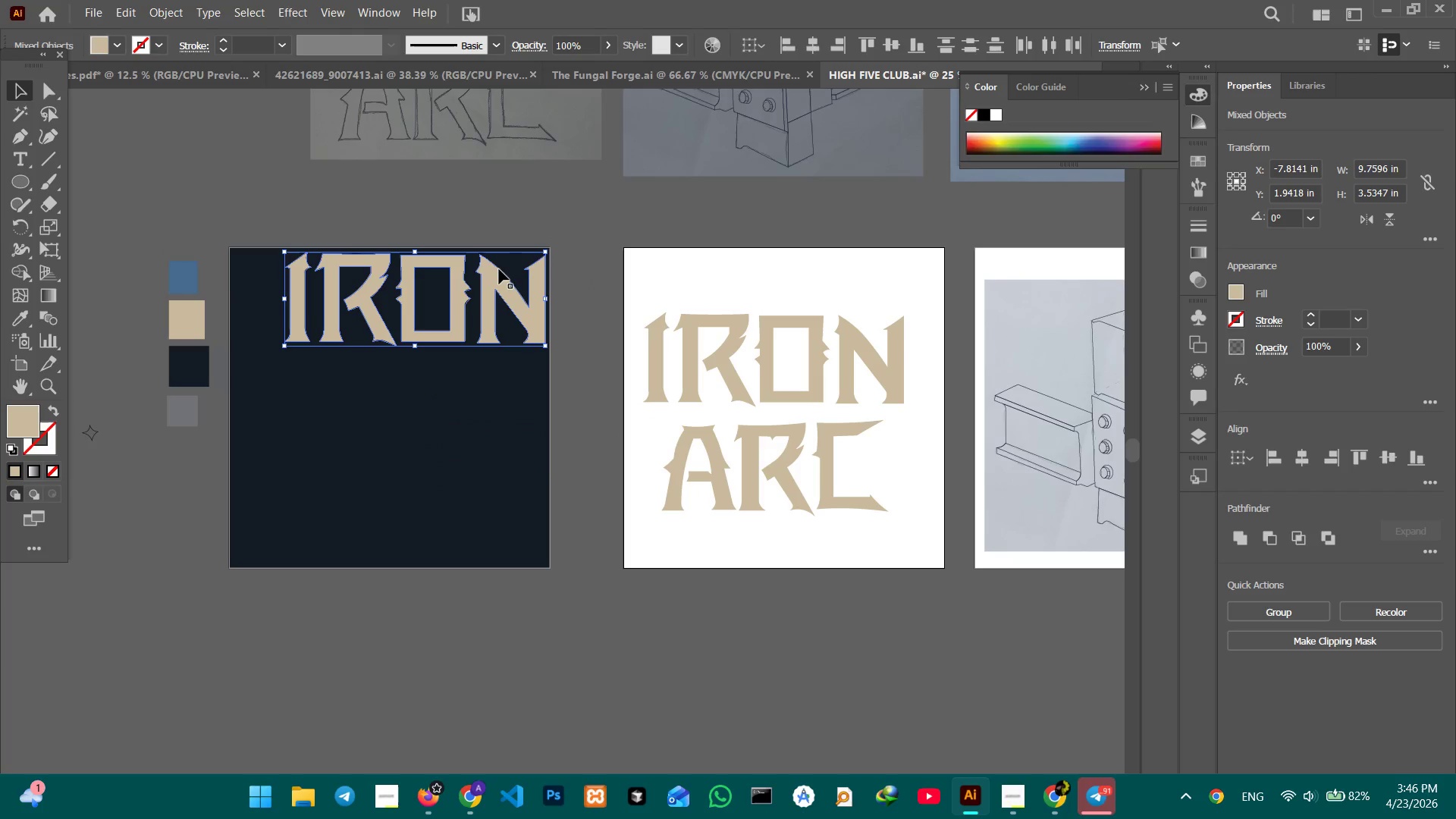 
hold_key(key=ShiftLeft, duration=2.2)
left_click_drag(start_coordinate=[545, 249], to_coordinate=[382, 306])
 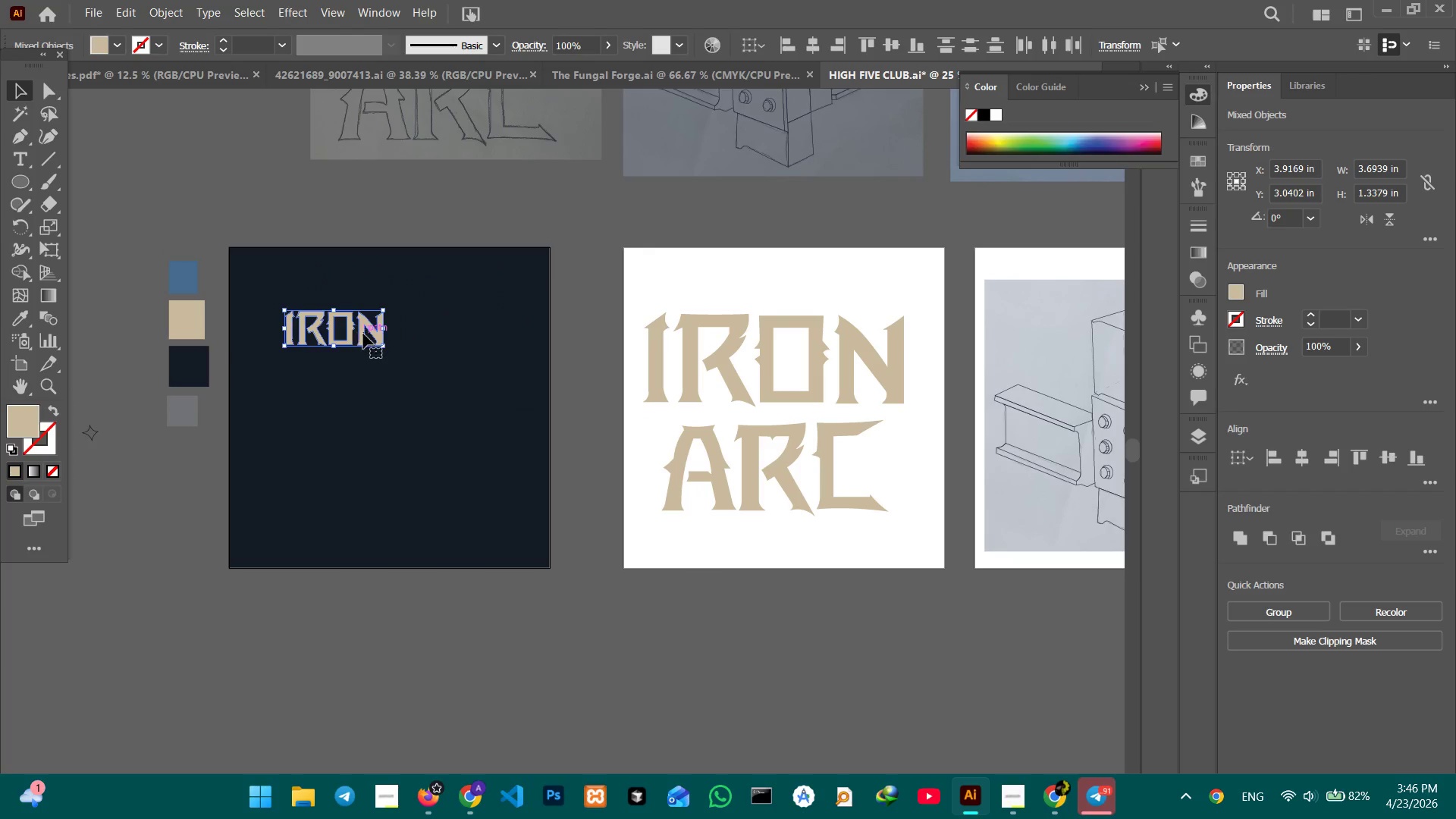 
left_click_drag(start_coordinate=[363, 334], to_coordinate=[346, 307])
 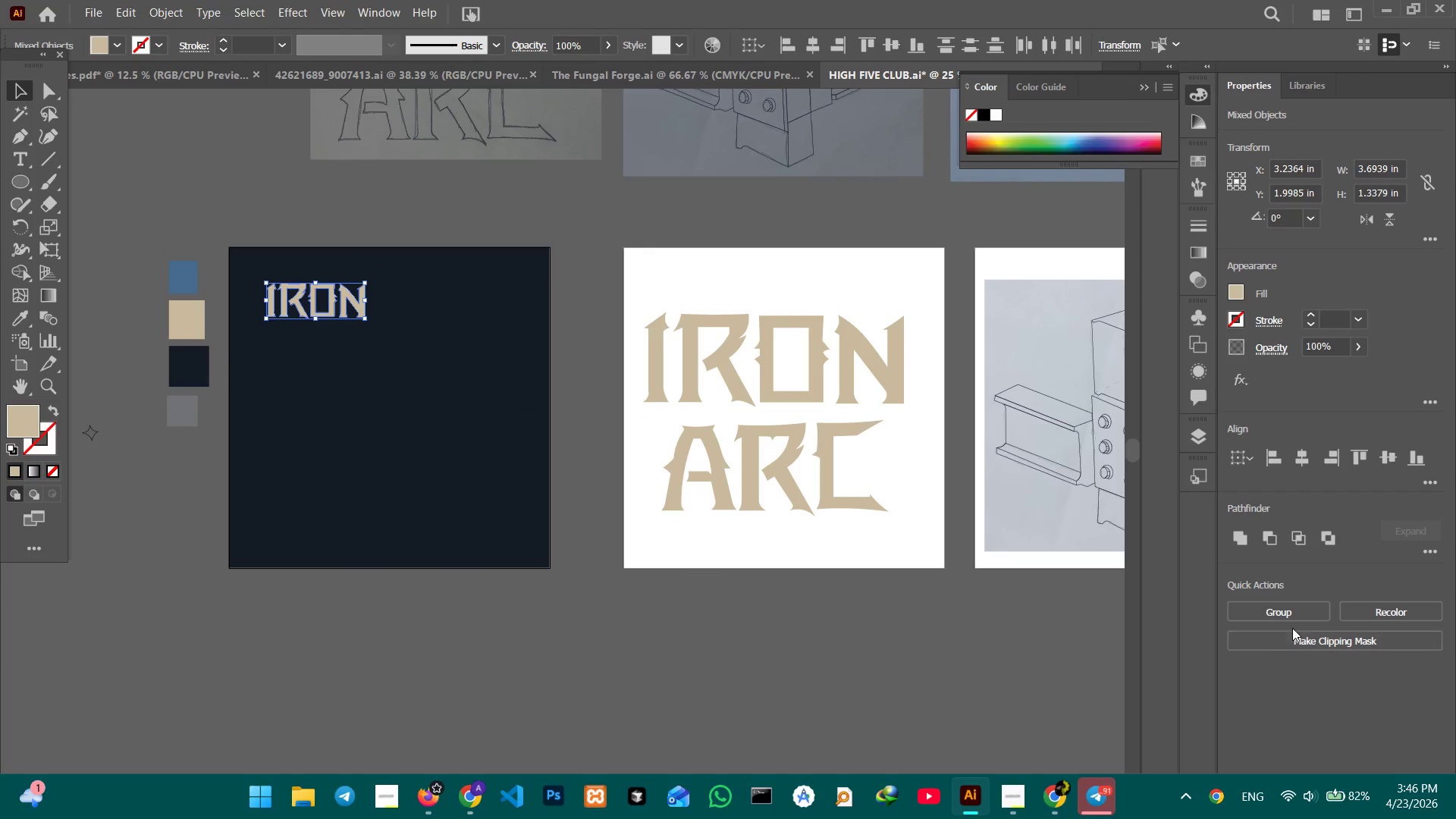 
left_click([1292, 611])
 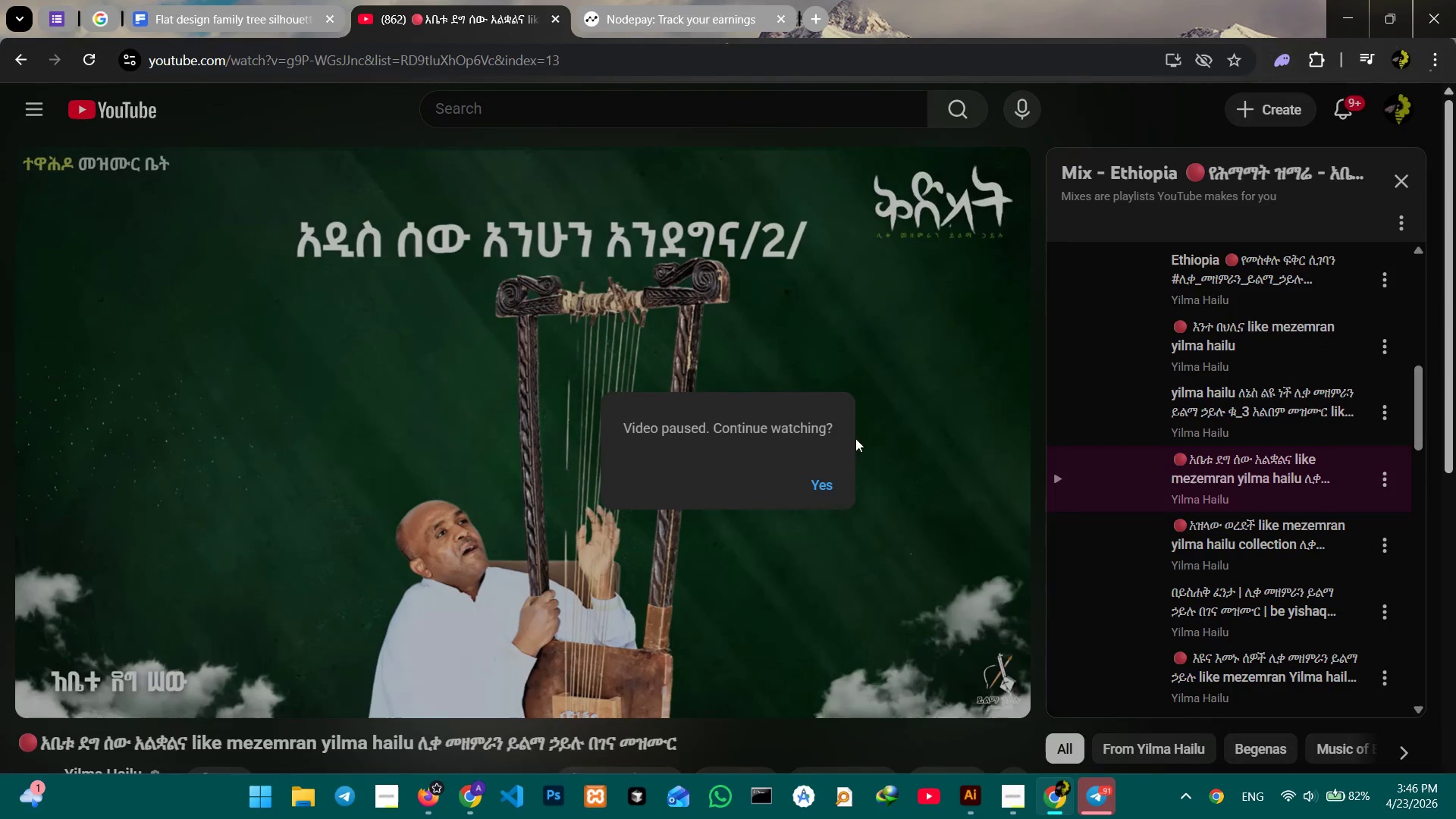 
left_click([820, 479])
 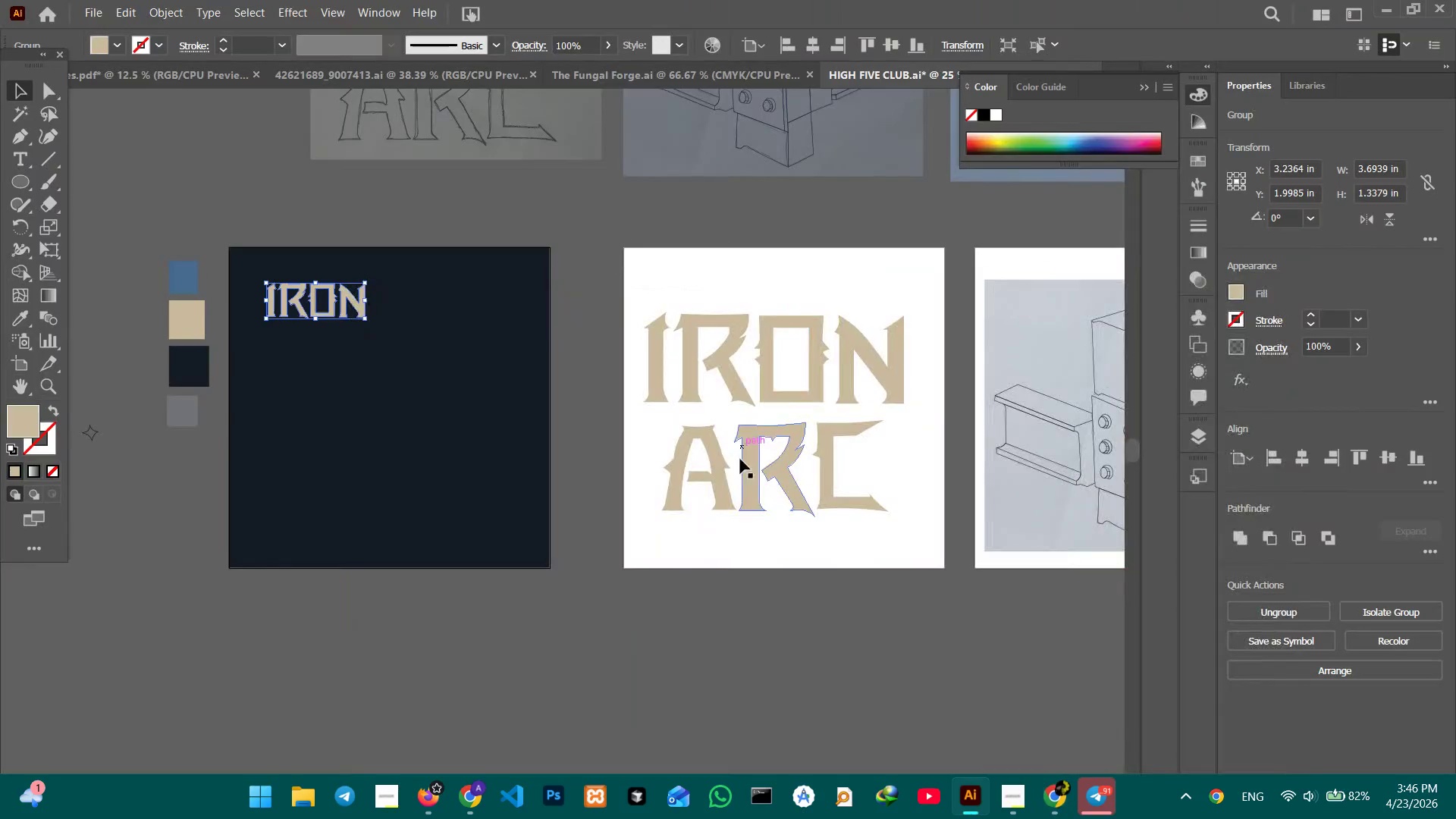 
left_click_drag(start_coordinate=[634, 430], to_coordinate=[834, 523])
 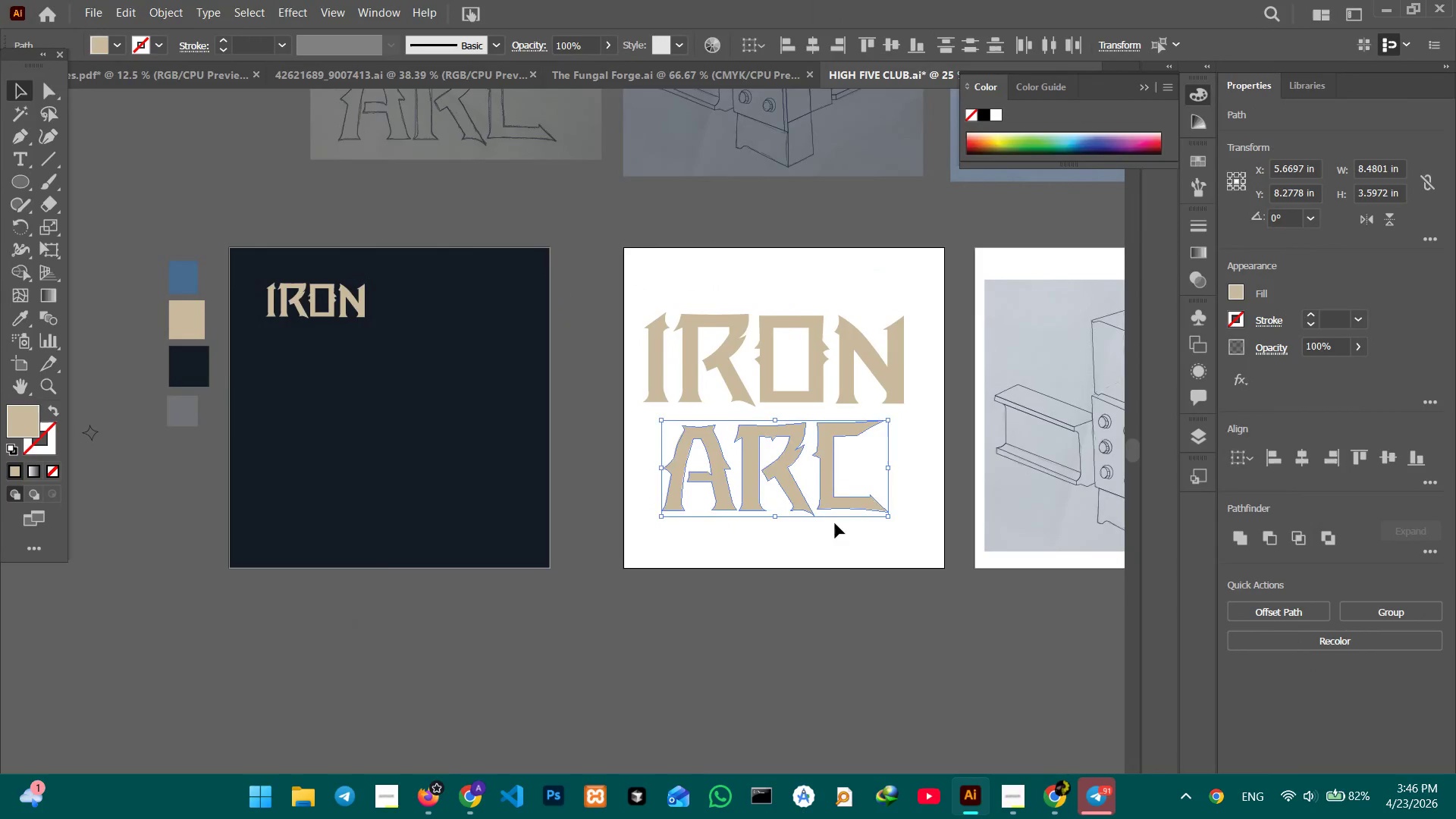 
key(Control+C)
 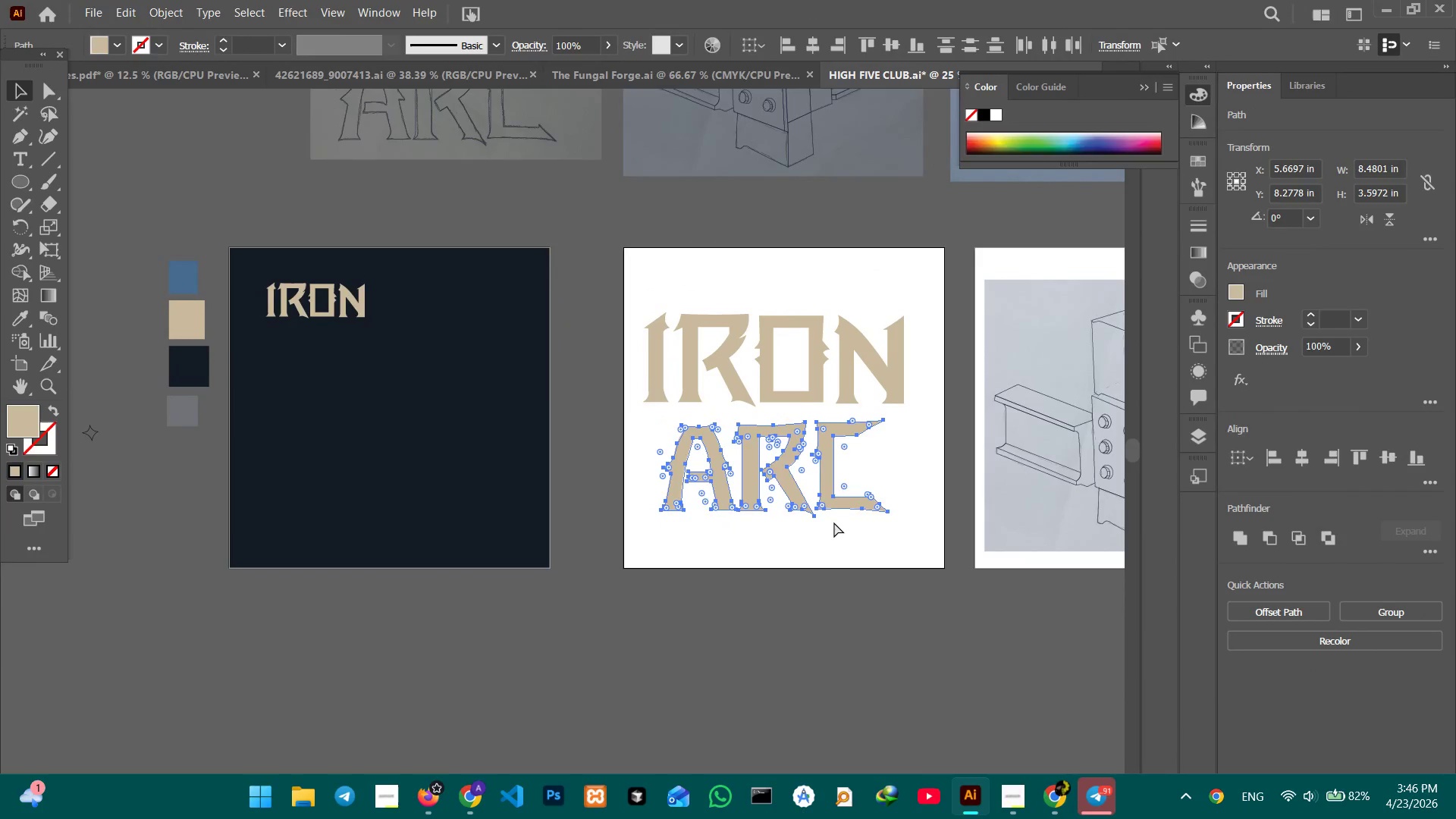 
key(Control+V)
 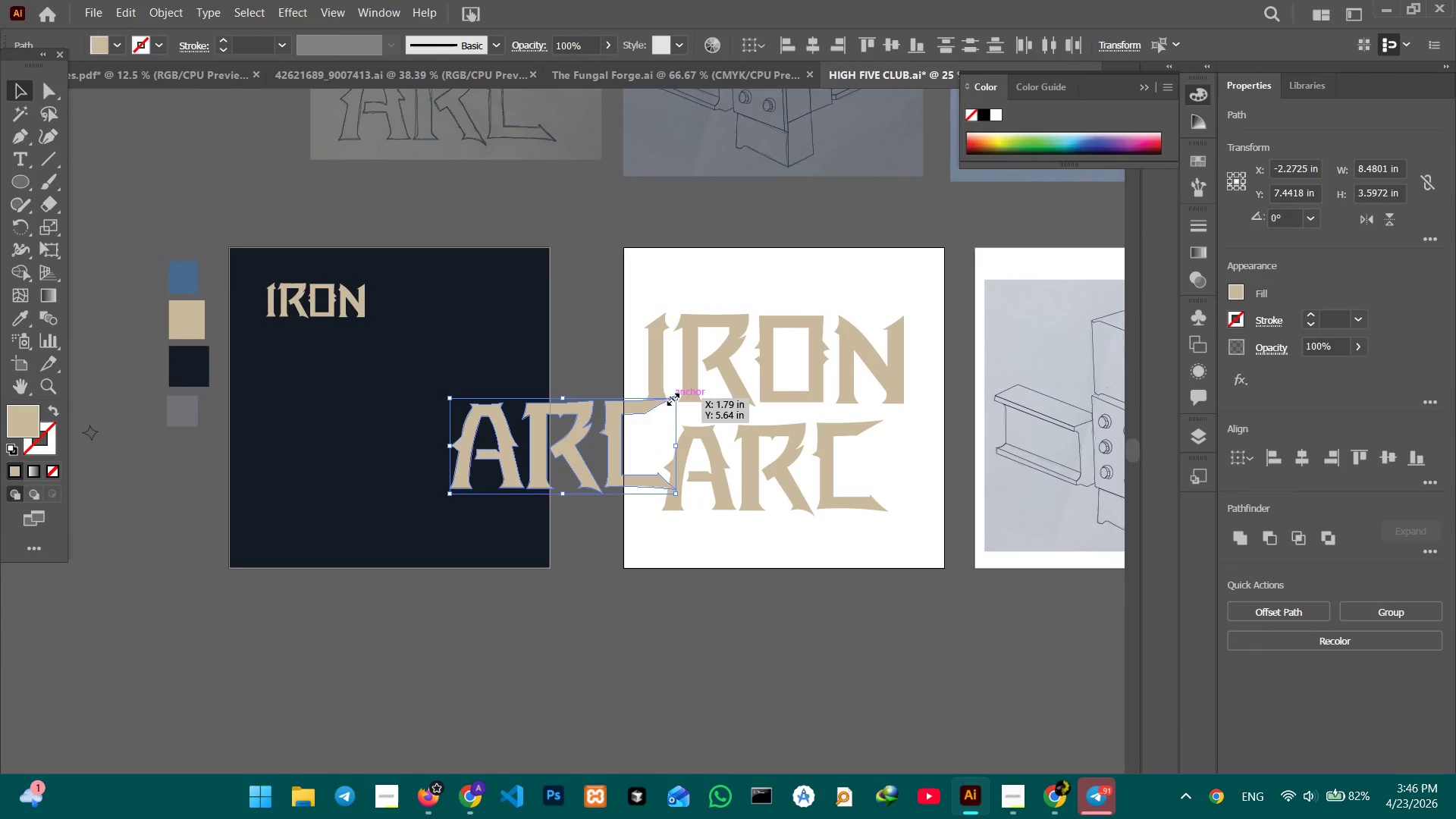 
left_click_drag(start_coordinate=[675, 397], to_coordinate=[529, 451])
 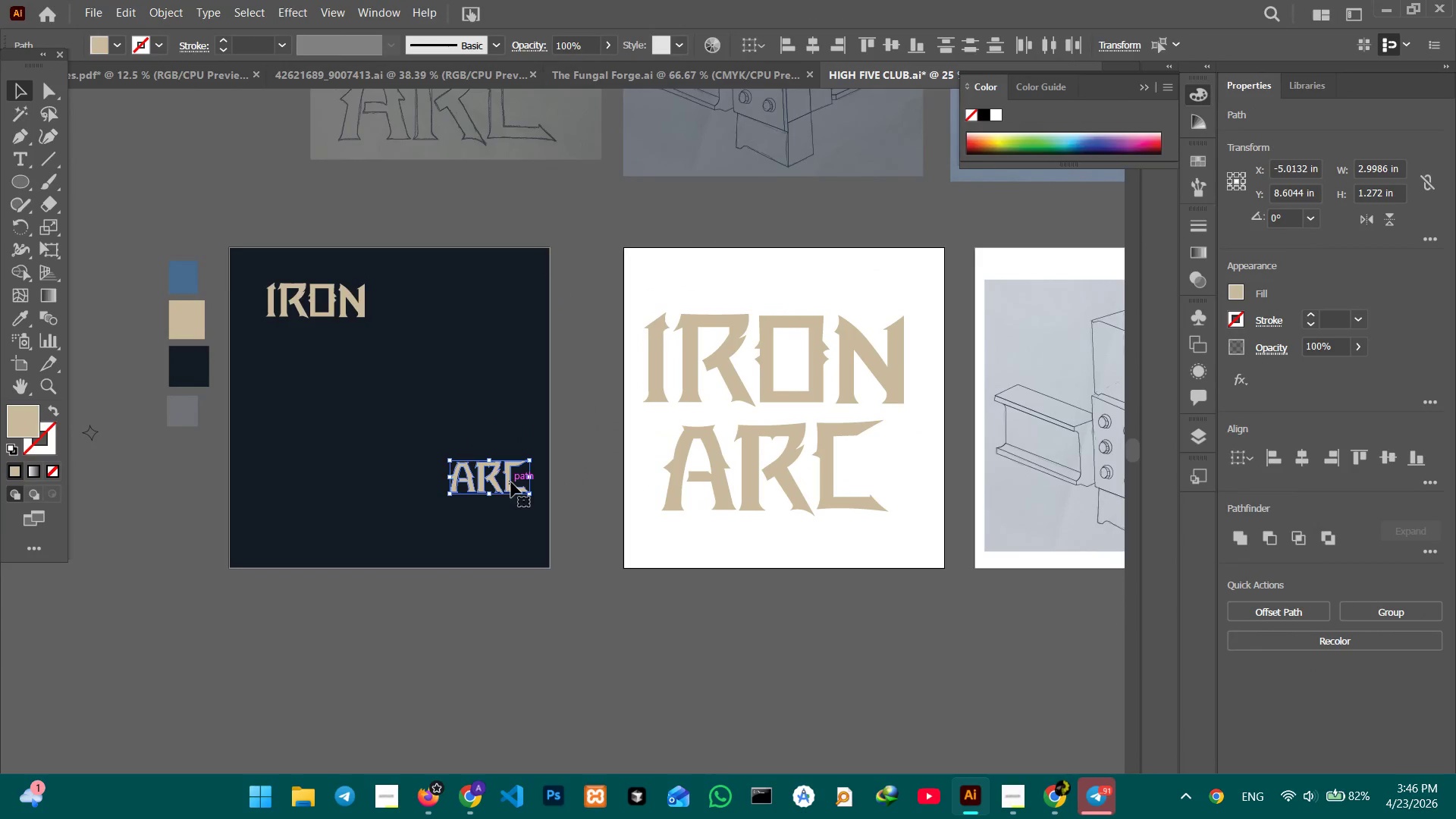 
hold_key(key=ShiftLeft, duration=0.89)
 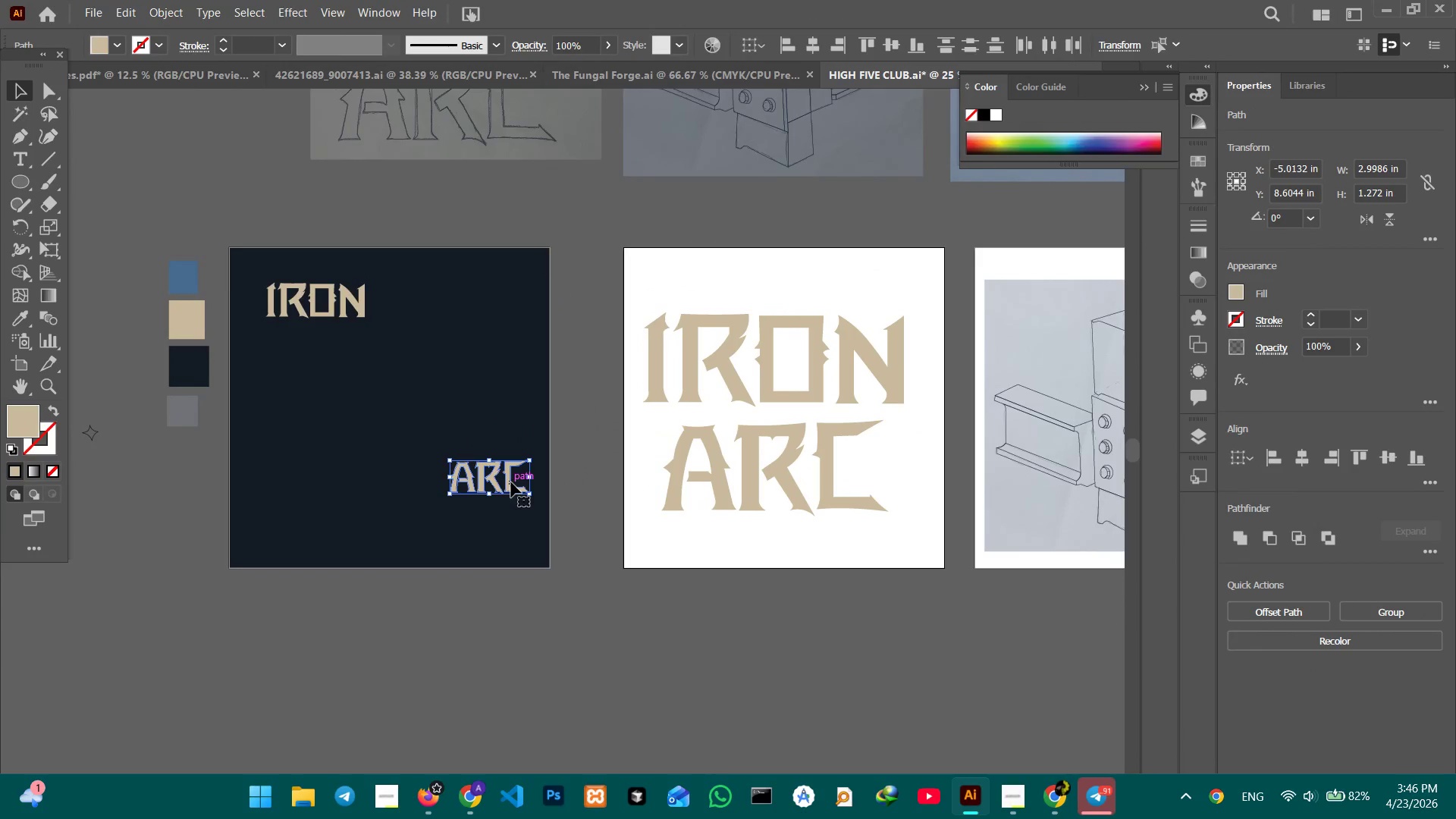 
left_click_drag(start_coordinate=[511, 482], to_coordinate=[457, 307])
 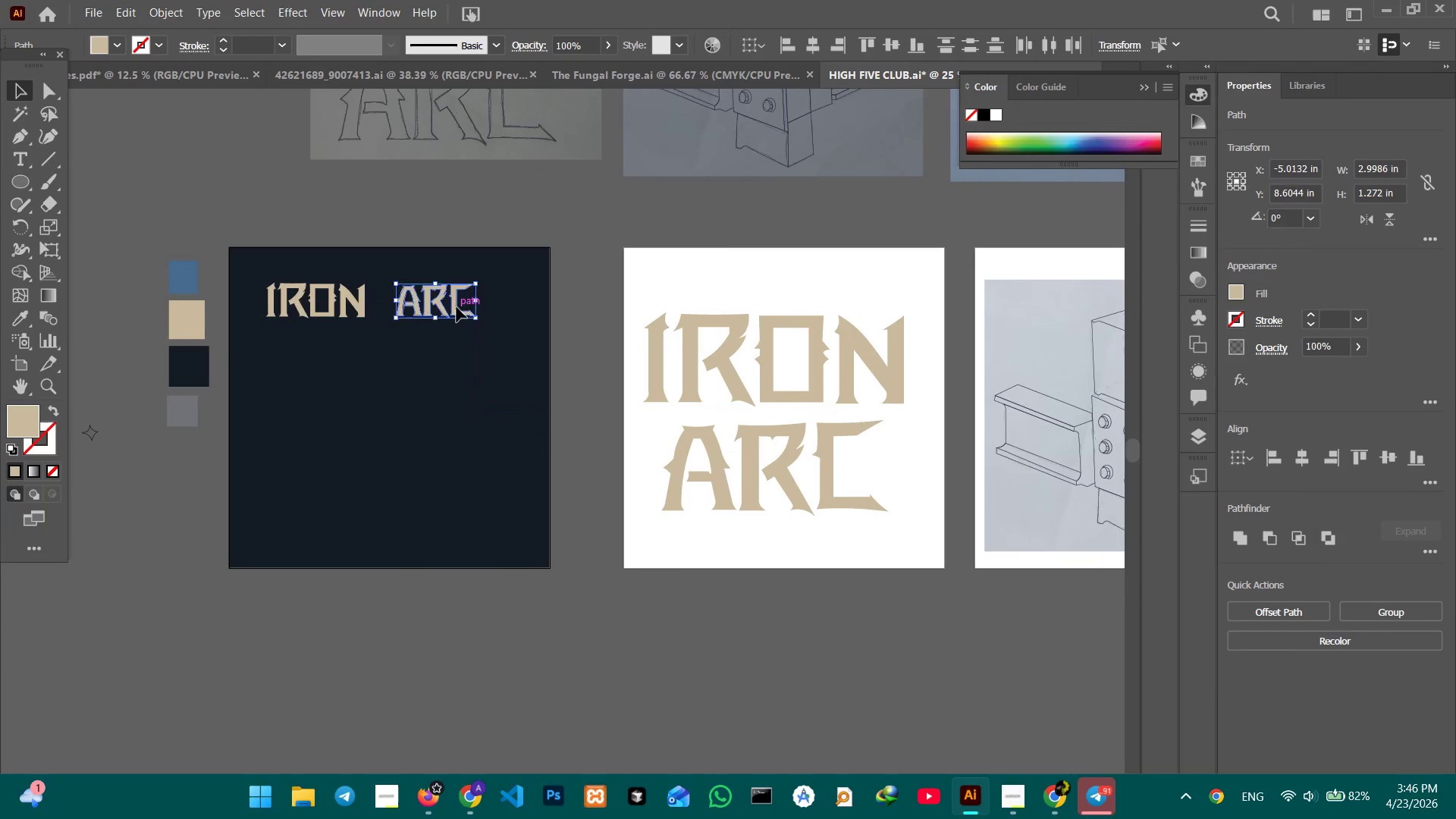 
key(Control+Equal)
 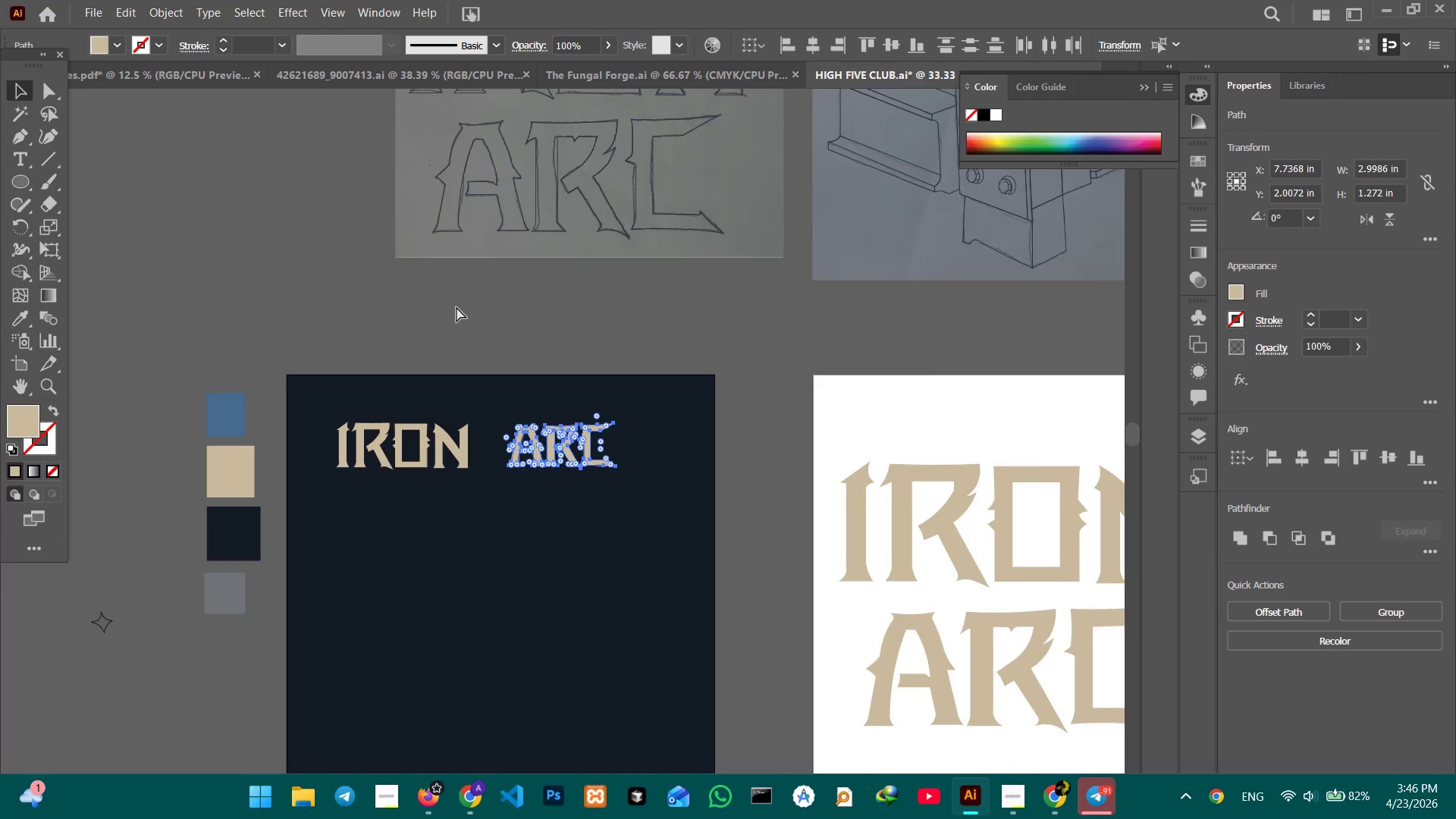 
key(Control+Equal)
 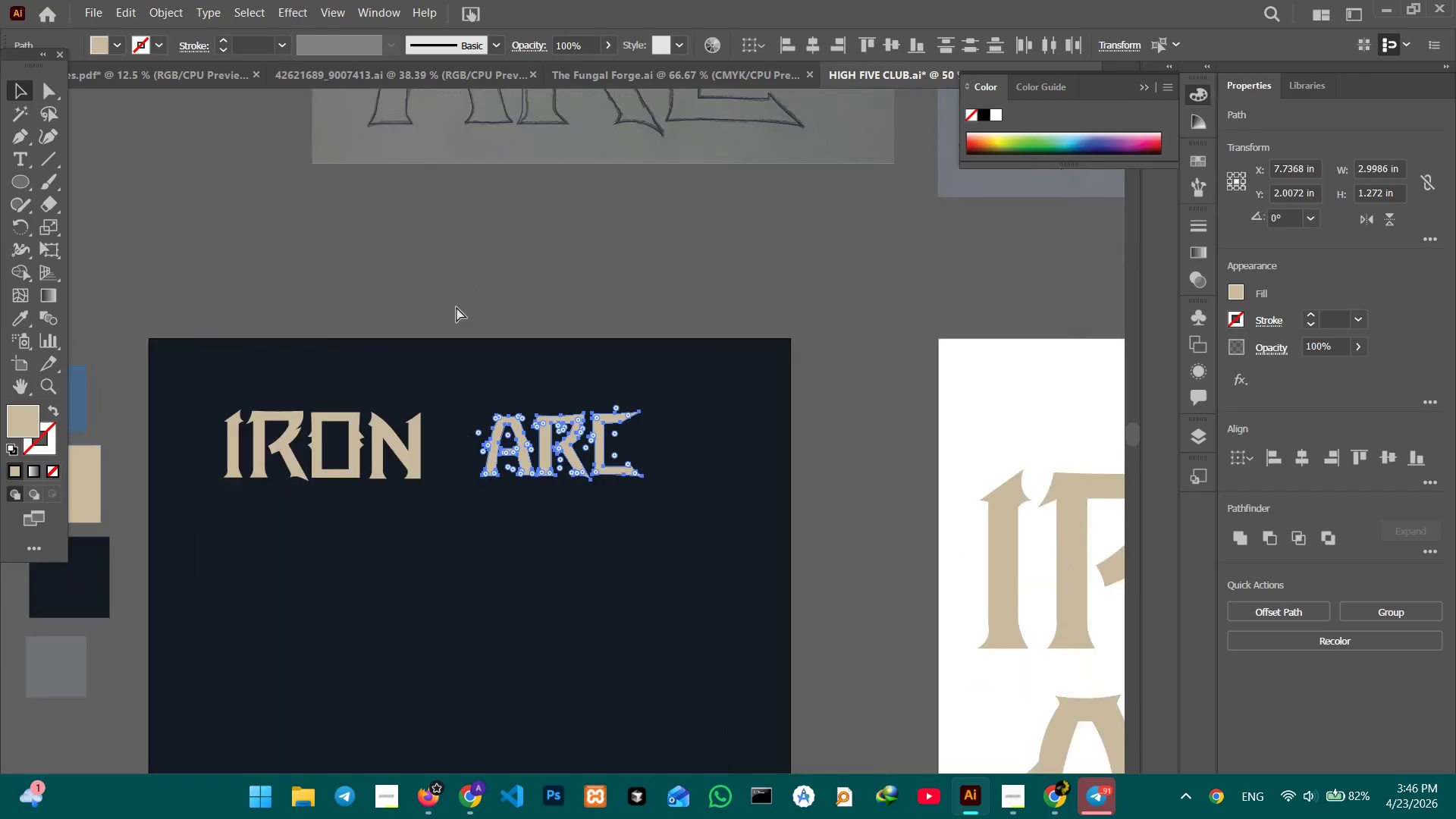 
key(Control+Equal)
 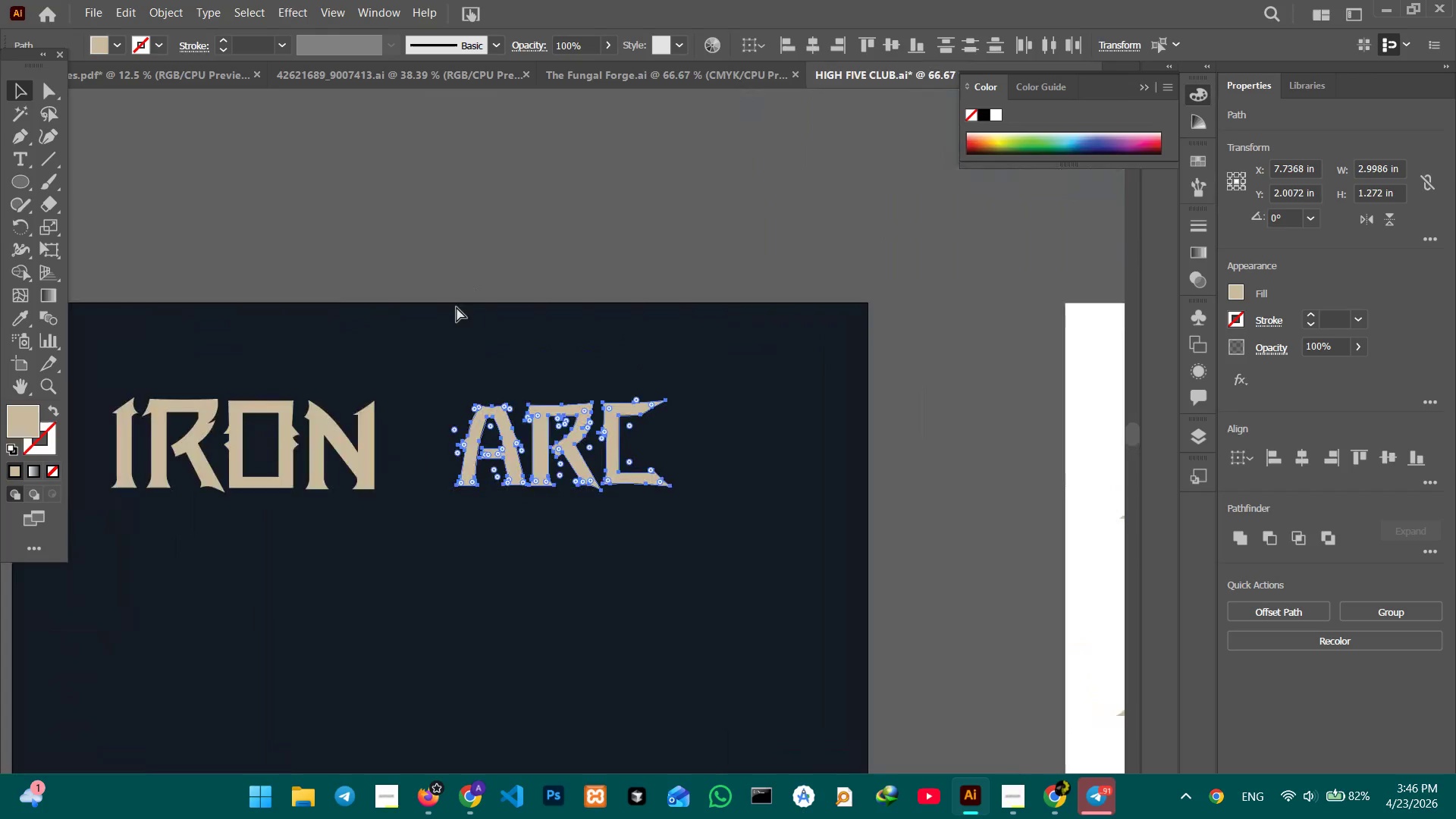 
key(Control+Equal)
 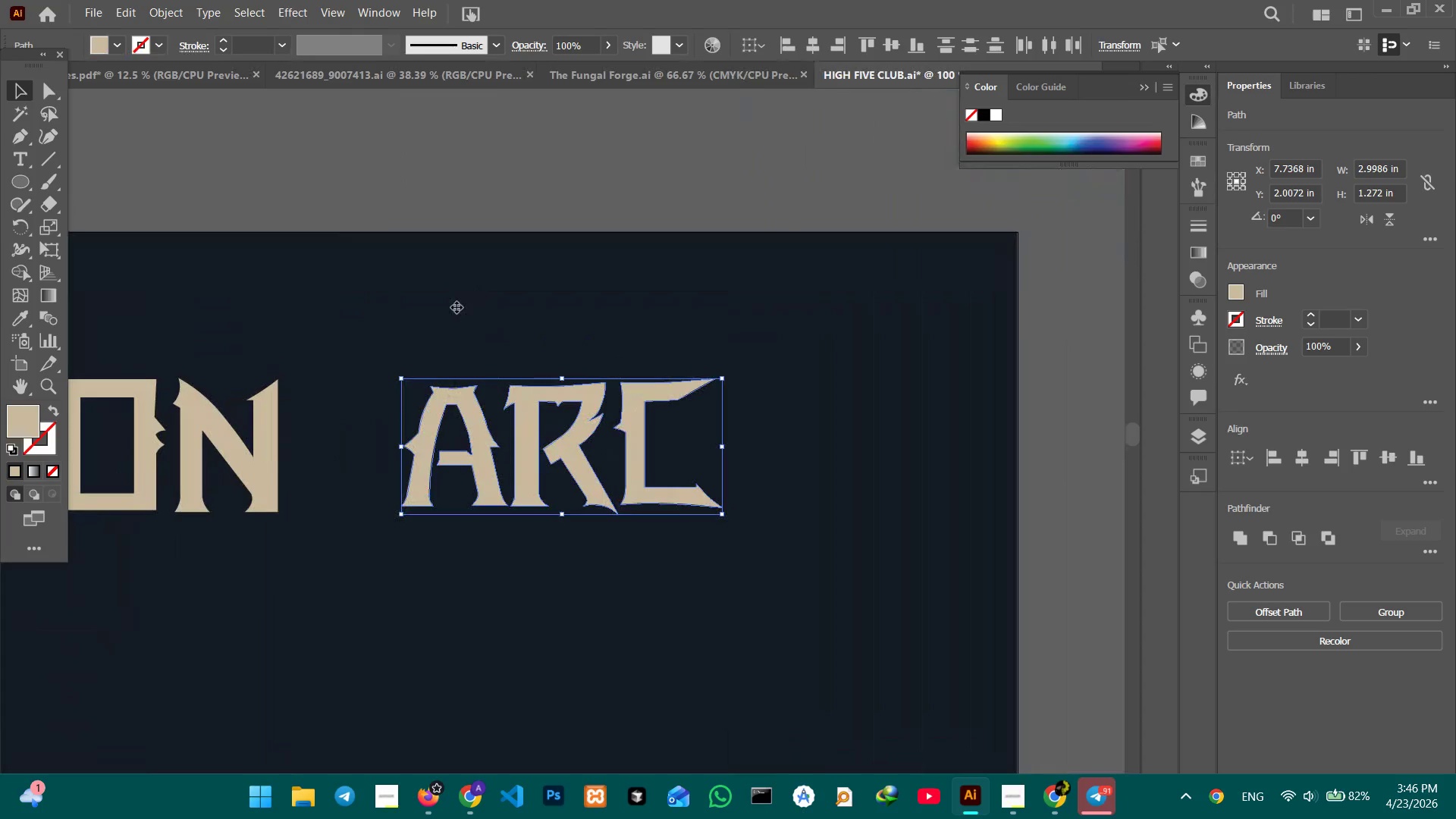 
hold_key(key=Space, duration=1.26)
 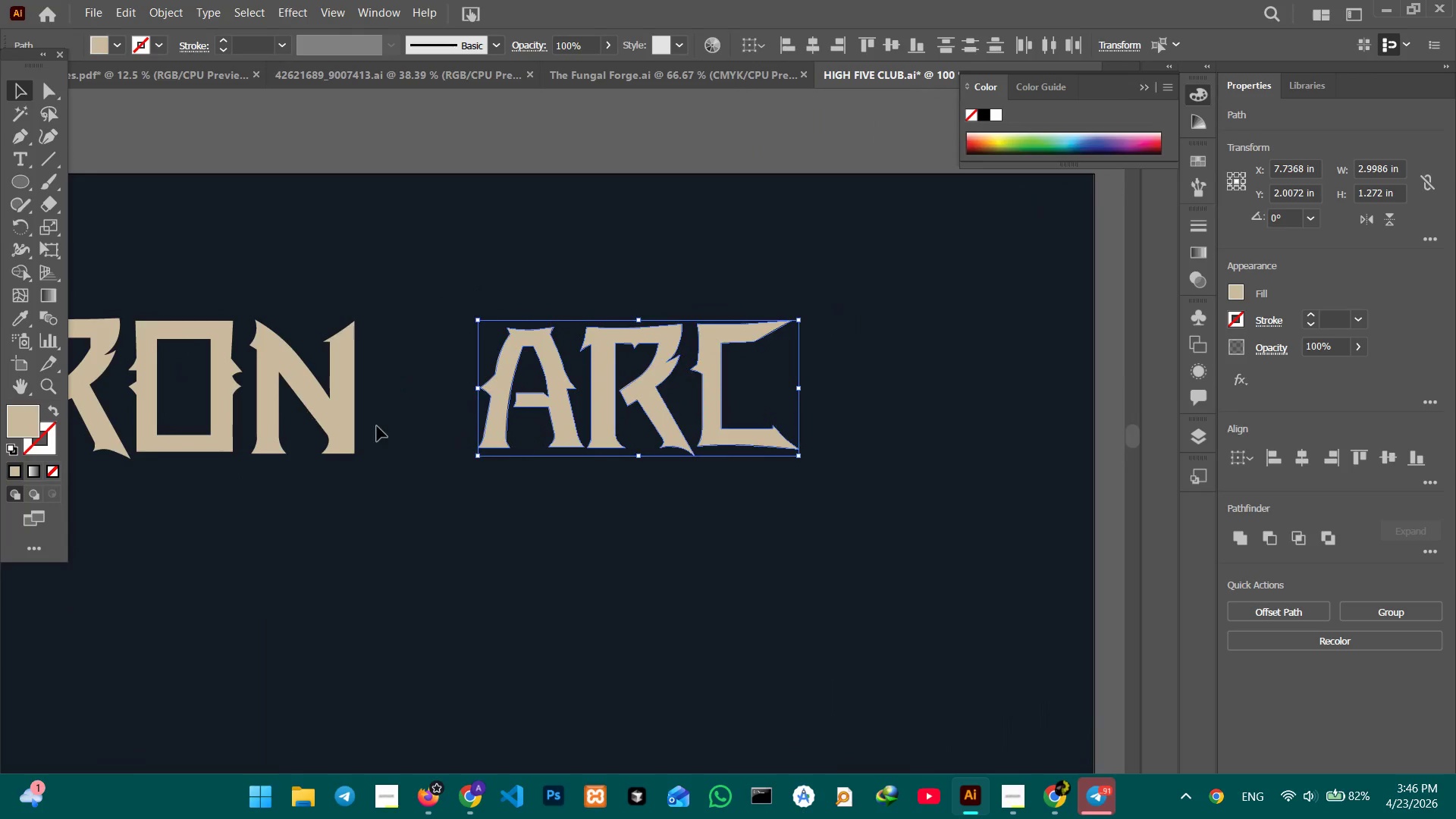 
left_click_drag(start_coordinate=[530, 431], to_coordinate=[607, 372])
 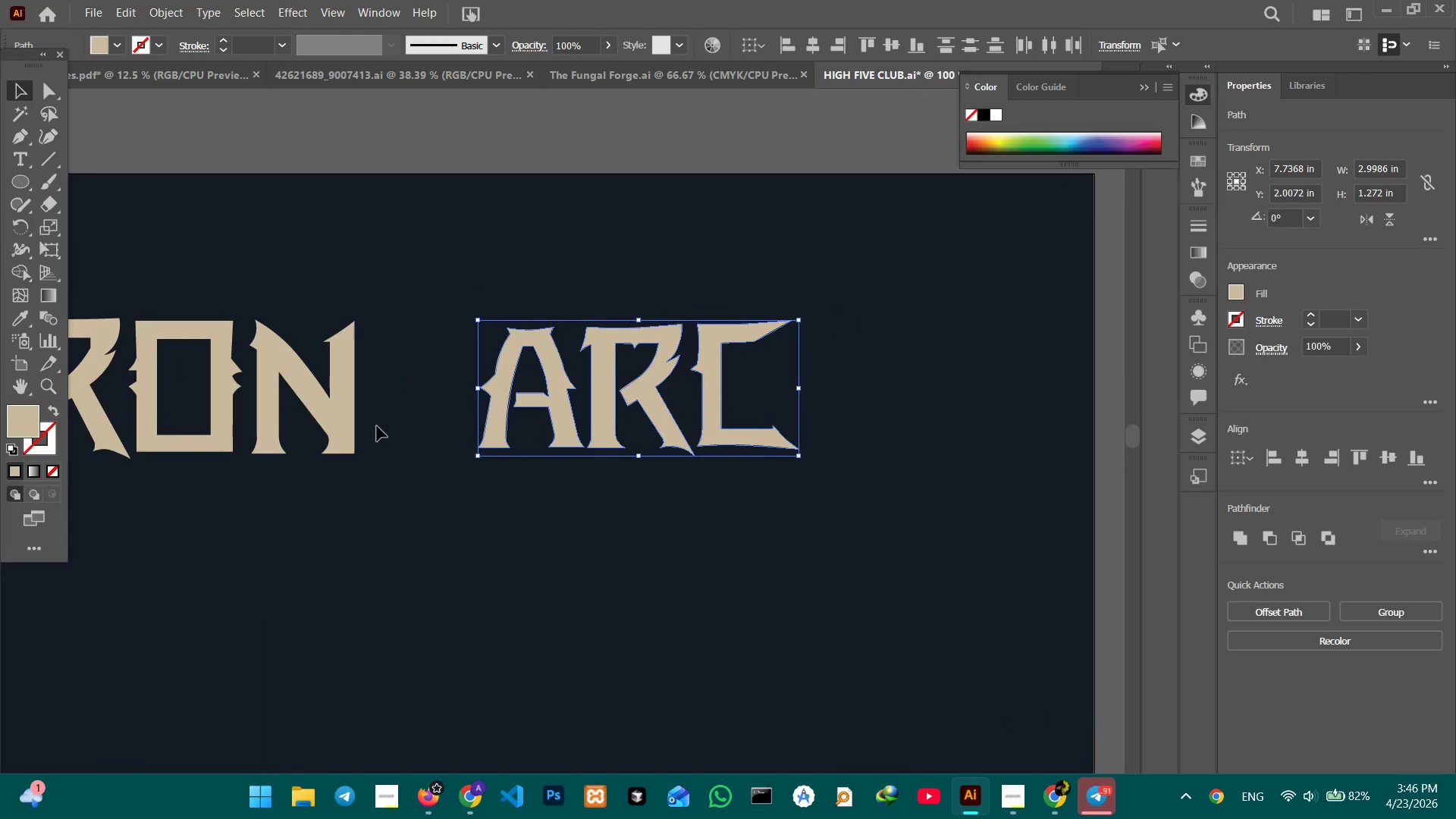 
key(Control+Minus)
 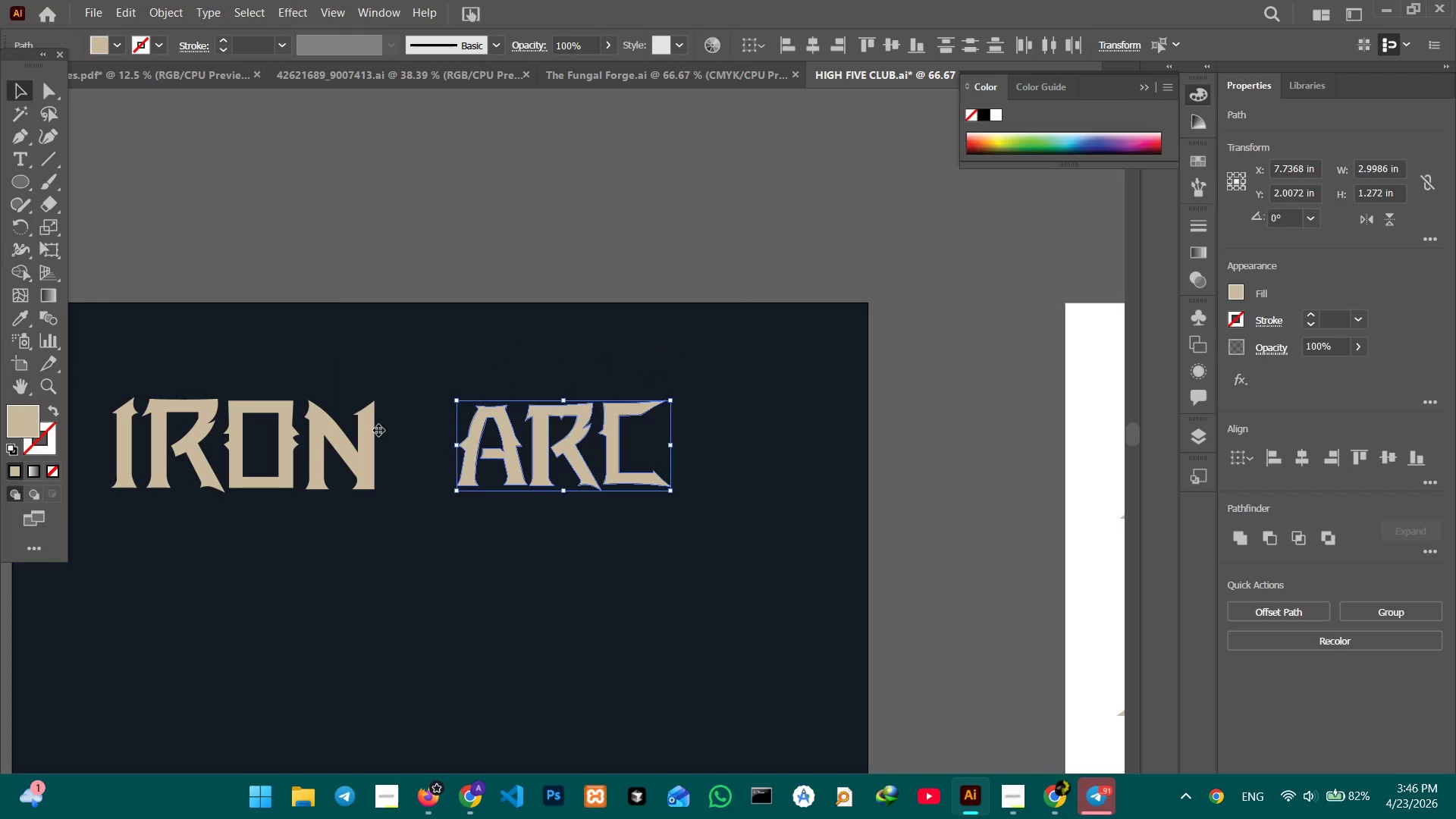 
hold_key(key=Space, duration=0.59)
 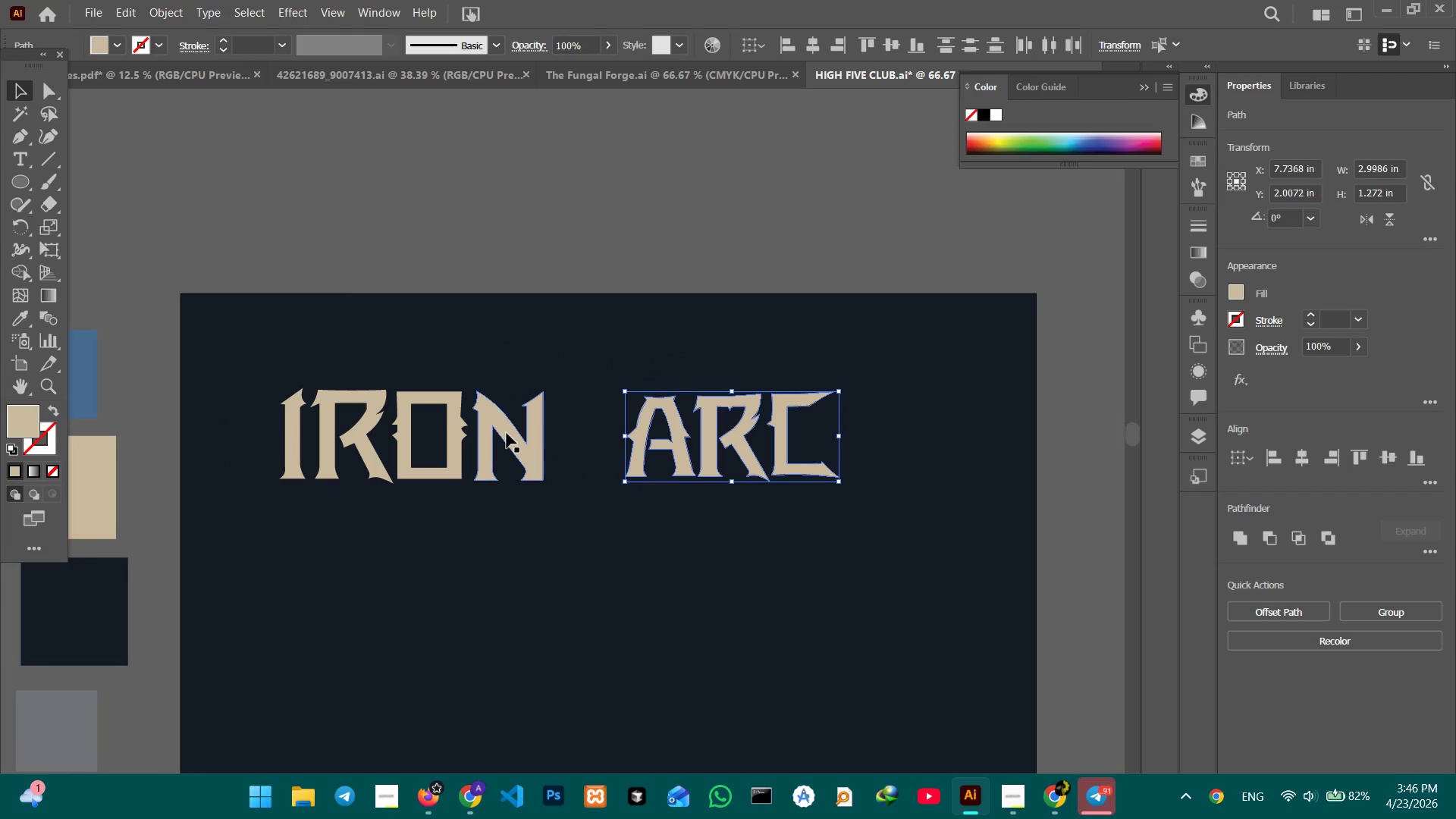 
left_click_drag(start_coordinate=[406, 416], to_coordinate=[575, 406])
 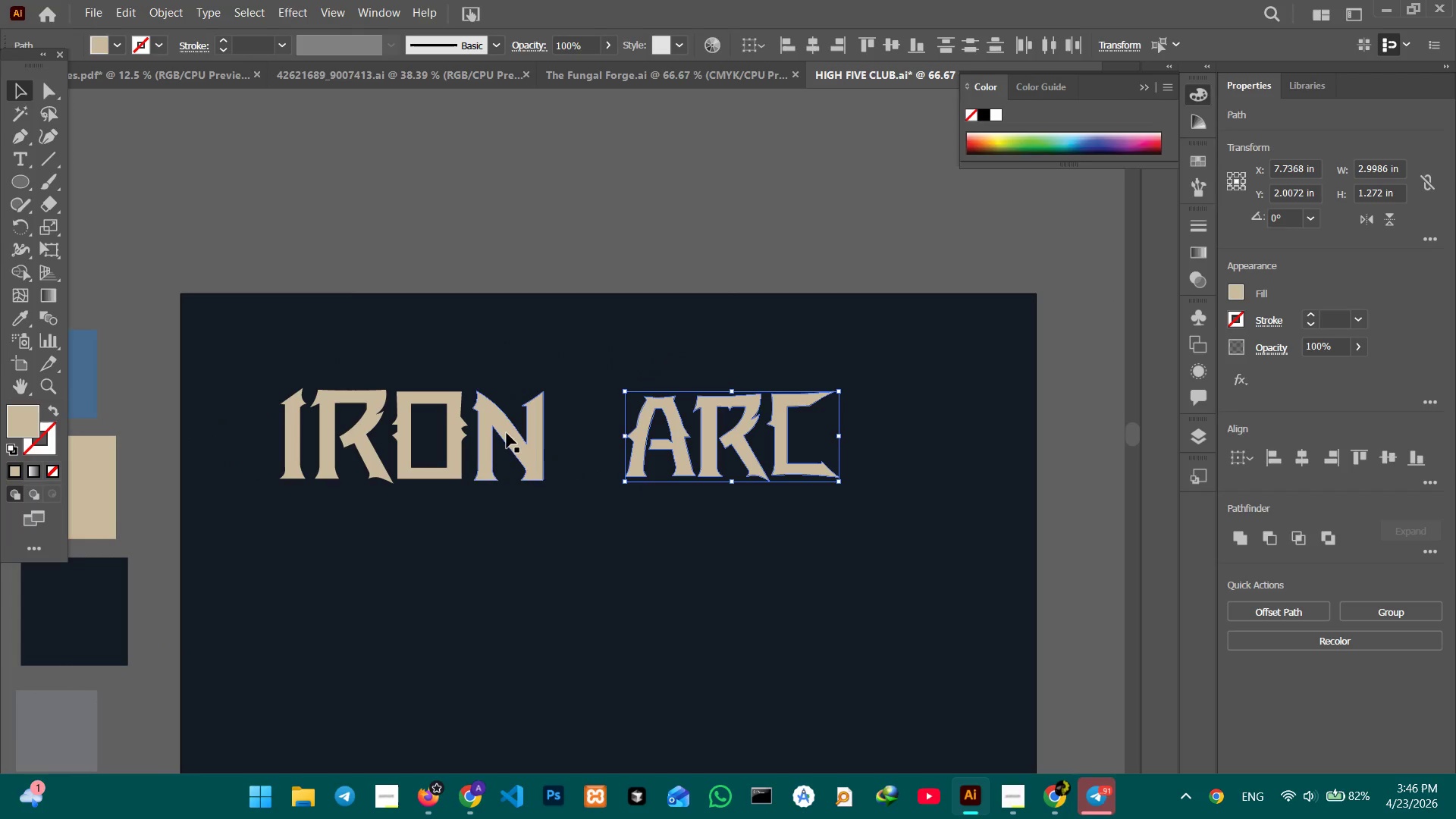 
hold_key(key=ShiftLeft, duration=1.22)
left_click([507, 433])
 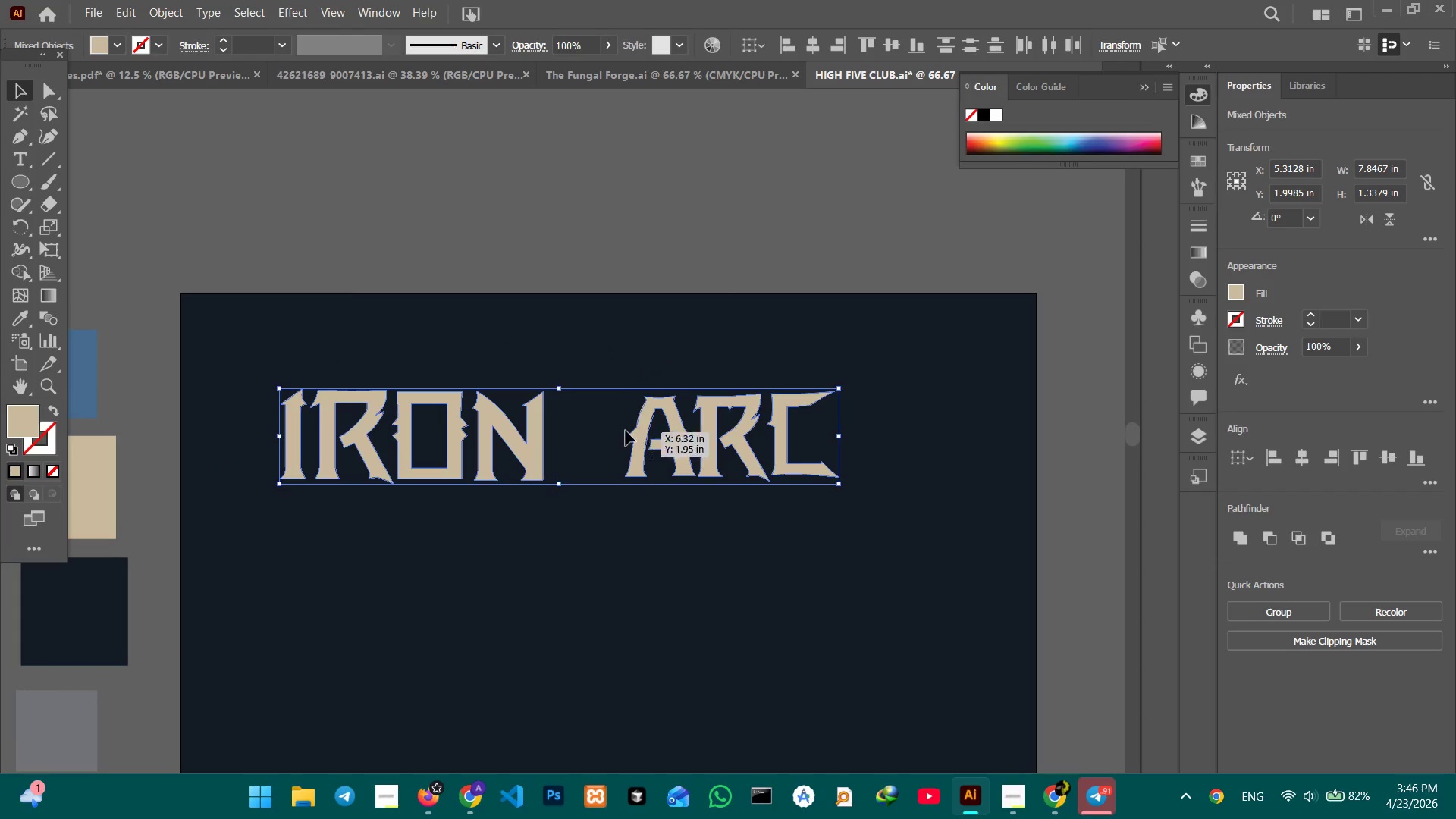 
left_click([620, 428])
 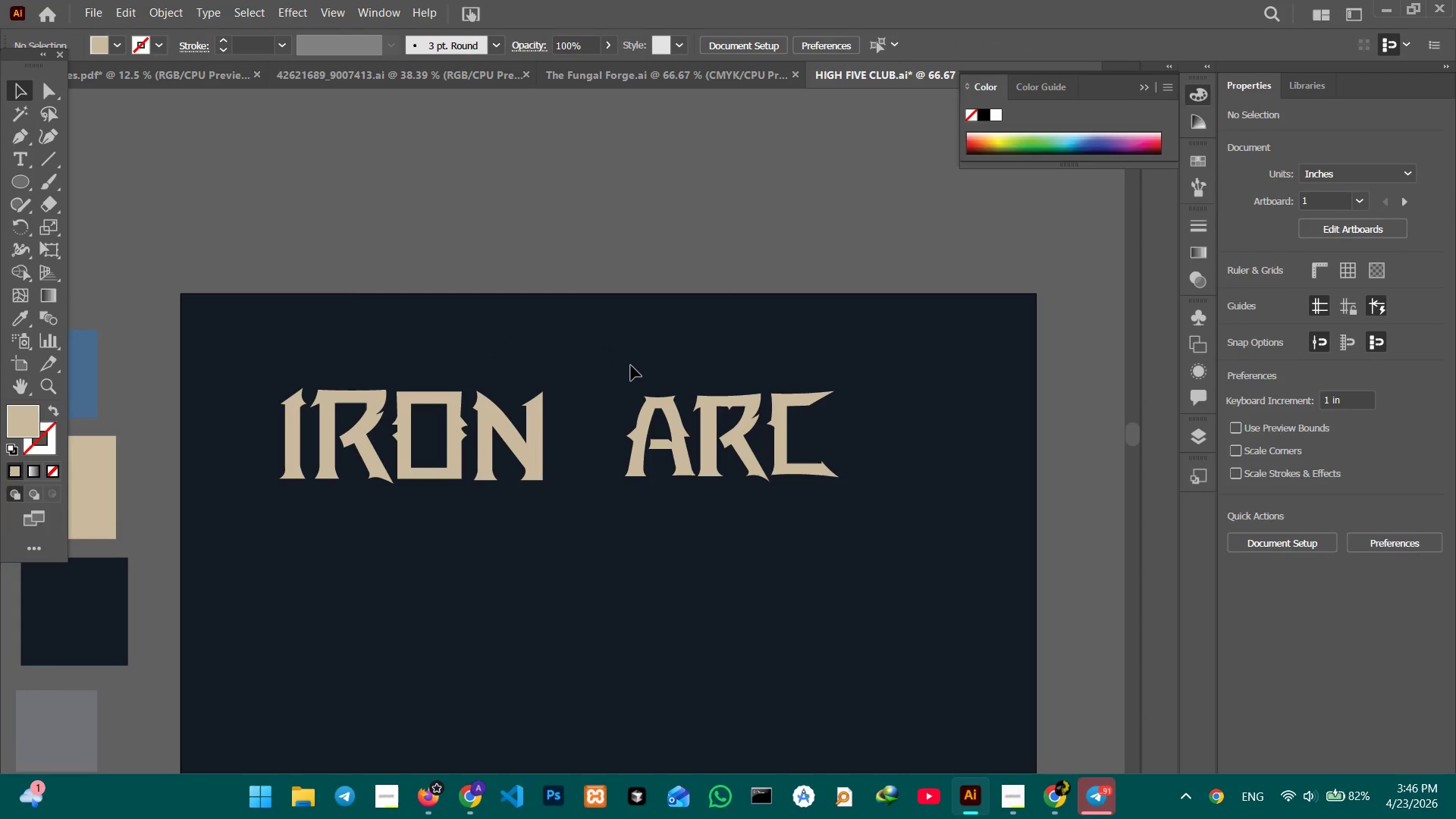 
left_click_drag(start_coordinate=[631, 366], to_coordinate=[846, 503])
 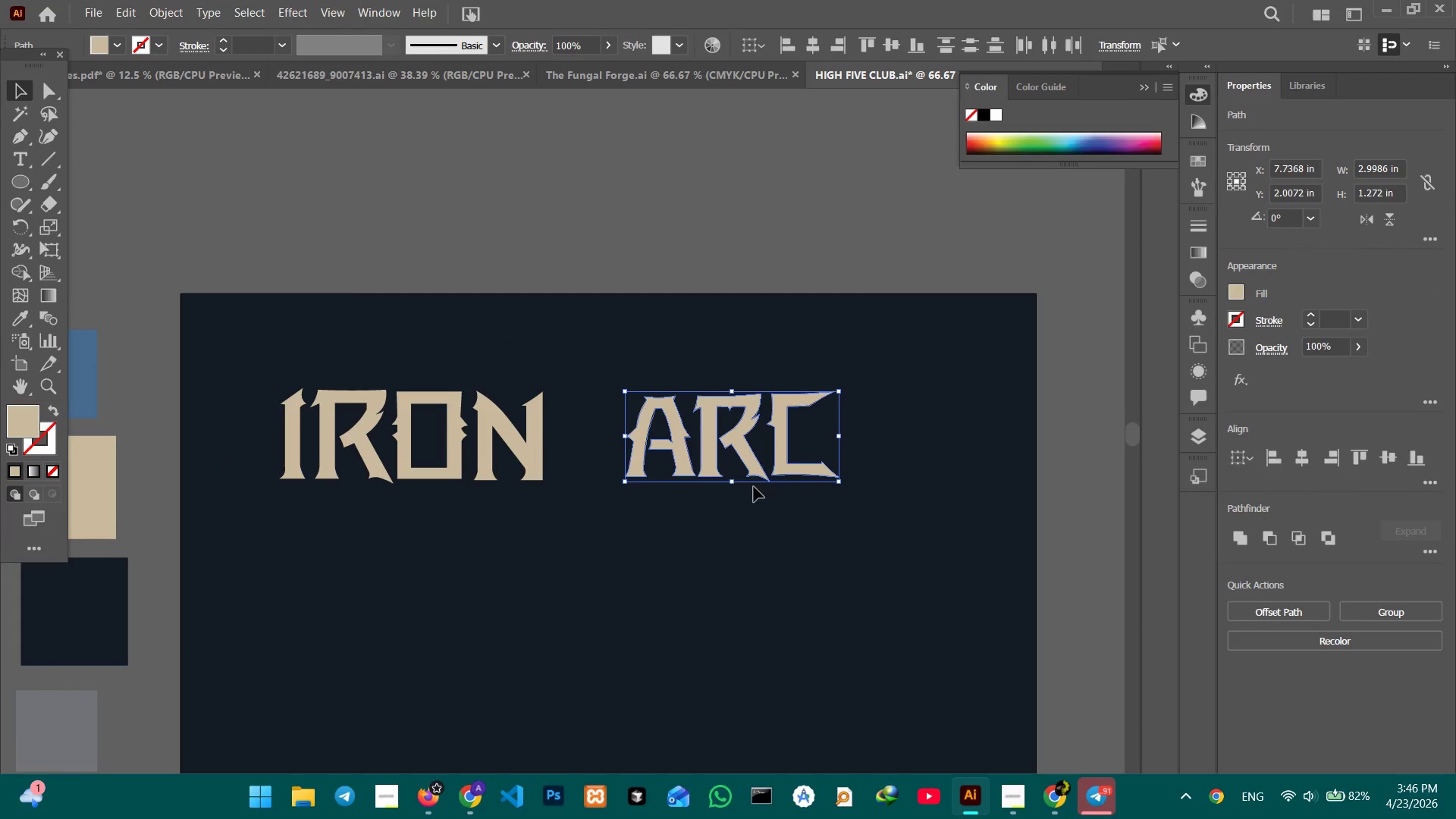 
hold_key(key=ShiftLeft, duration=1.89)
left_click_drag(start_coordinate=[730, 482], to_coordinate=[730, 488])
 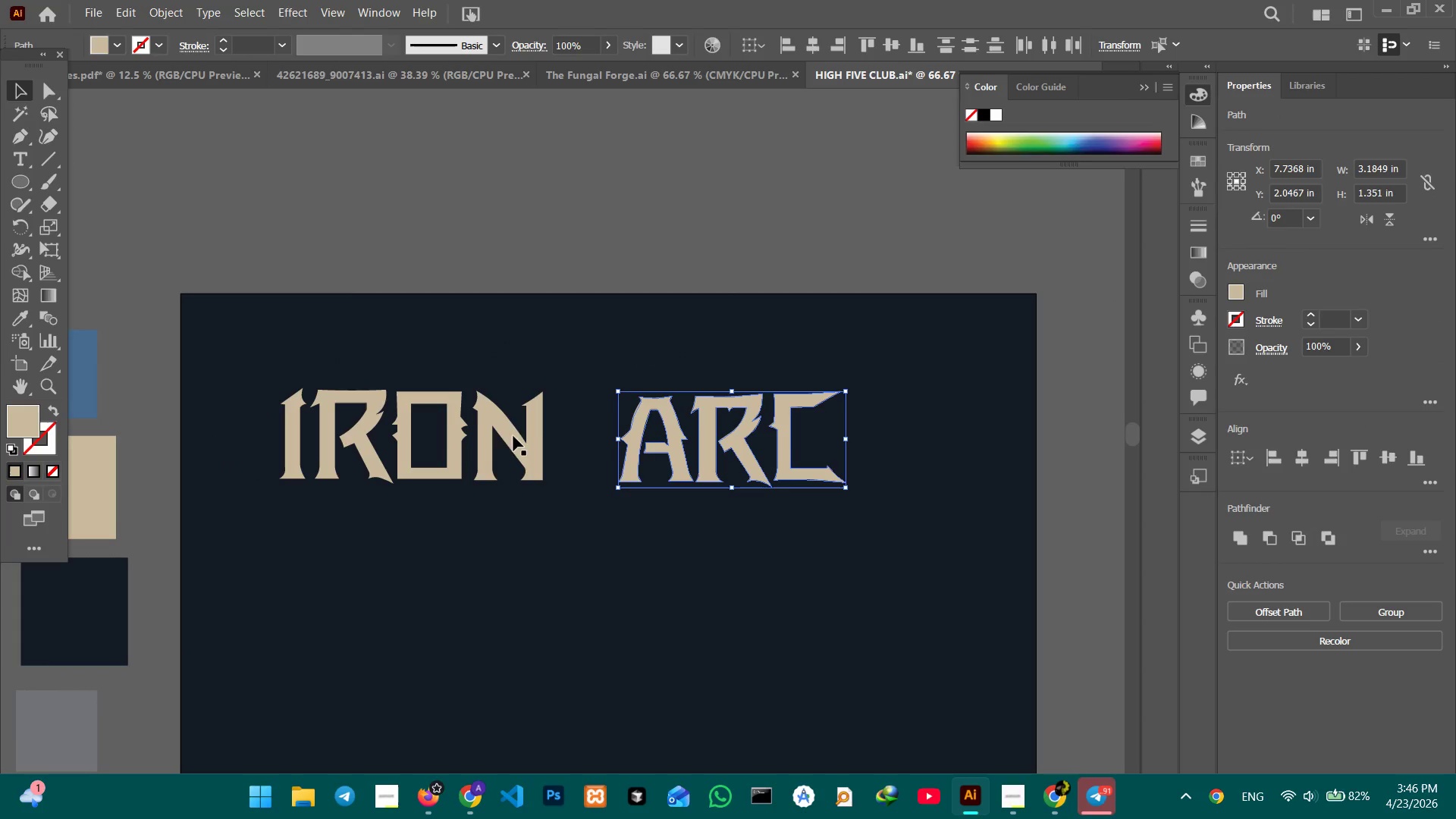 
hold_key(key=ShiftLeft, duration=0.45)
 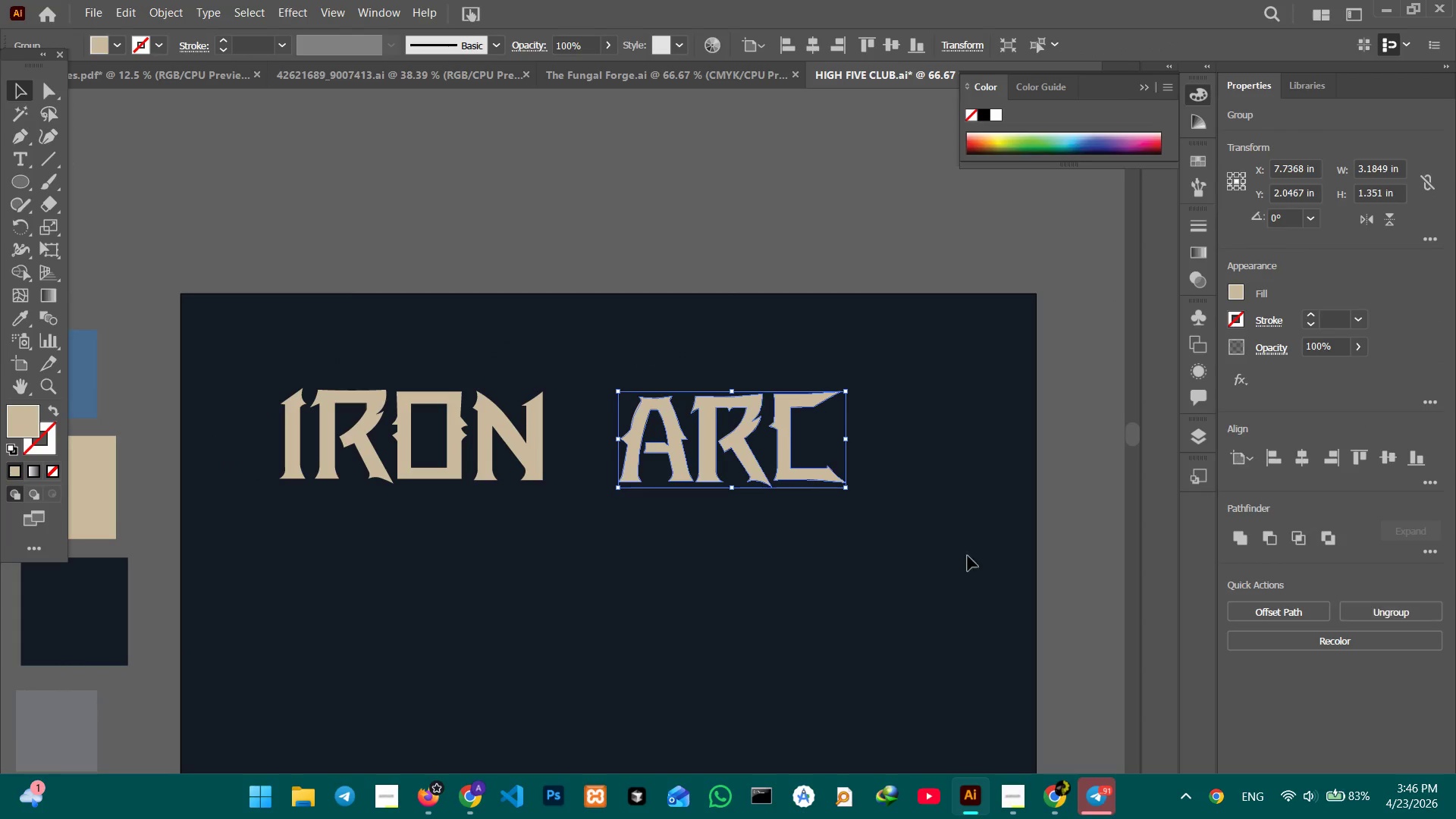 
hold_key(key=ShiftLeft, duration=0.72)
left_click([535, 469])
 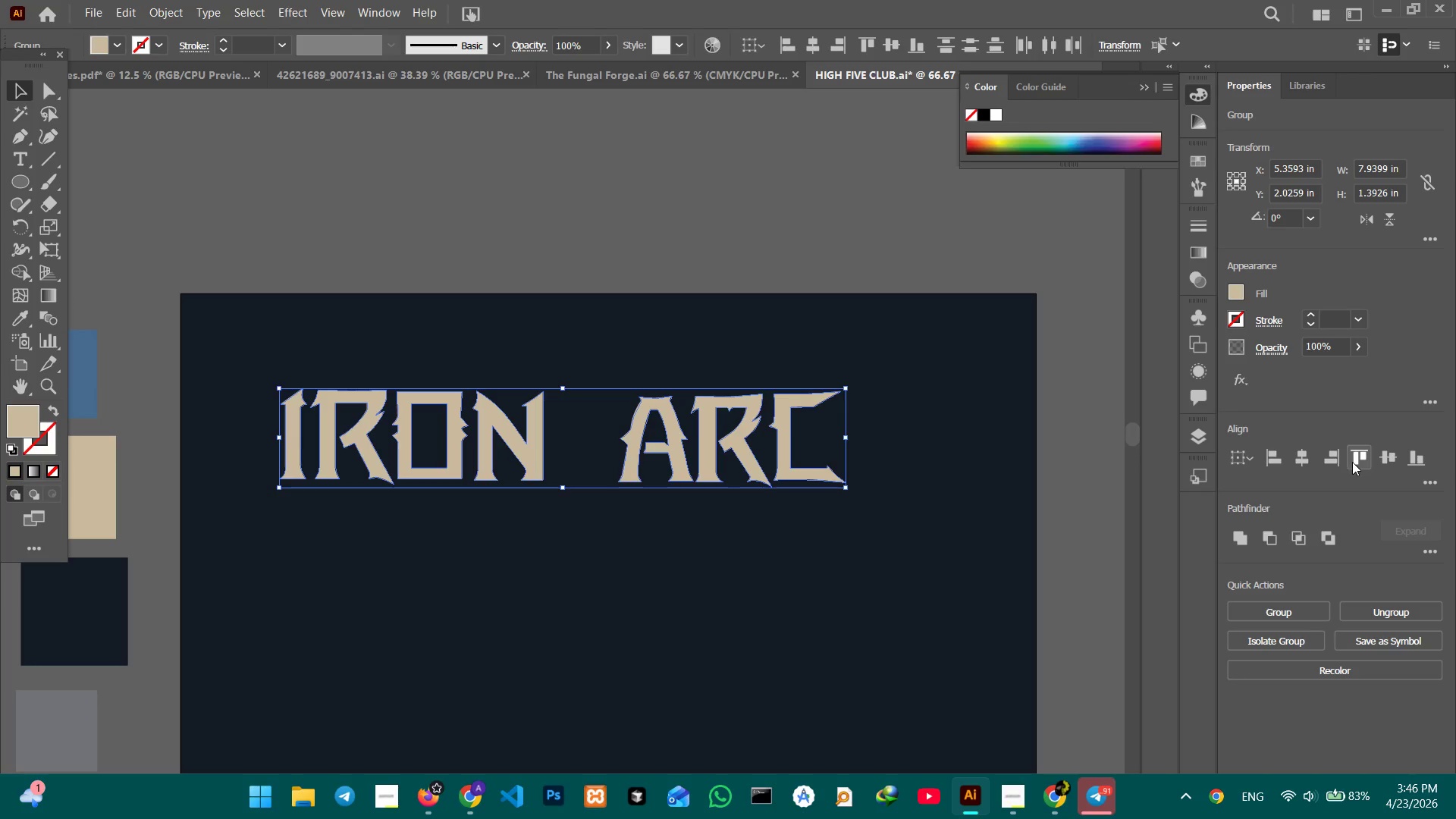 
left_click([1383, 458])
 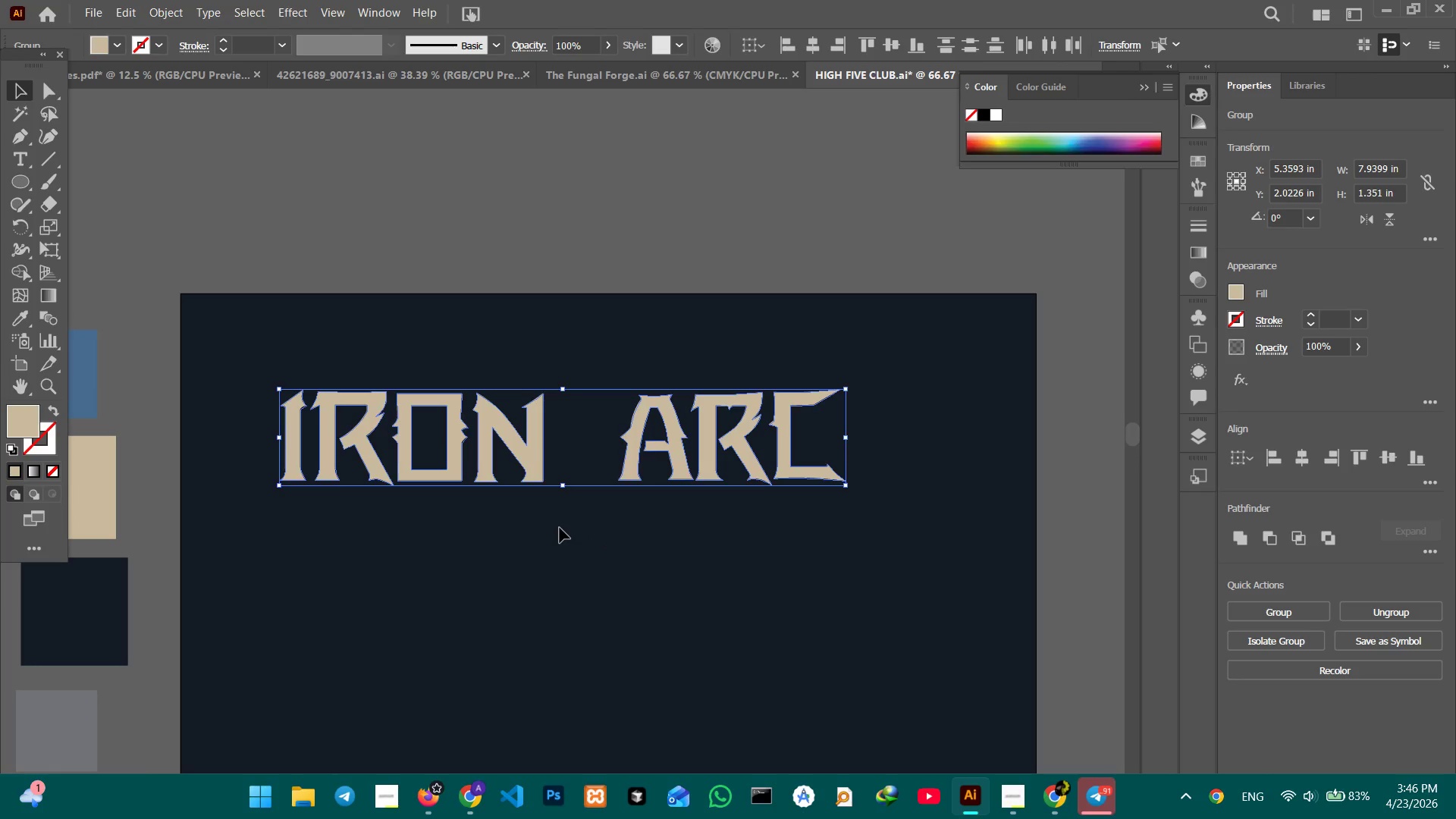 
hold_key(key=Space, duration=1.31)
 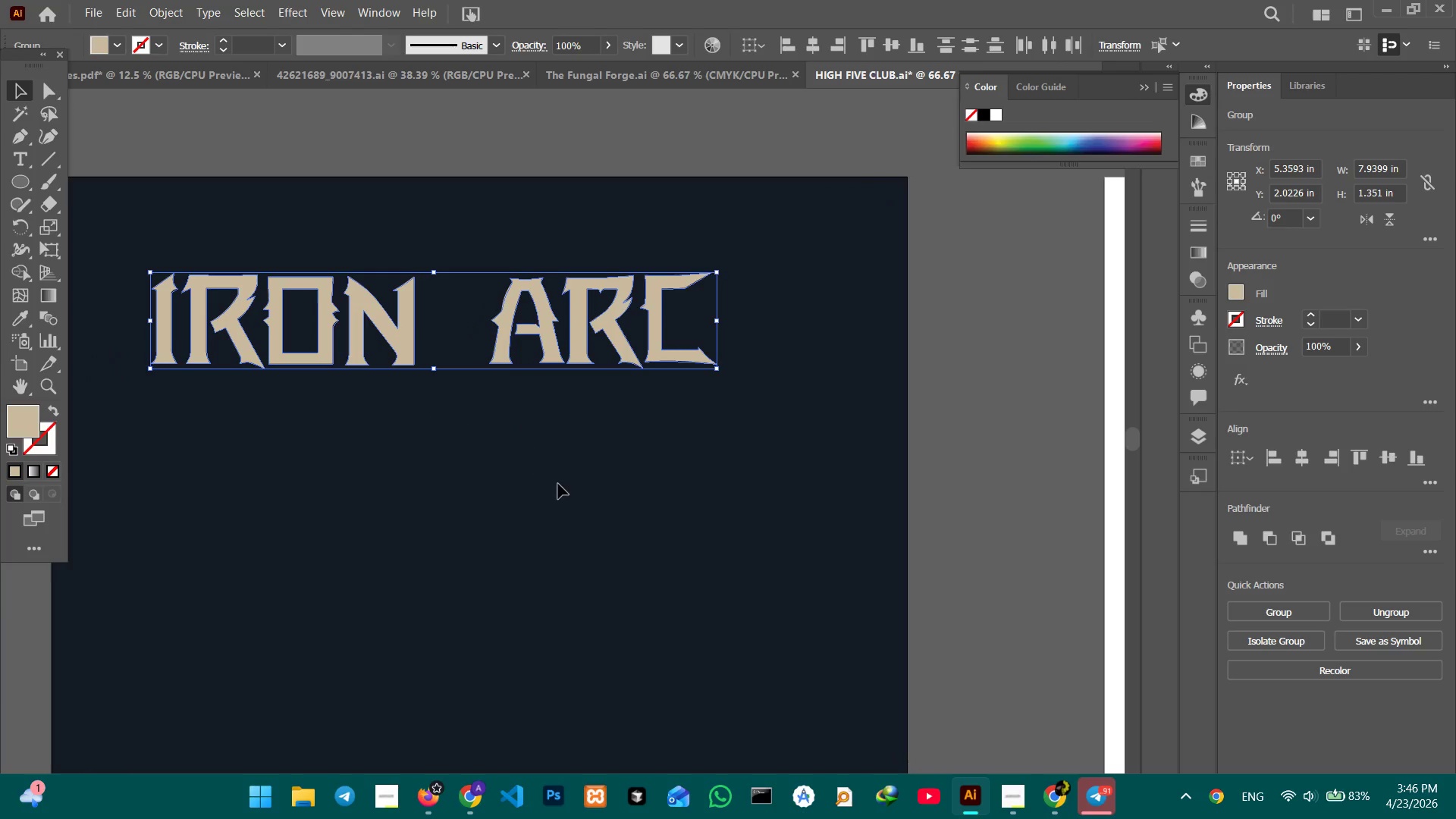 
left_click_drag(start_coordinate=[626, 531], to_coordinate=[497, 414])
 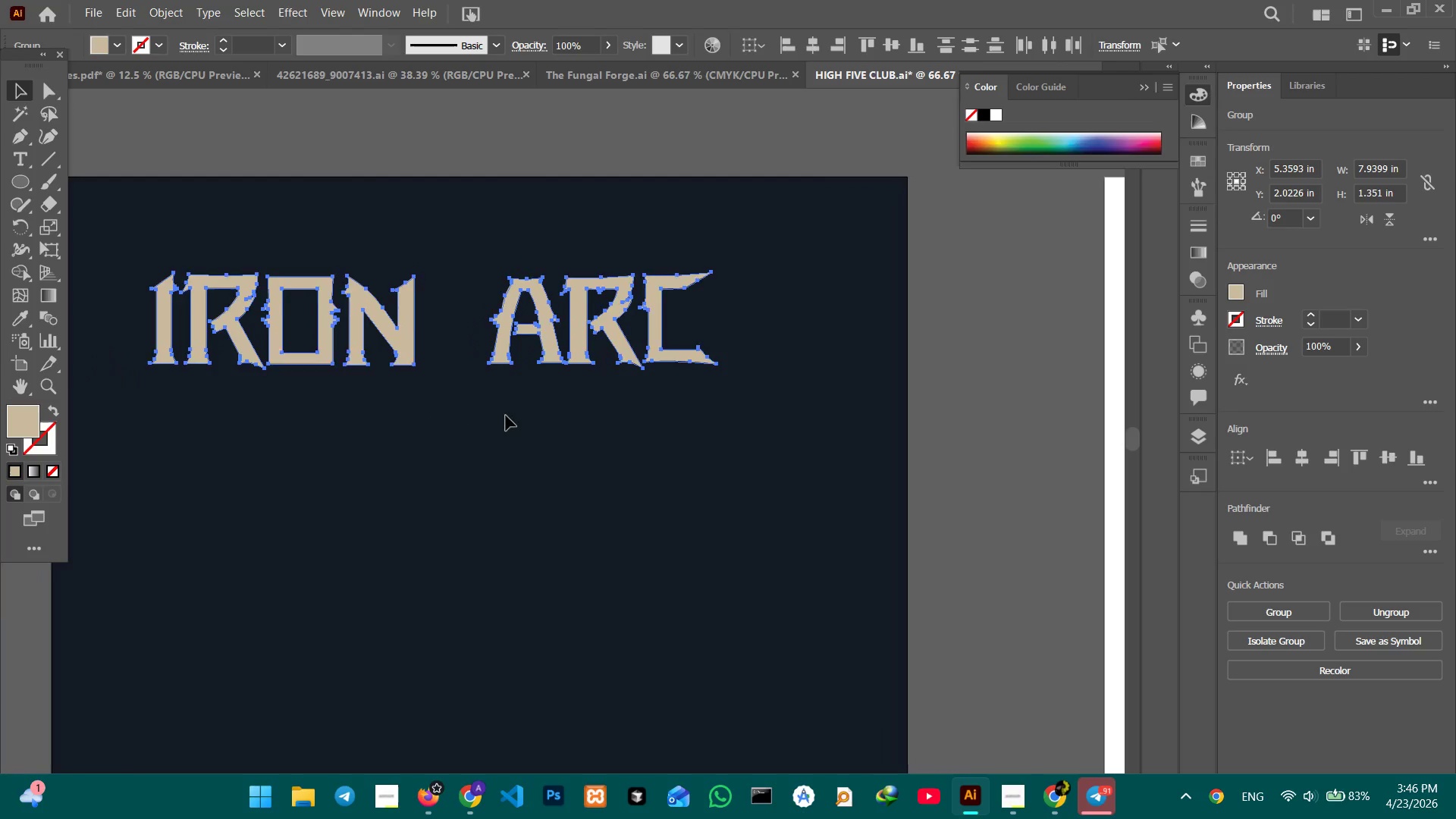 
hold_key(key=Space, duration=3.36)
 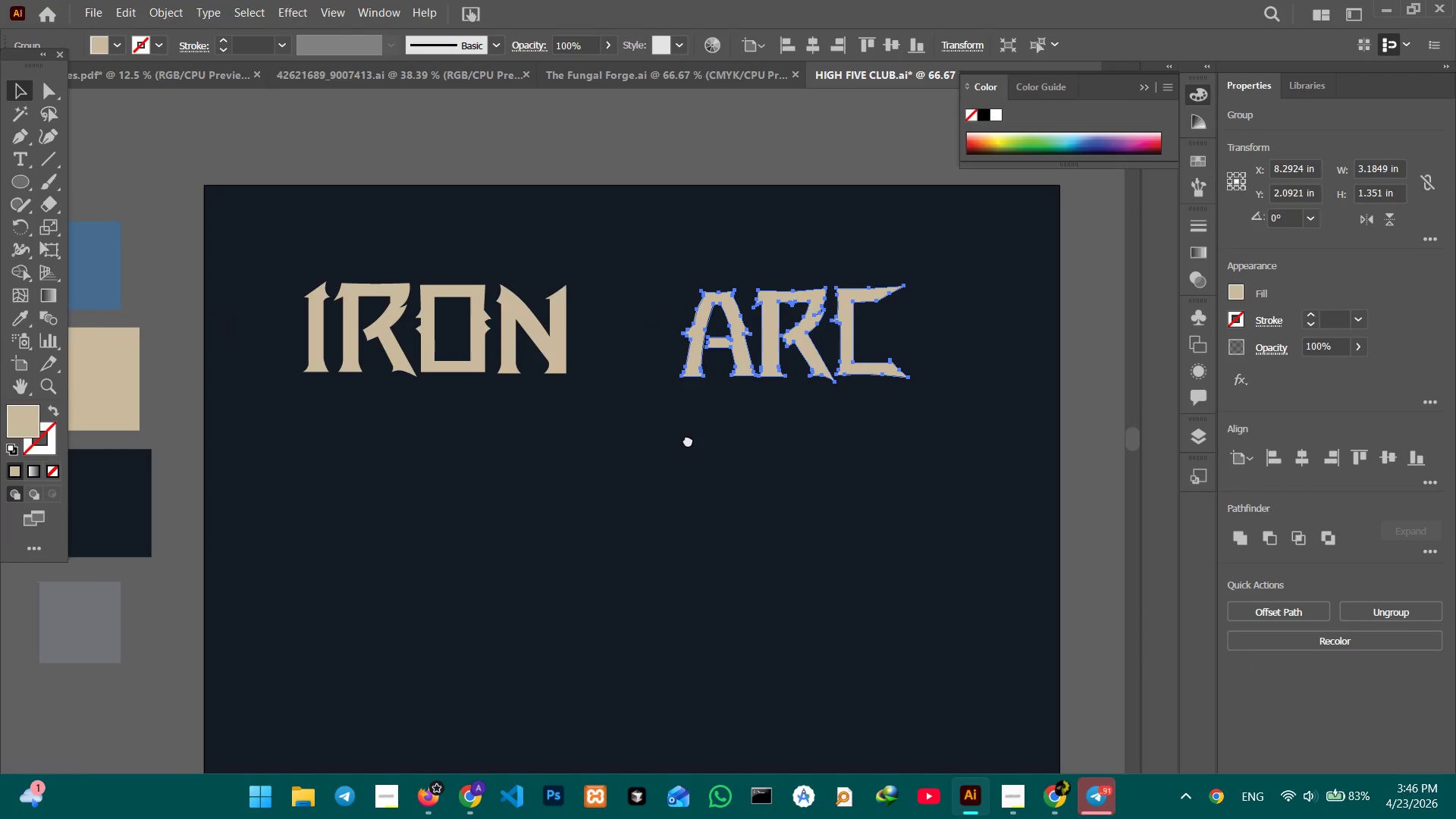 
left_click([503, 329])
 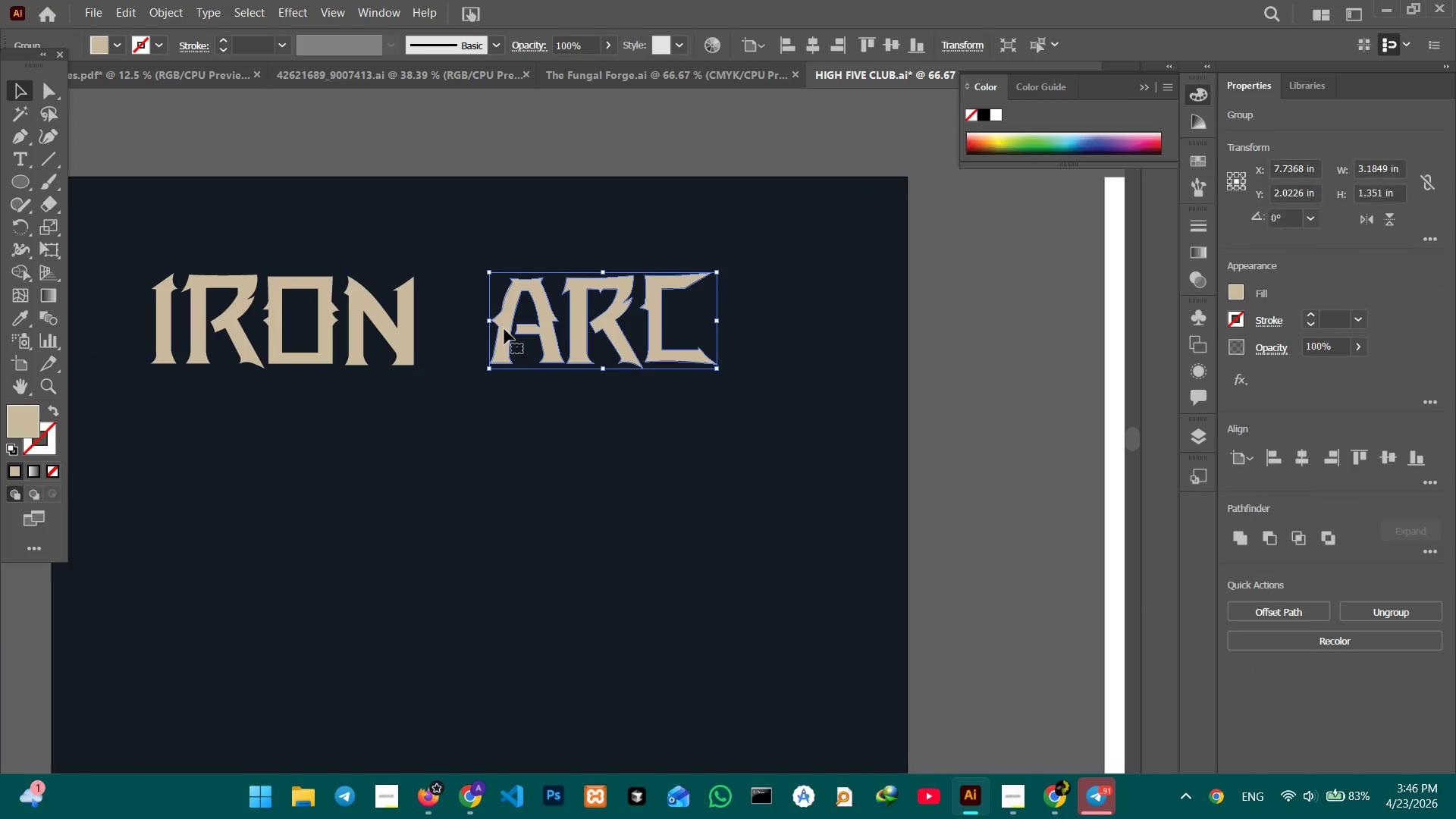 
left_click_drag(start_coordinate=[504, 329], to_coordinate=[546, 334])
 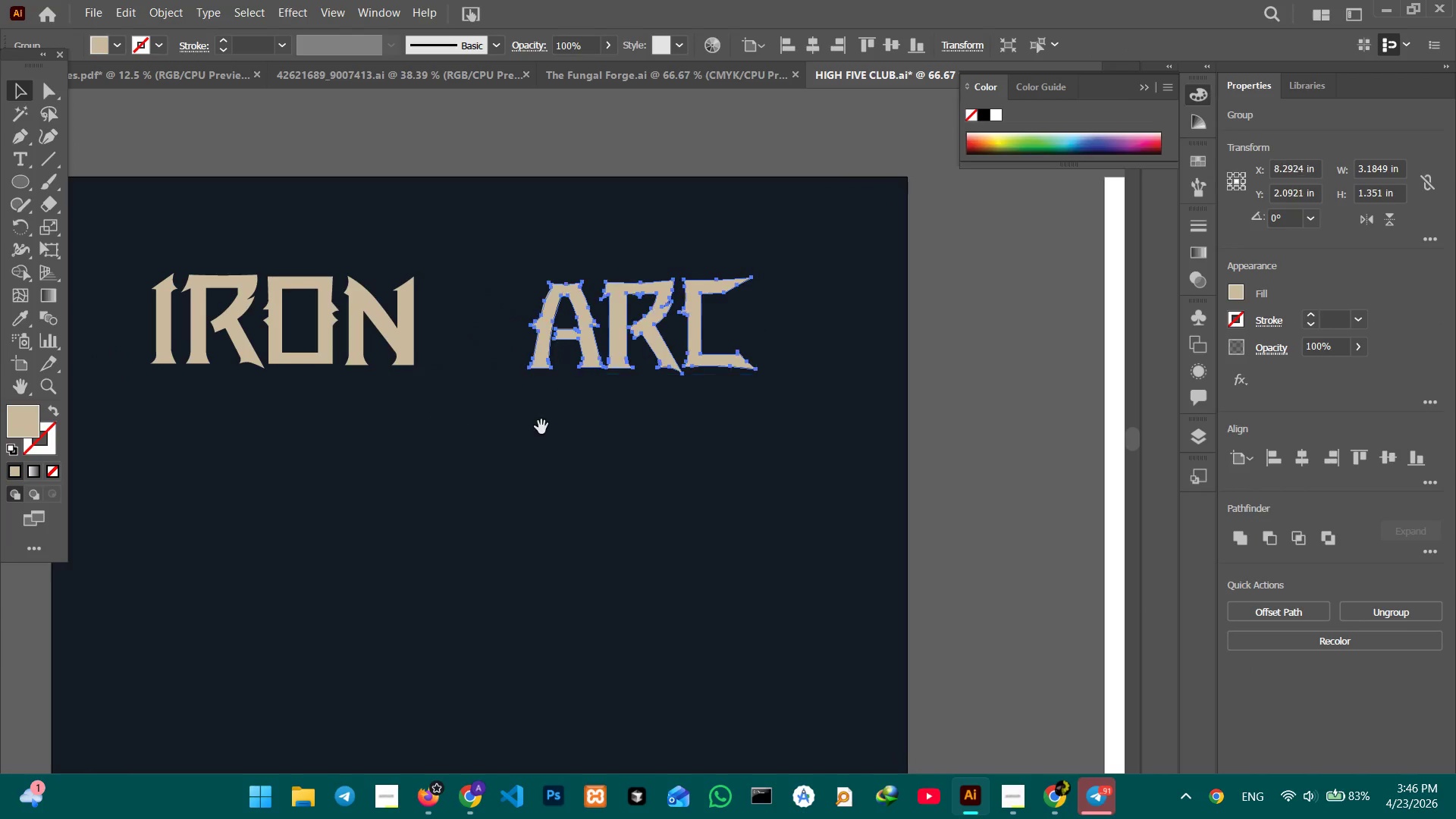 
hold_key(key=Space, duration=1.3)
 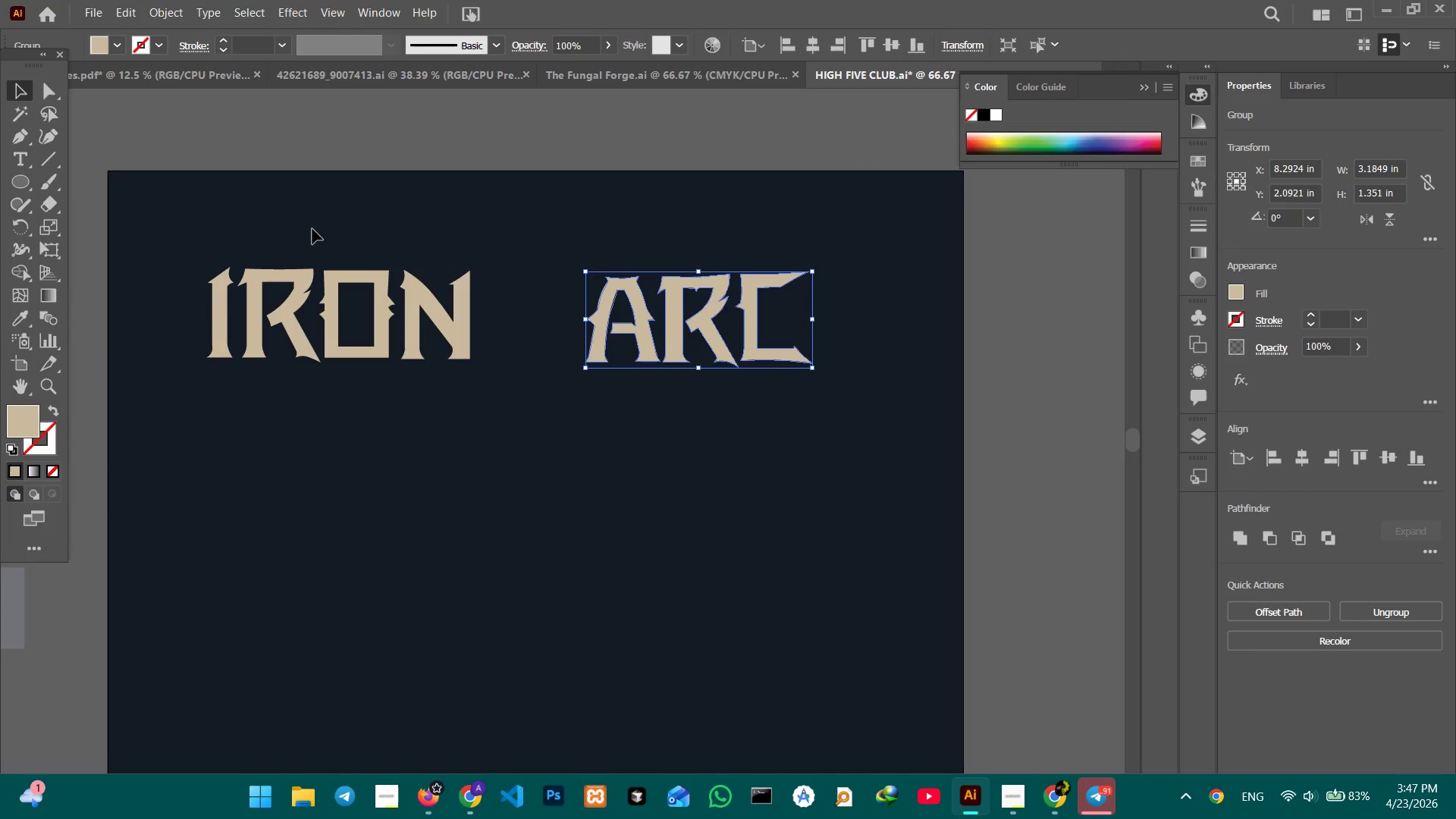 
left_click_drag(start_coordinate=[534, 431], to_coordinate=[590, 425])
 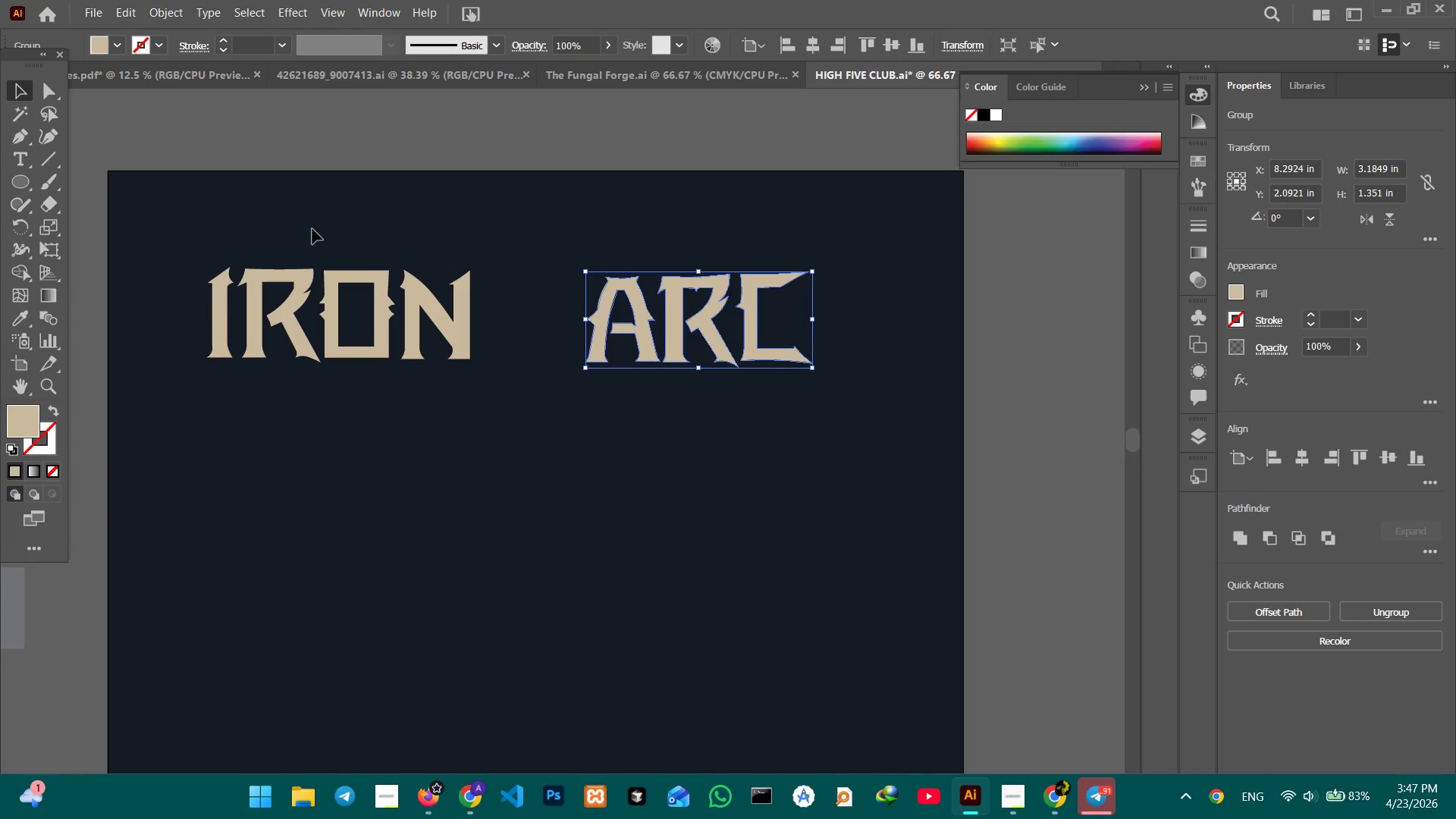 
left_click_drag(start_coordinate=[310, 221], to_coordinate=[752, 408])
 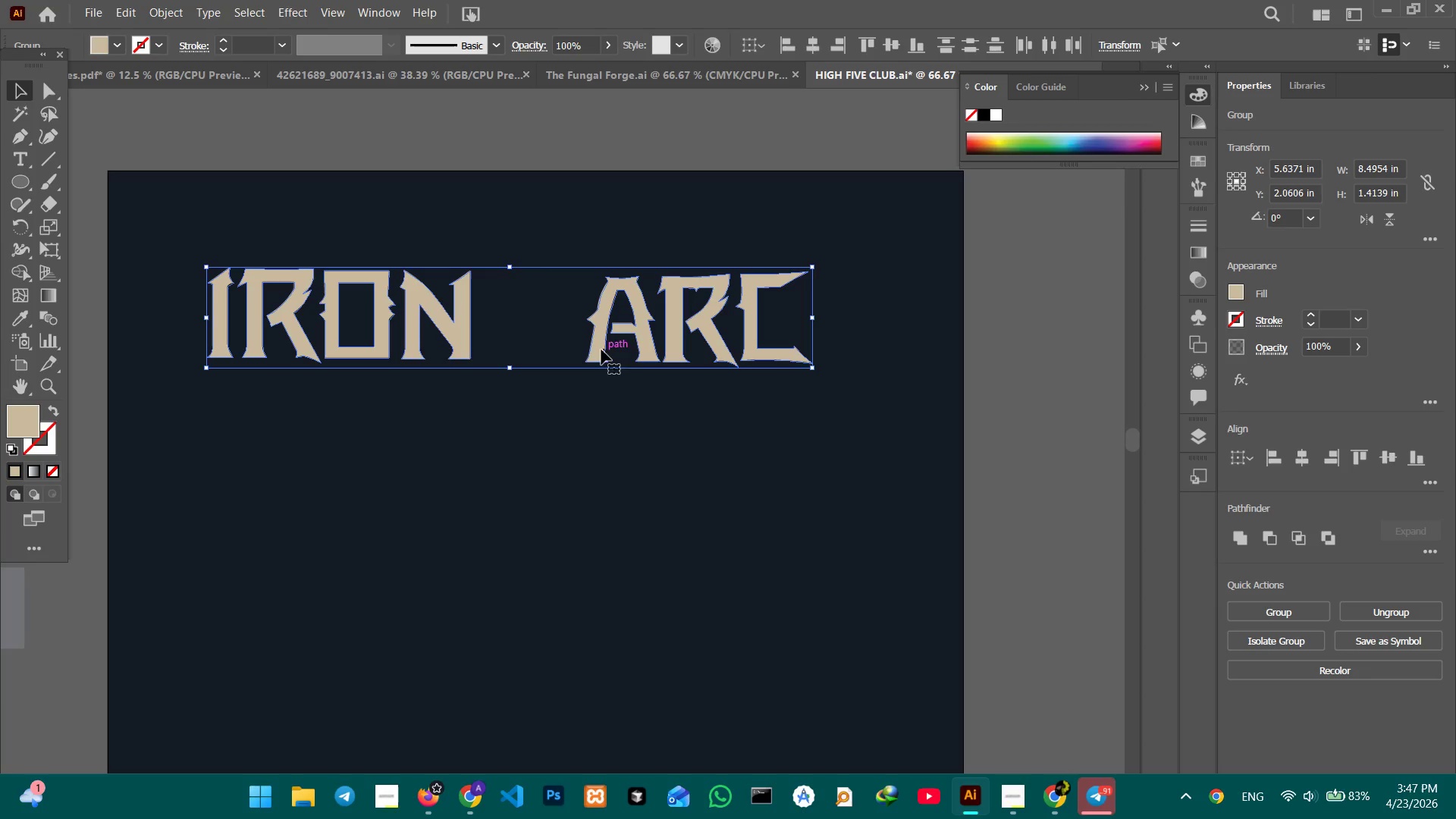 
left_click_drag(start_coordinate=[598, 348], to_coordinate=[615, 349])
 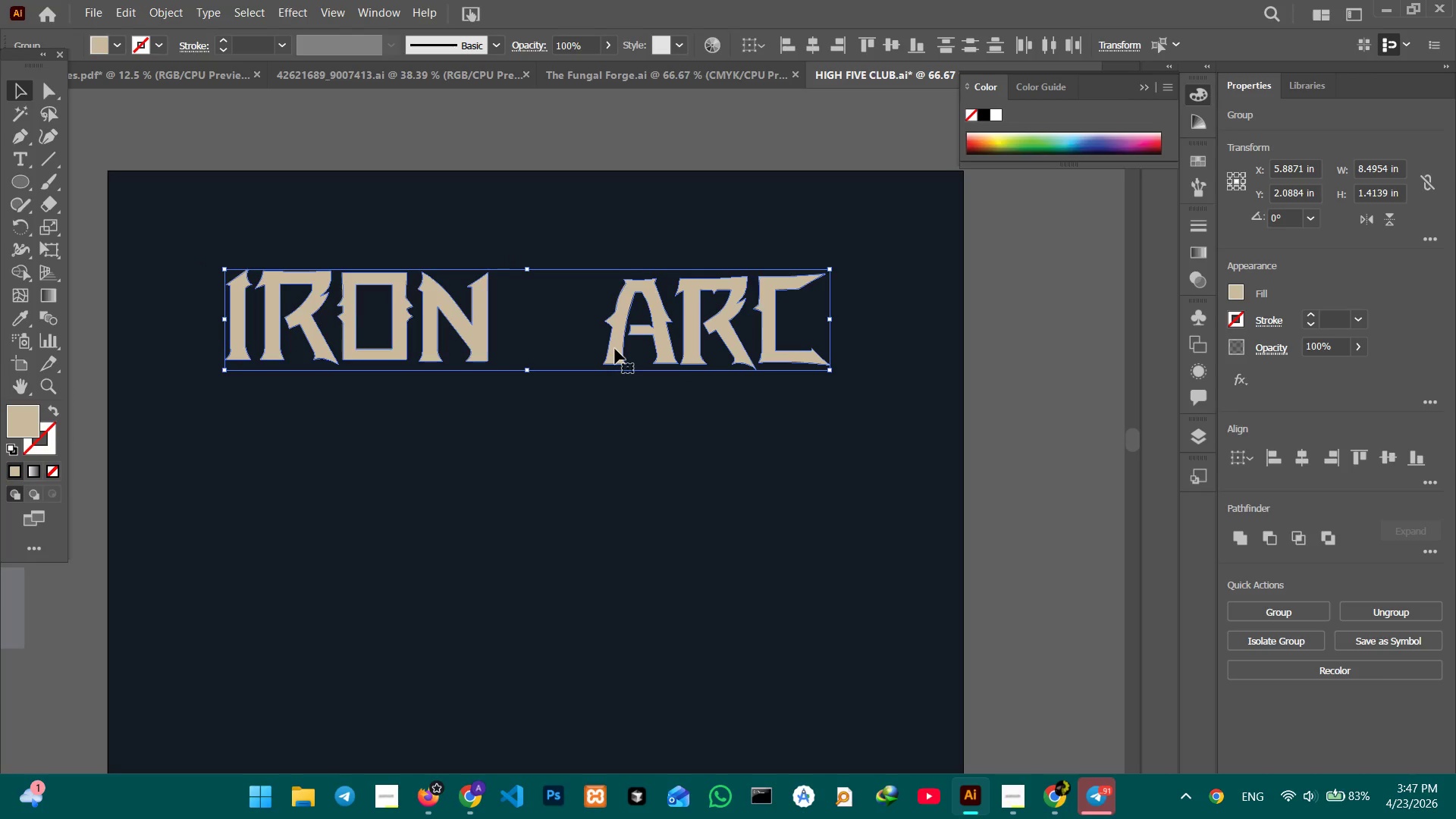 
left_click_drag(start_coordinate=[615, 349], to_coordinate=[613, 302])
 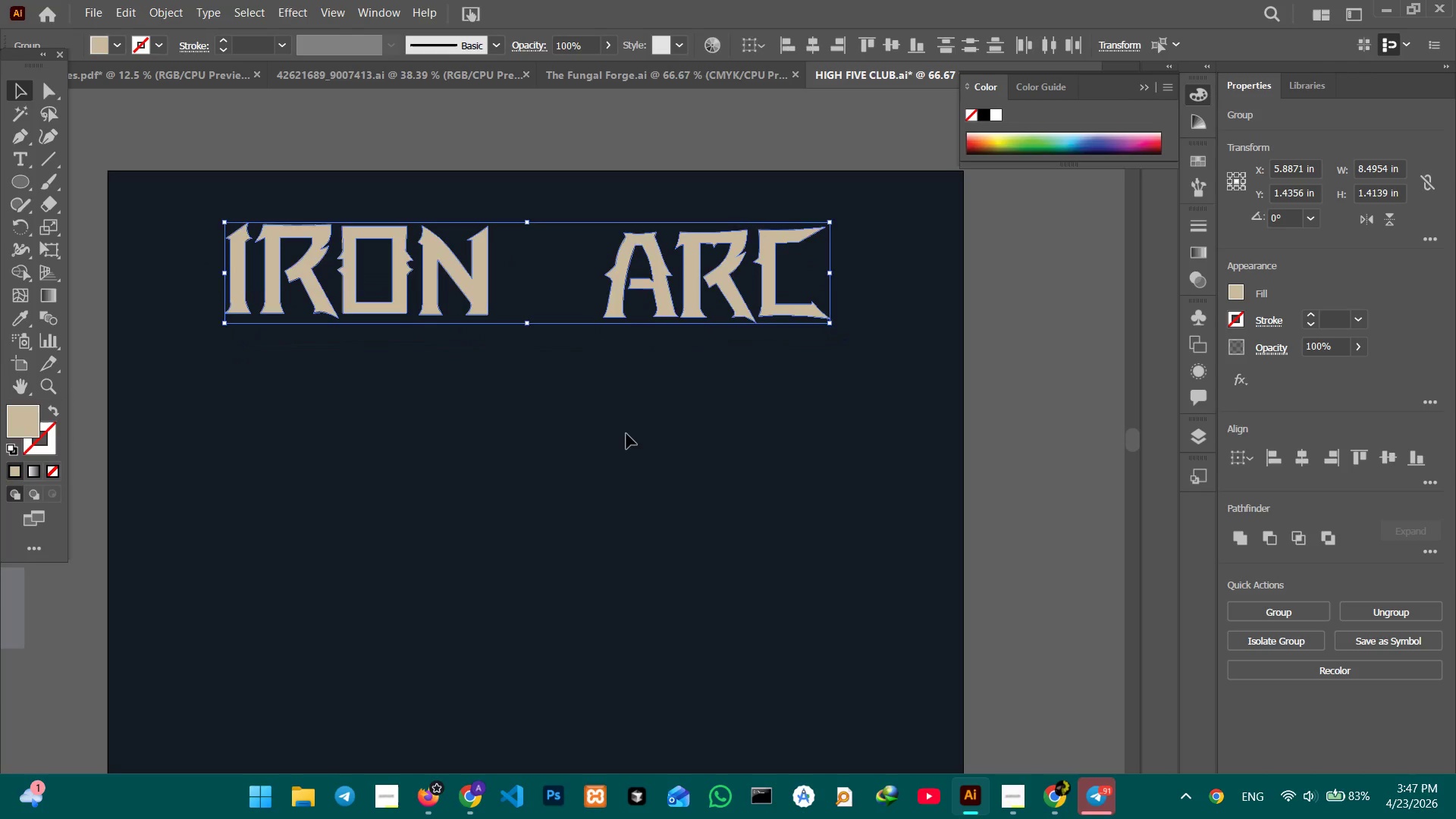 
left_click([626, 434])
 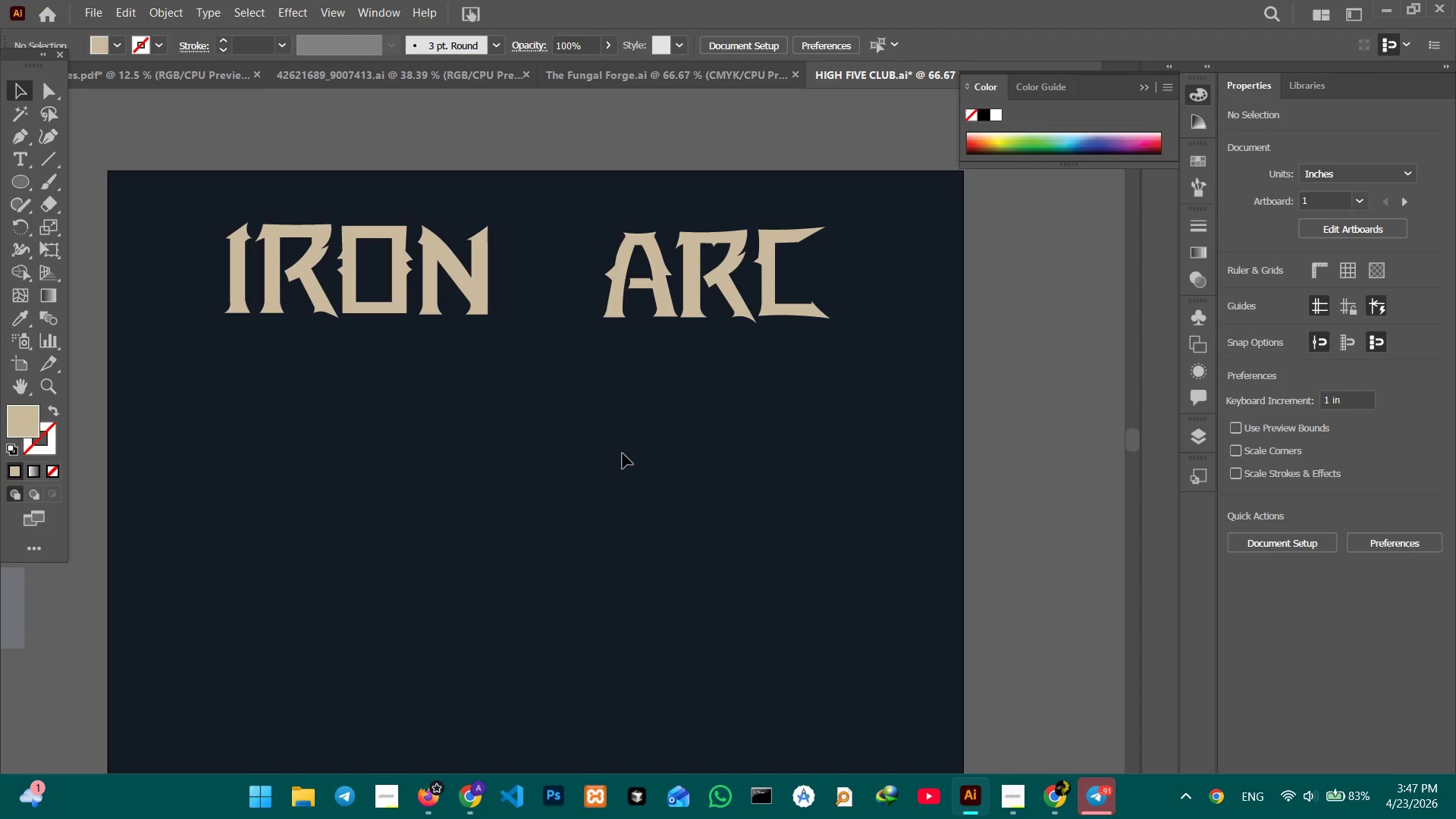 
wait(6.44)
 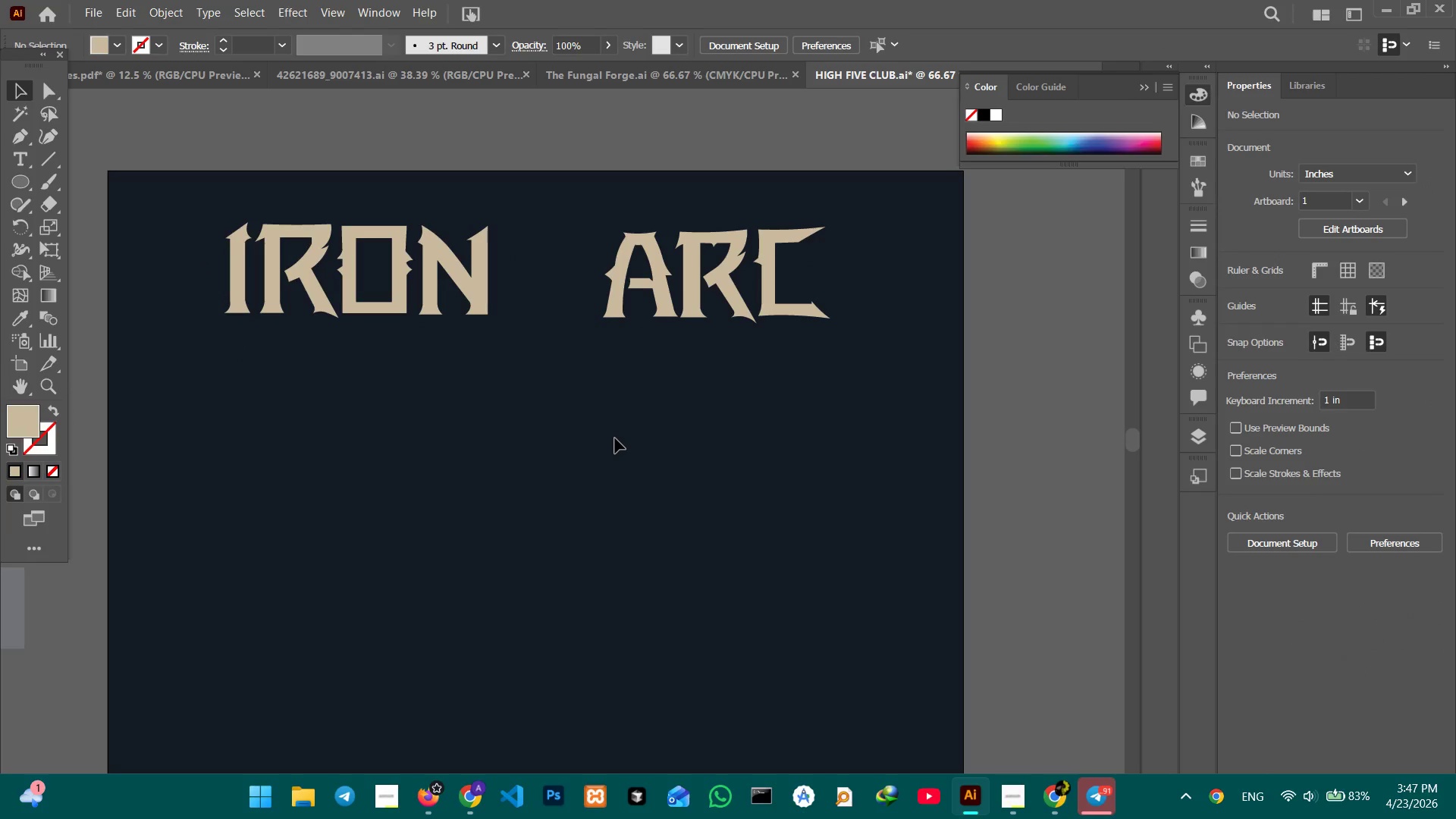 
hold_key(key=Space, duration=1.45)
 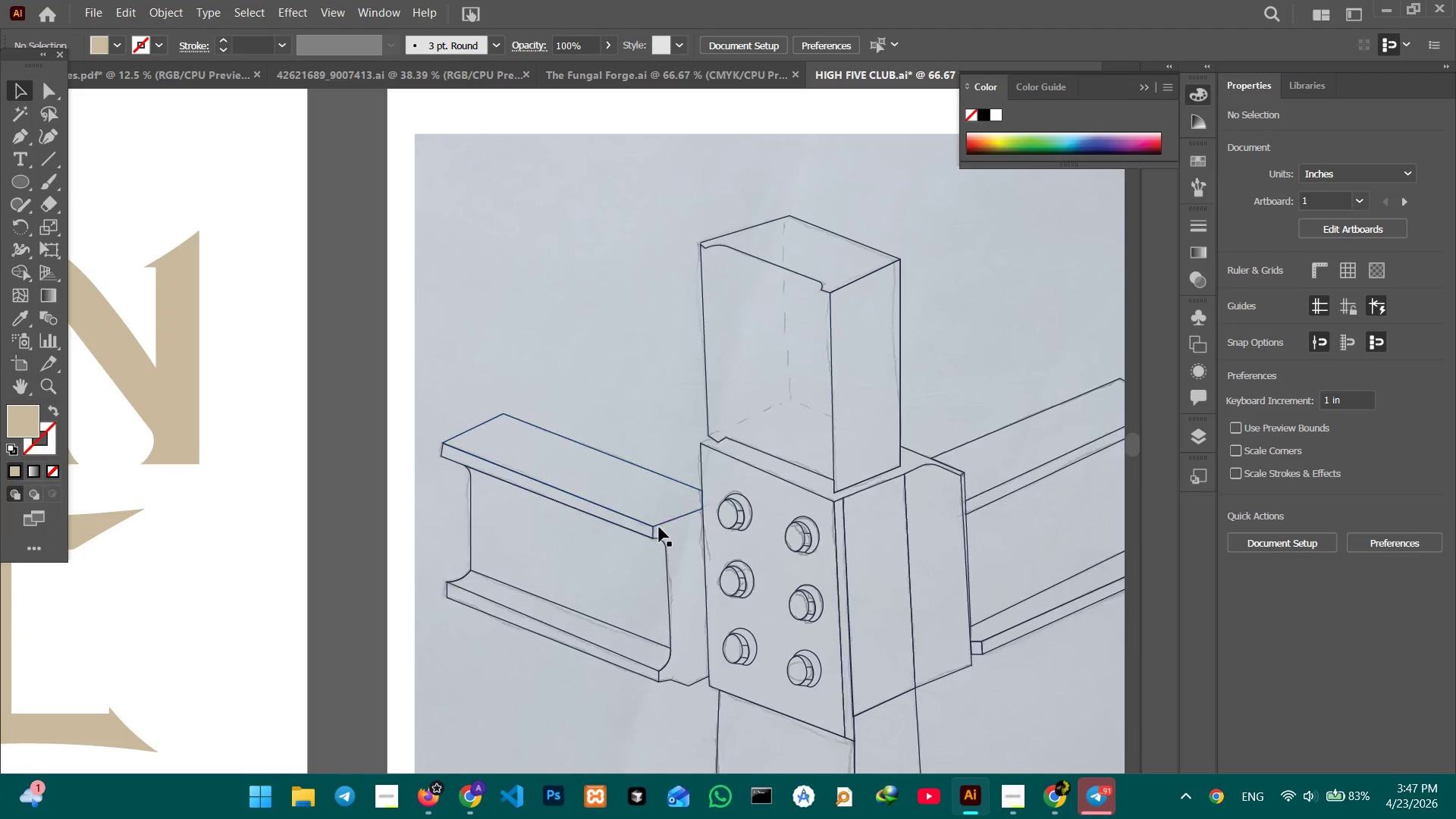 
left_click_drag(start_coordinate=[796, 471], to_coordinate=[442, 466])
 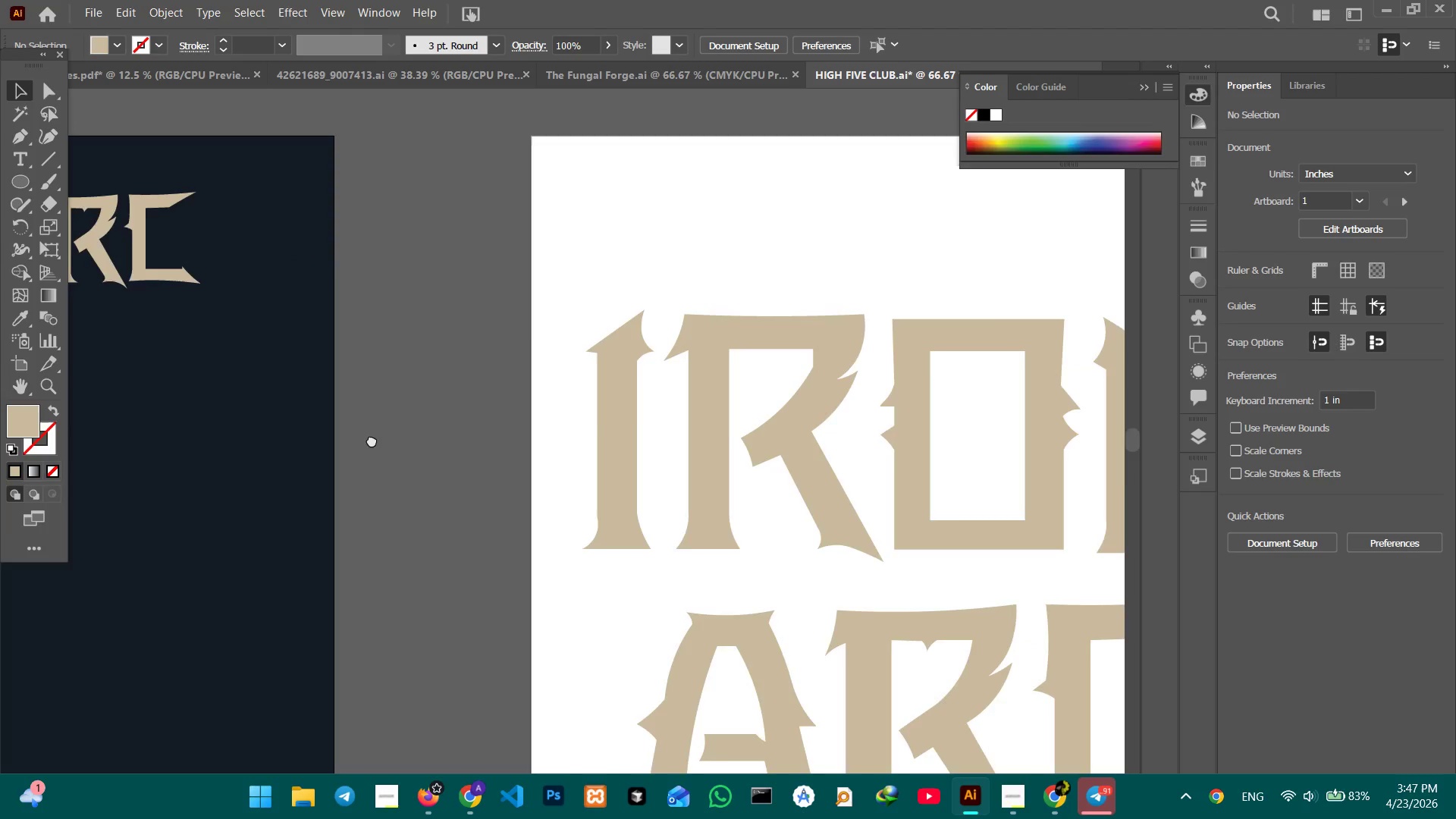 
left_click_drag(start_coordinate=[912, 479], to_coordinate=[155, 441])
 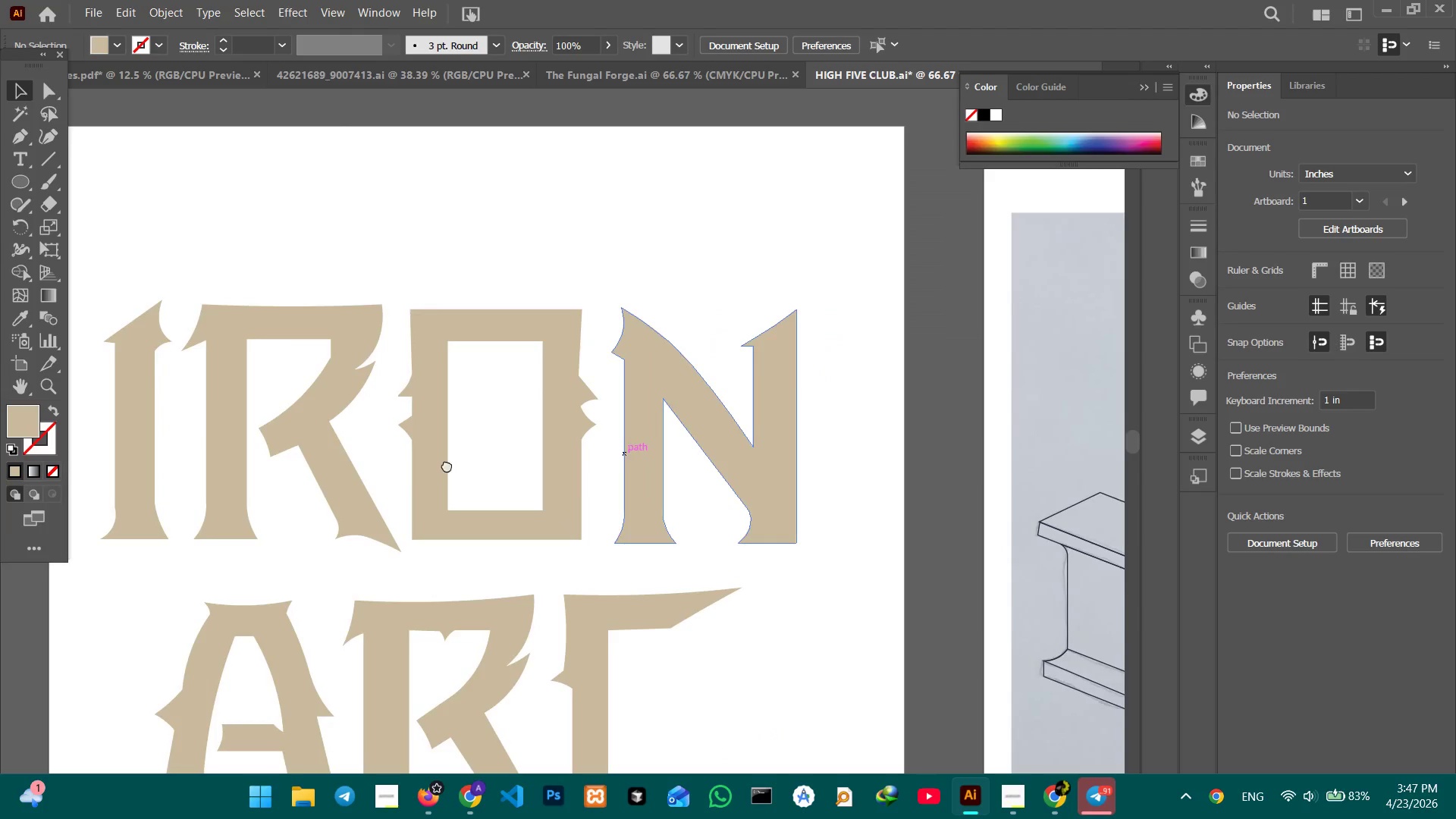 
left_click_drag(start_coordinate=[597, 494], to_coordinate=[0, 414])
 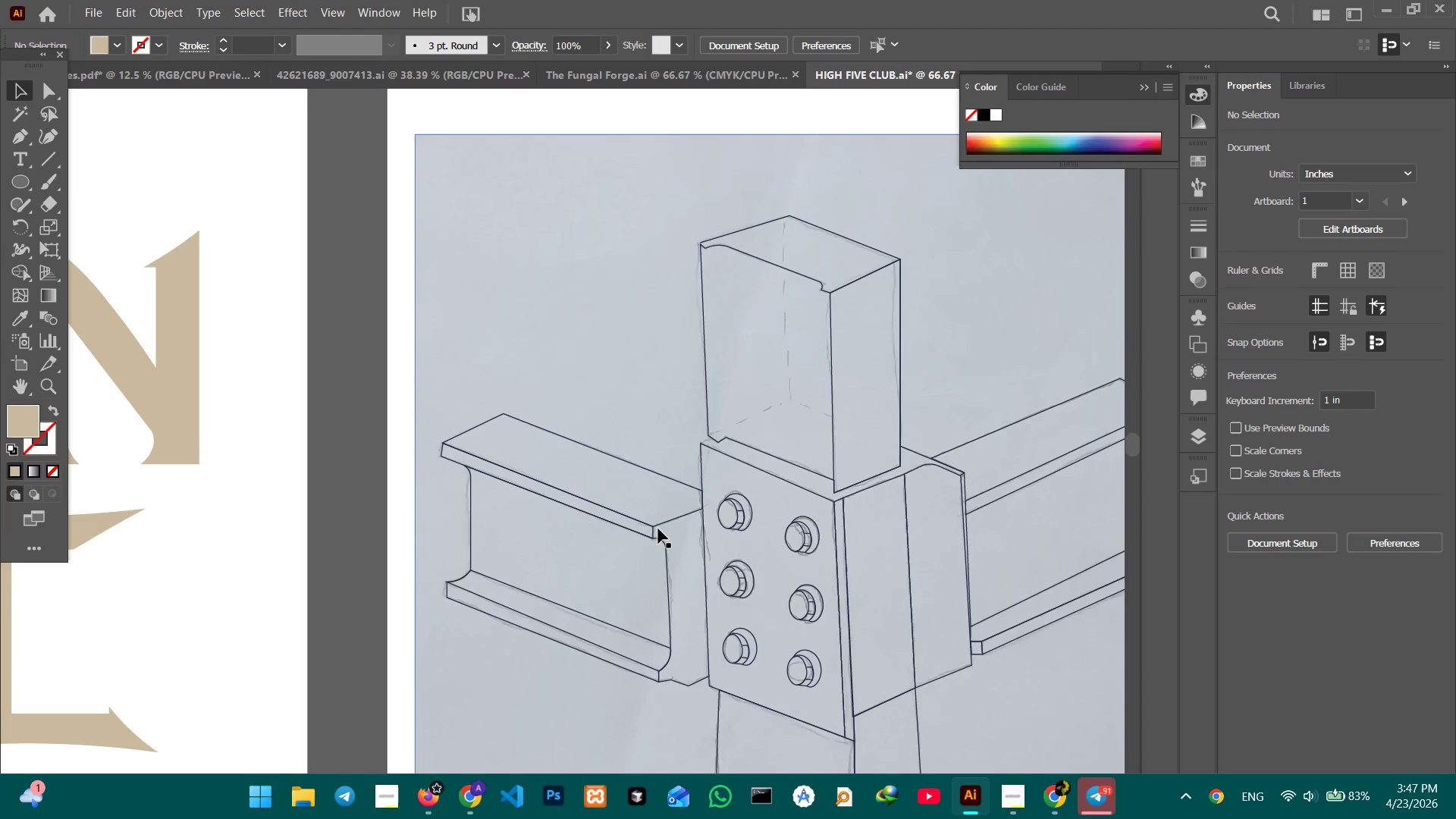 
left_click([658, 529])
 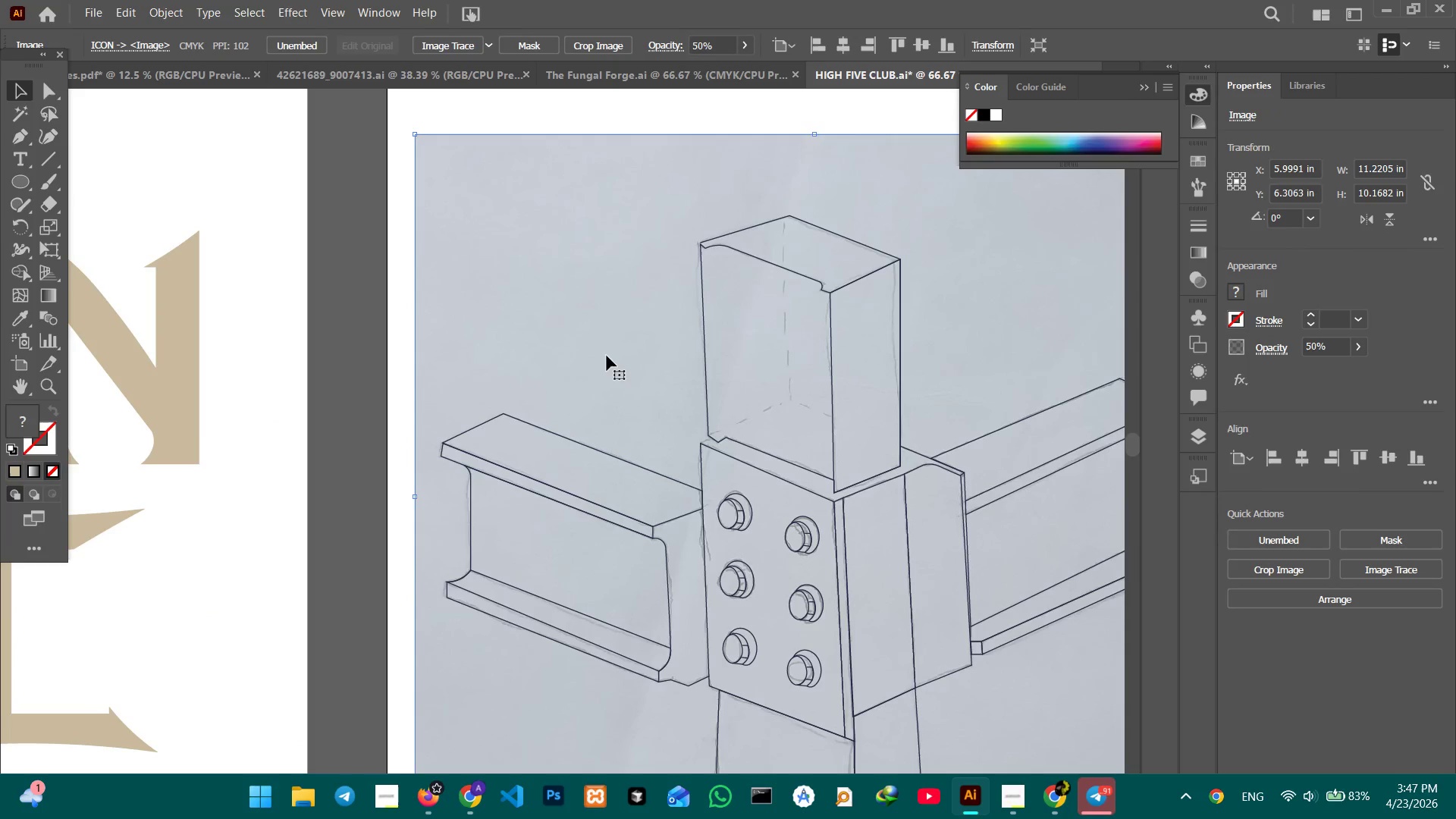 
key(Backspace)
 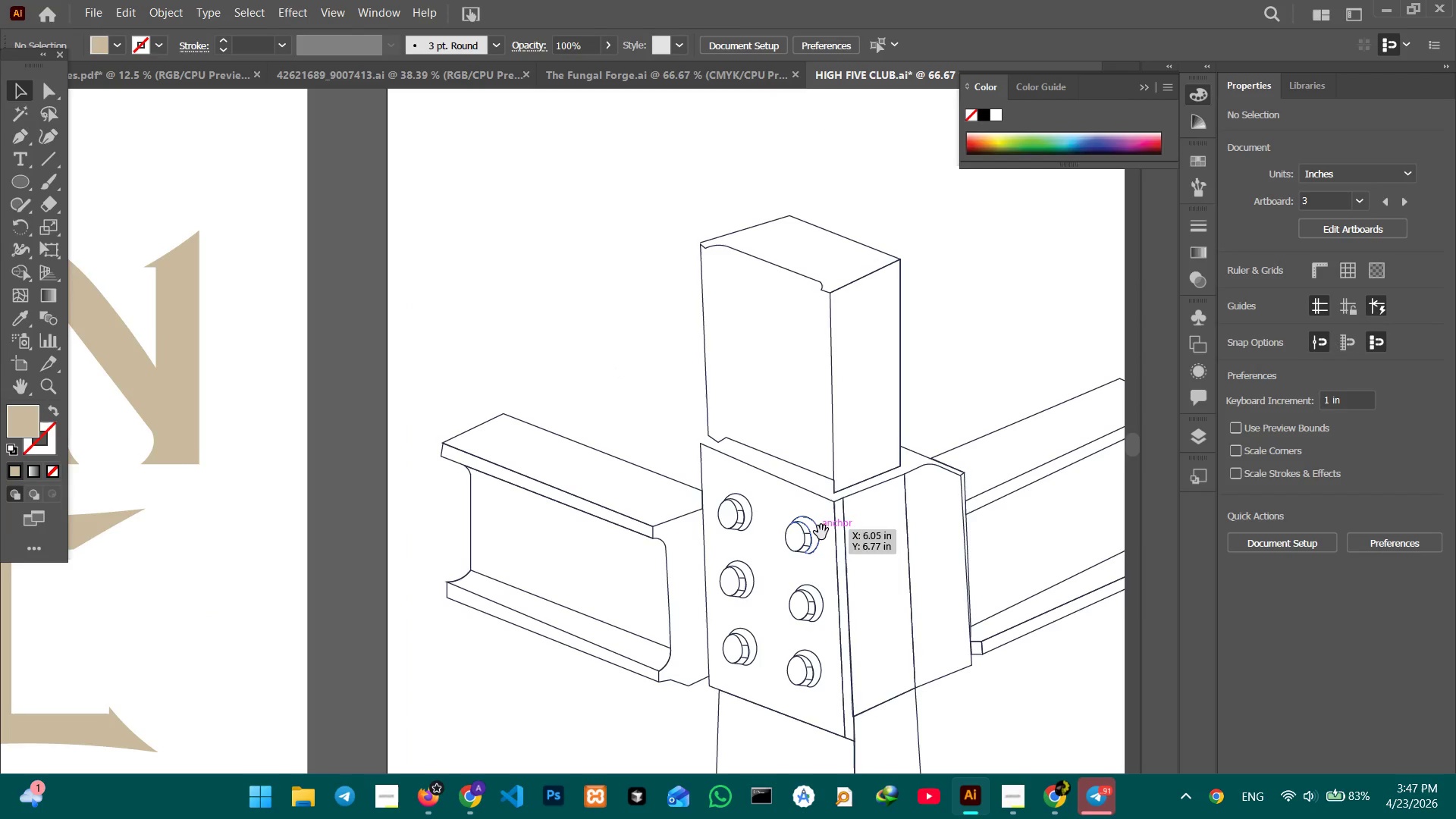 
hold_key(key=Space, duration=1.2)
 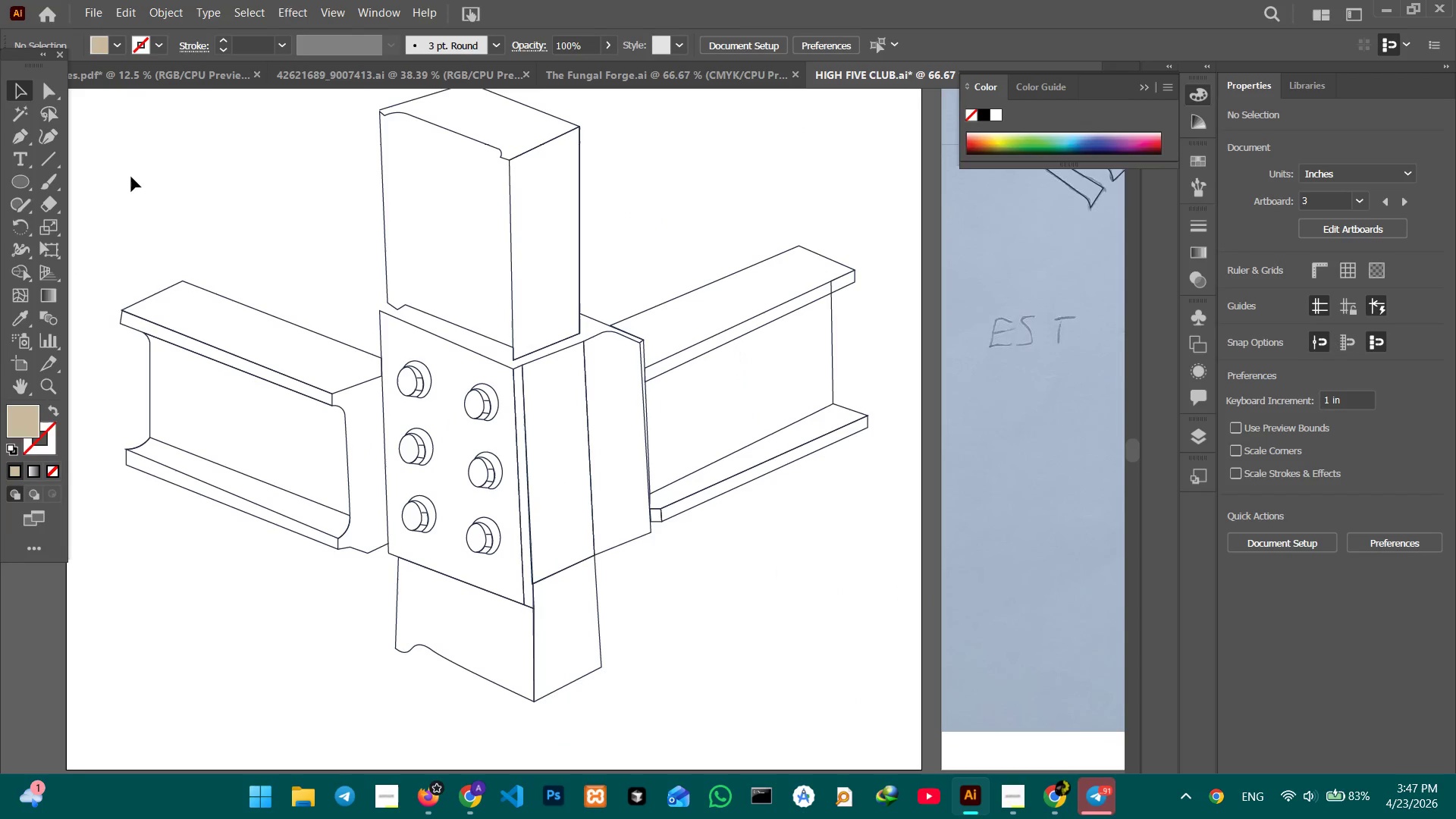 
left_click_drag(start_coordinate=[814, 535], to_coordinate=[494, 402])
 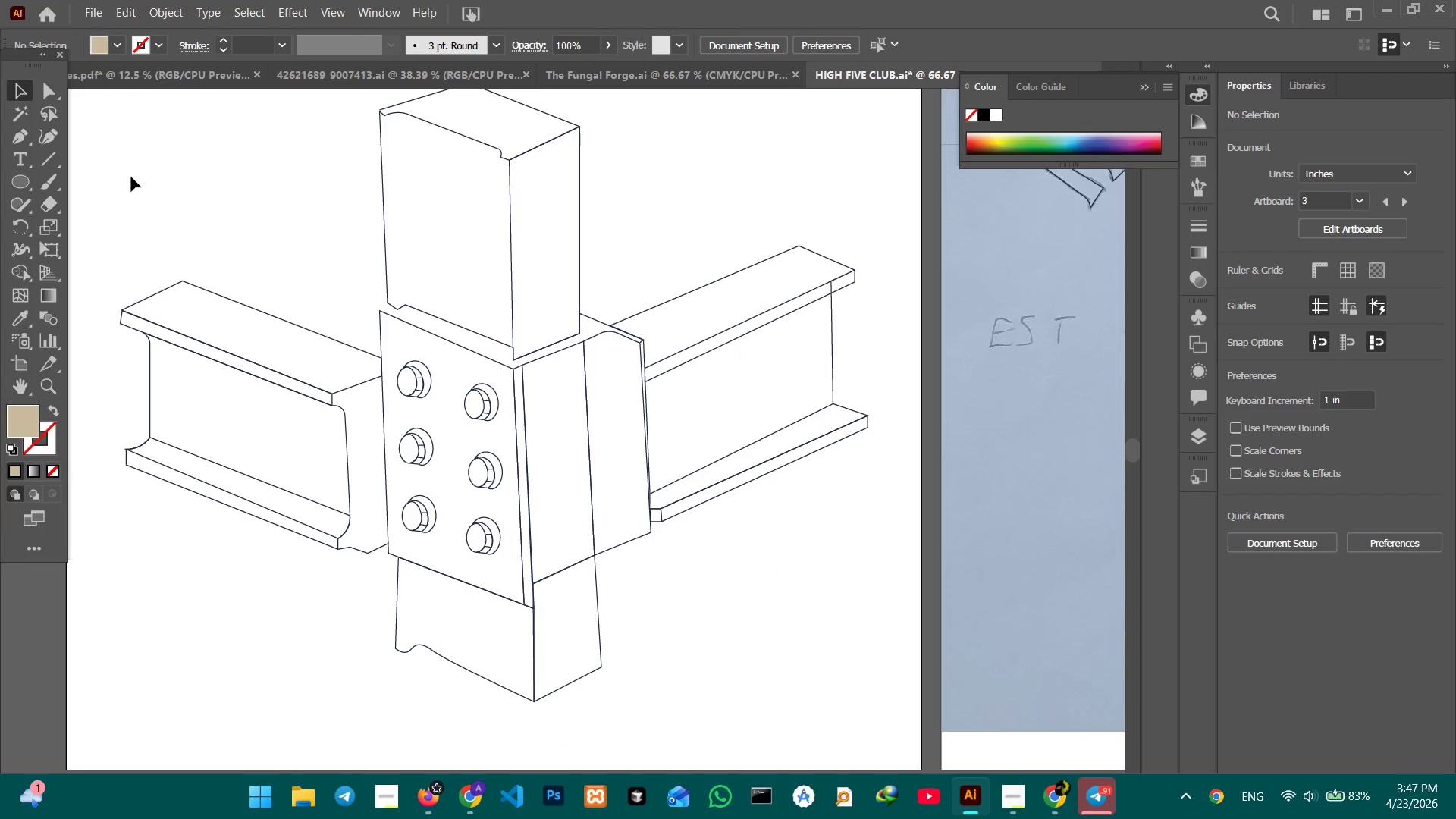 
hold_key(key=Space, duration=5.89)
 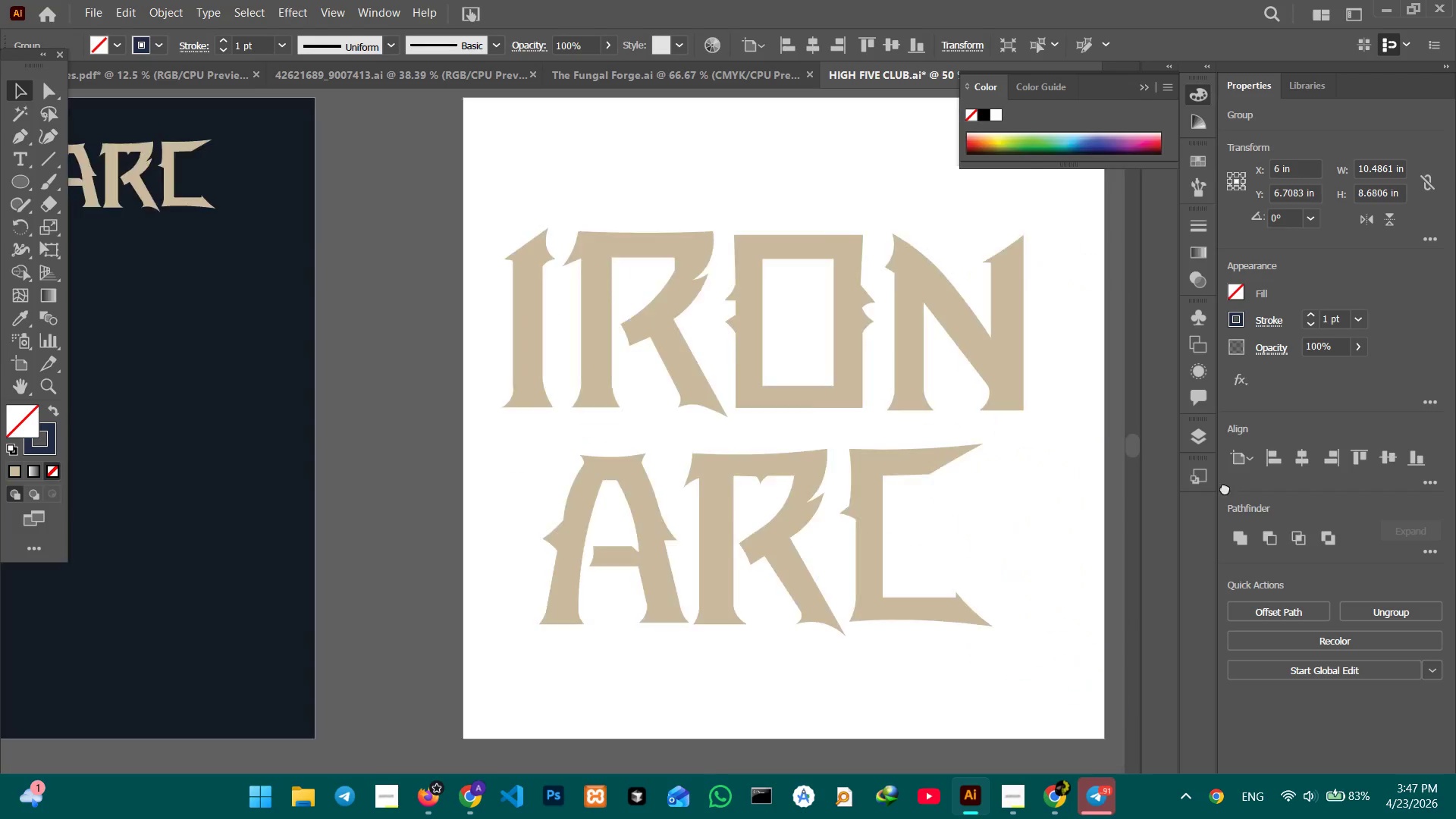 
left_click_drag(start_coordinate=[116, 143], to_coordinate=[739, 671])
 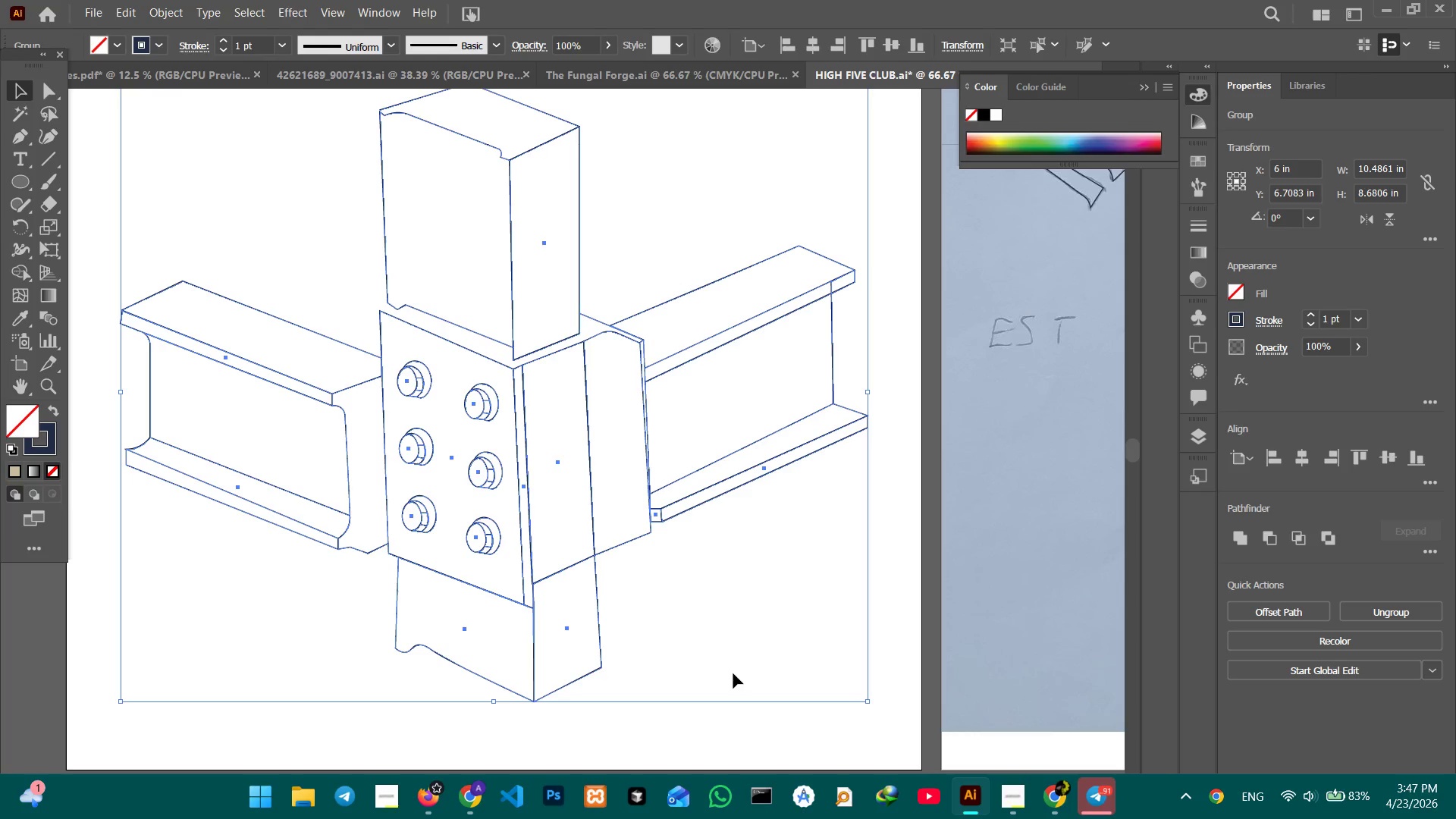 
key(Control+Minus)
 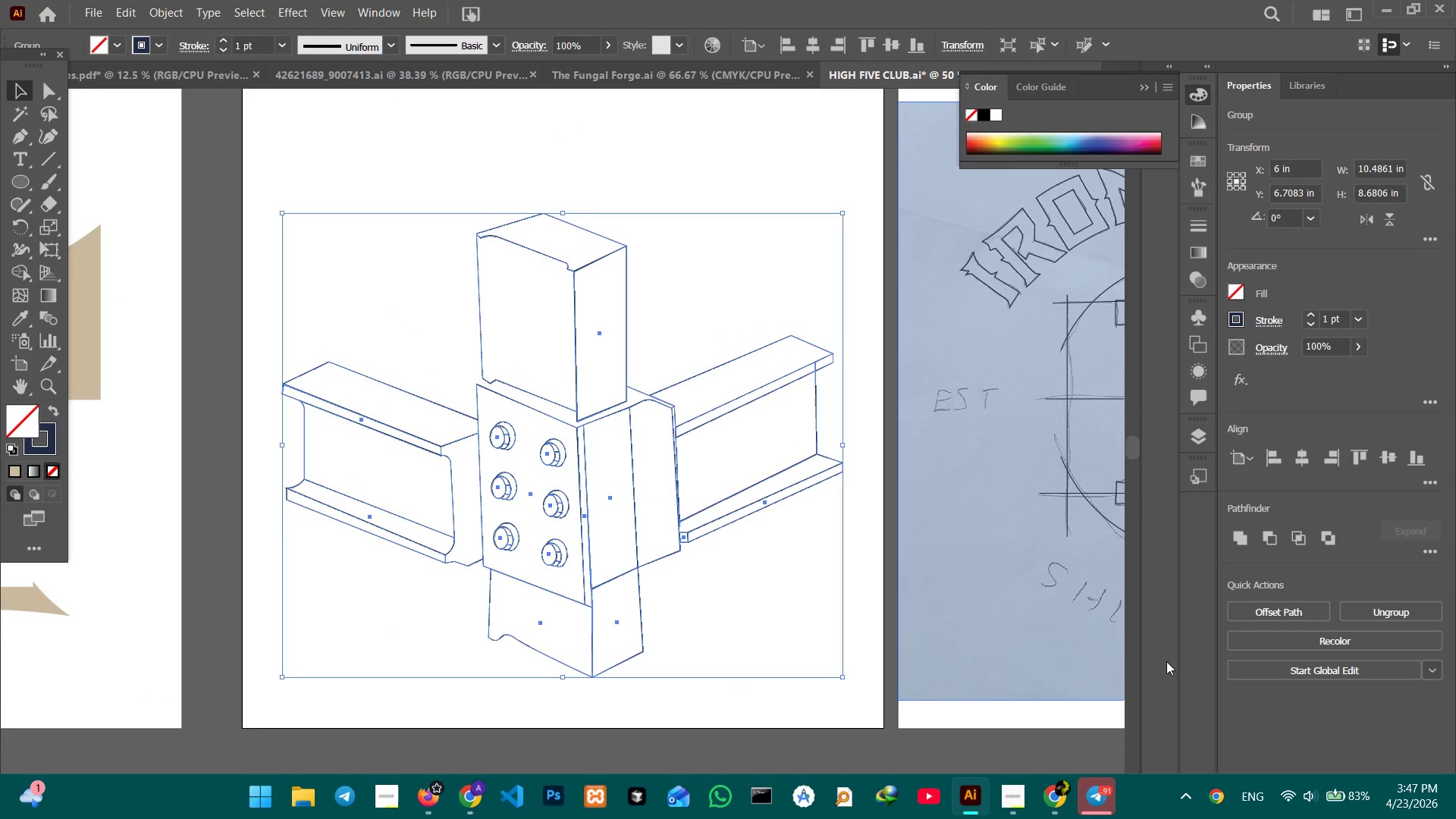 
key(Control+C)
 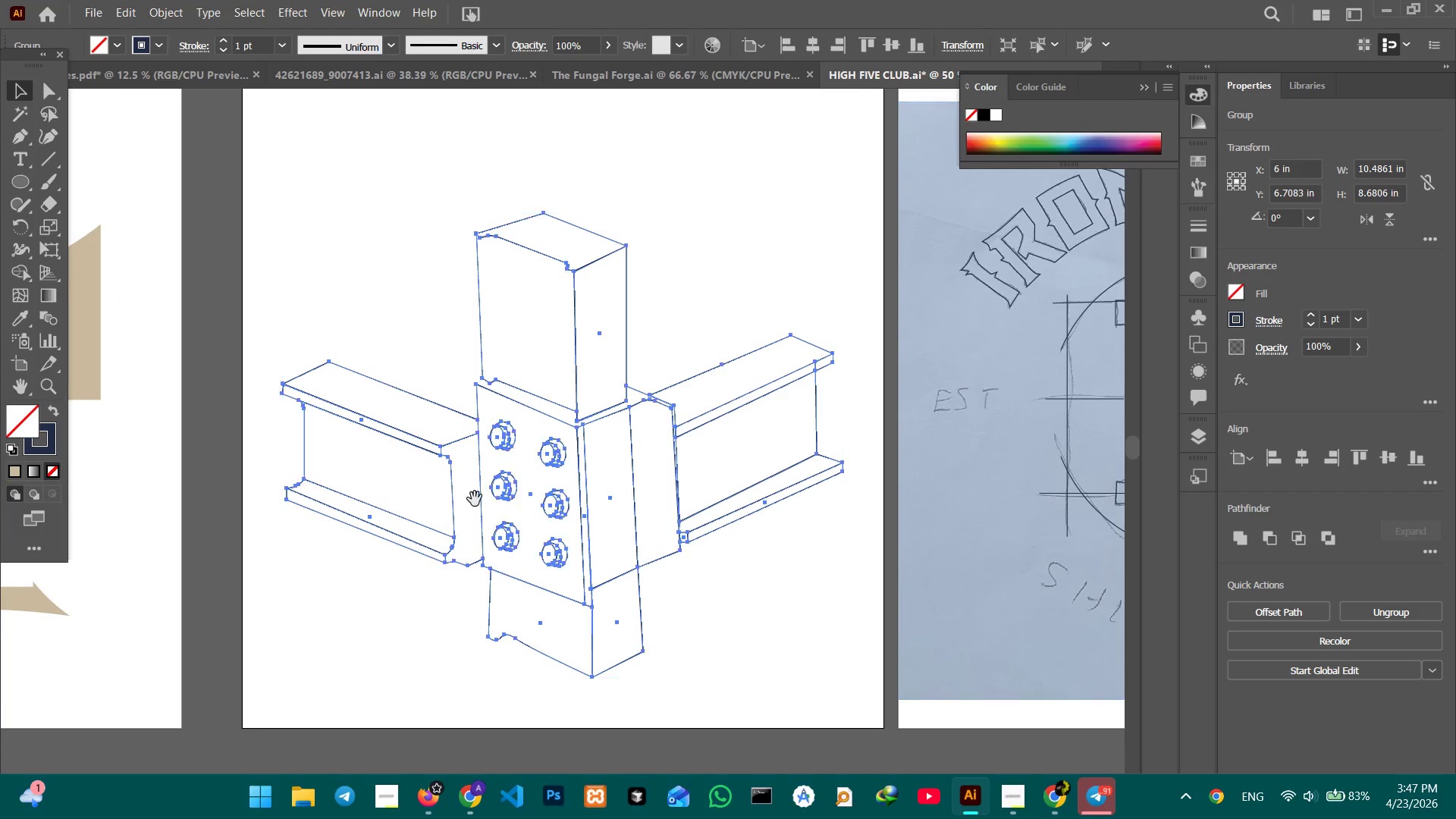 
hold_key(key=Space, duration=1.44)
 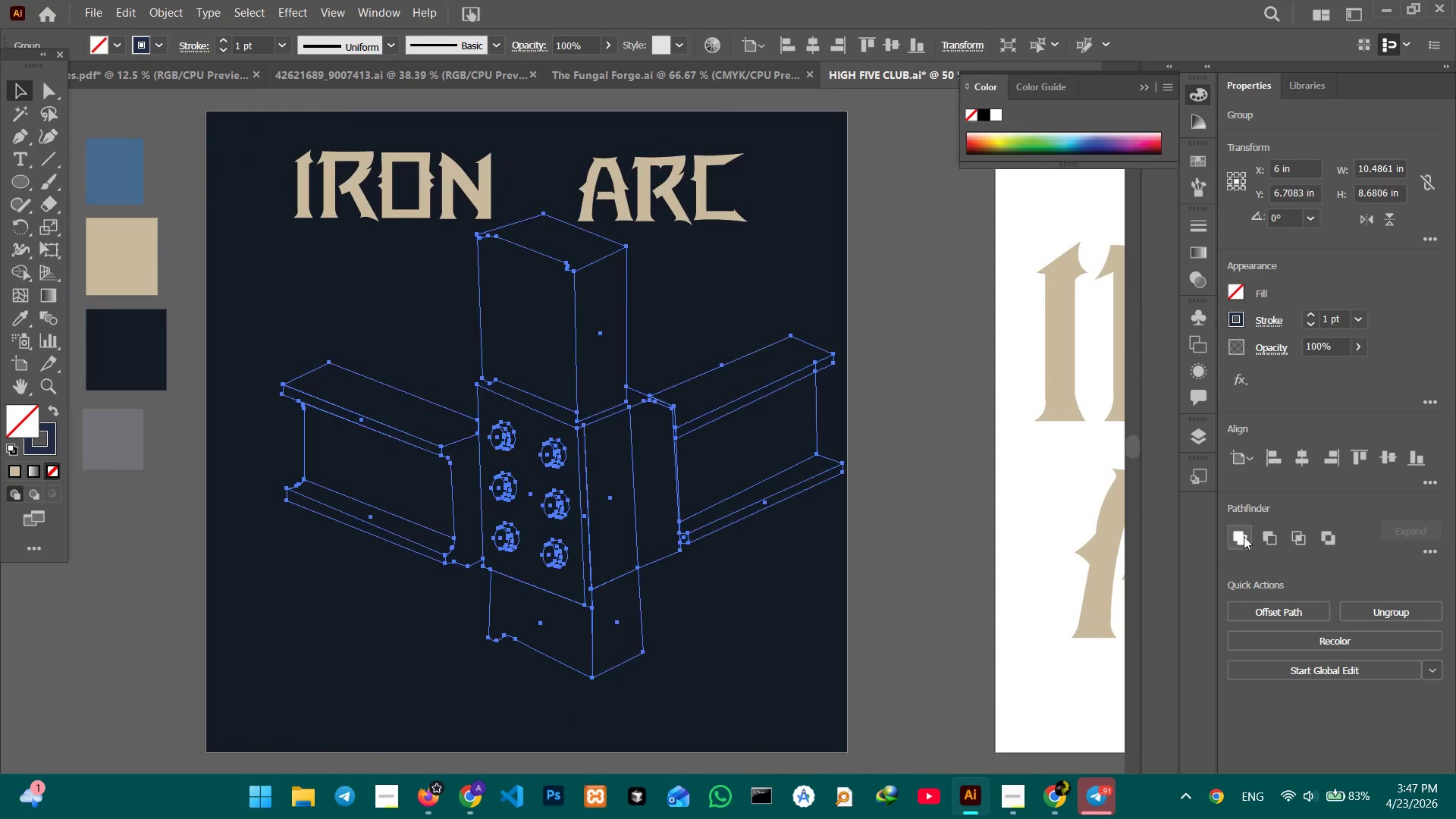 
left_click_drag(start_coordinate=[475, 499], to_coordinate=[958, 541])
 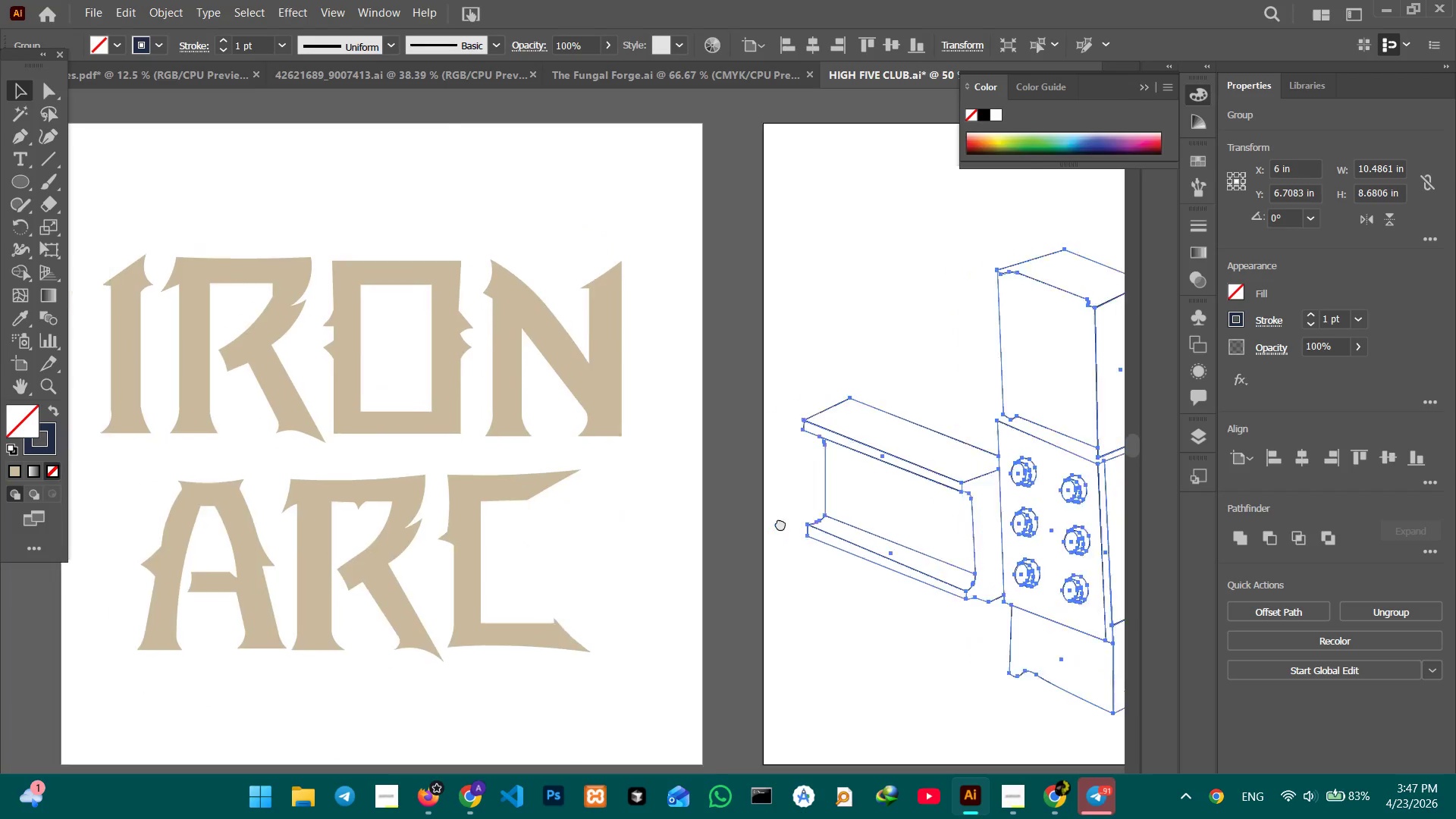 
left_click_drag(start_coordinate=[677, 534], to_coordinate=[1247, 482])
 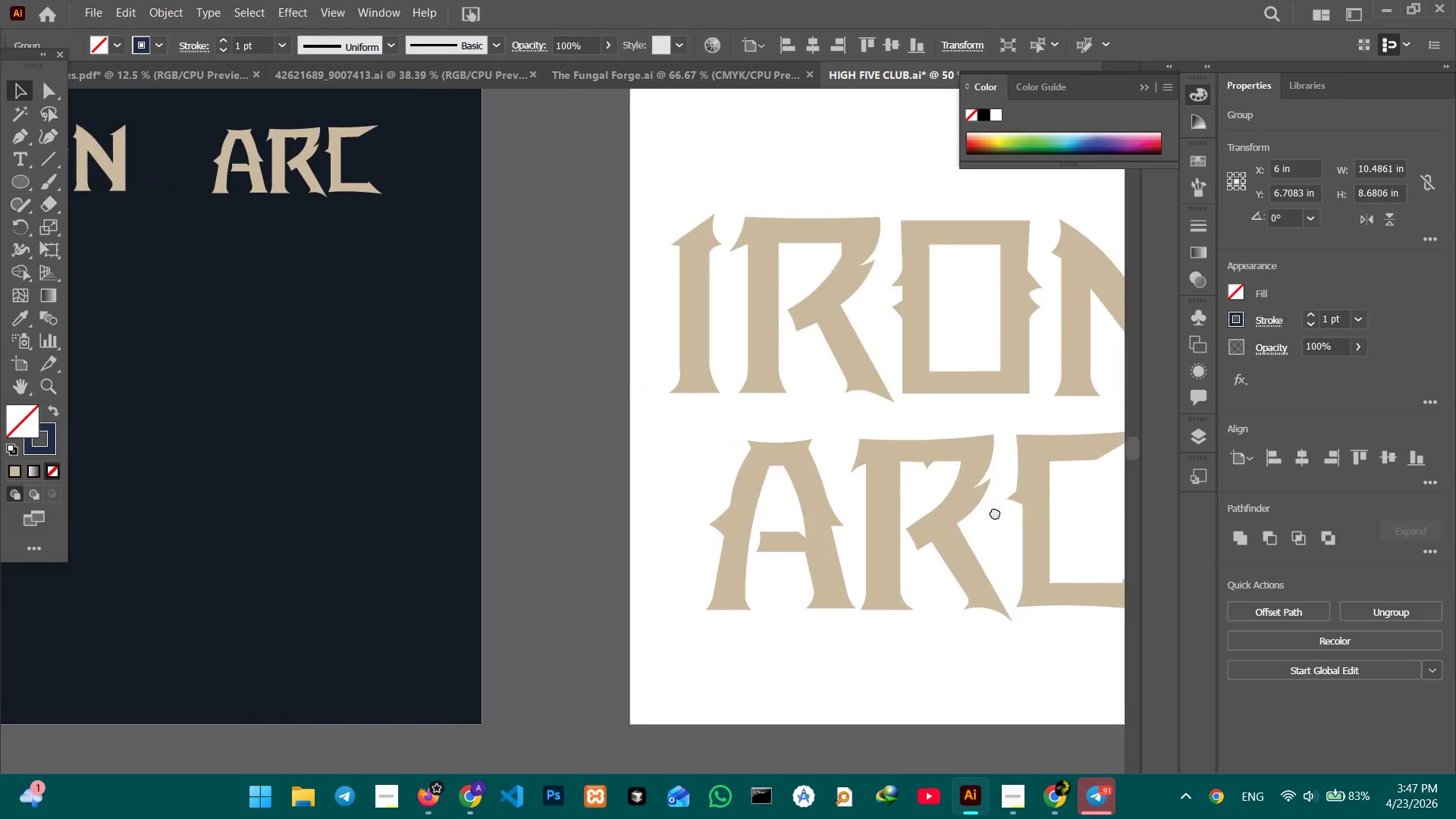 
left_click_drag(start_coordinate=[858, 506], to_coordinate=[1263, 539])
 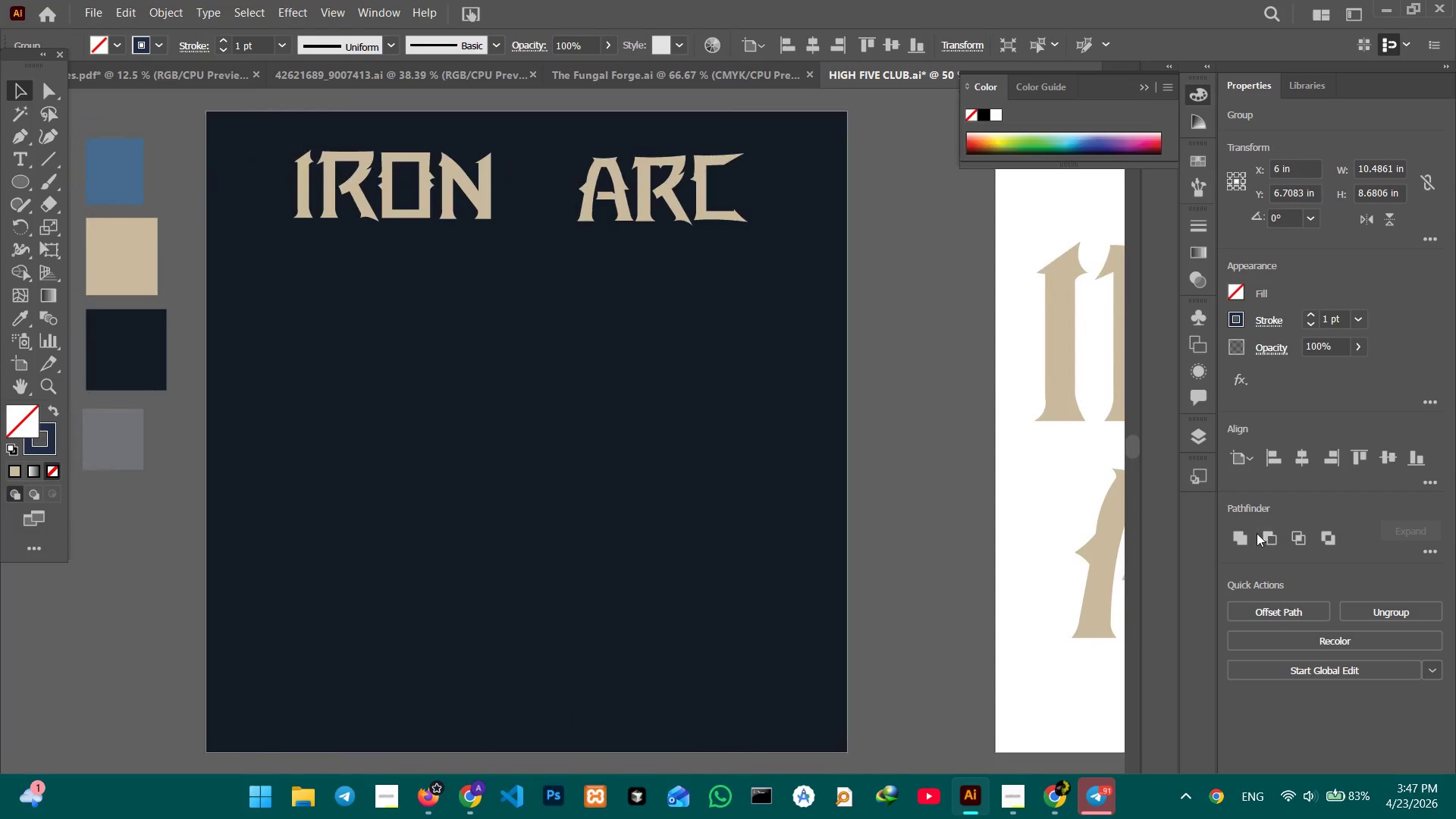 
key(Control+V)
 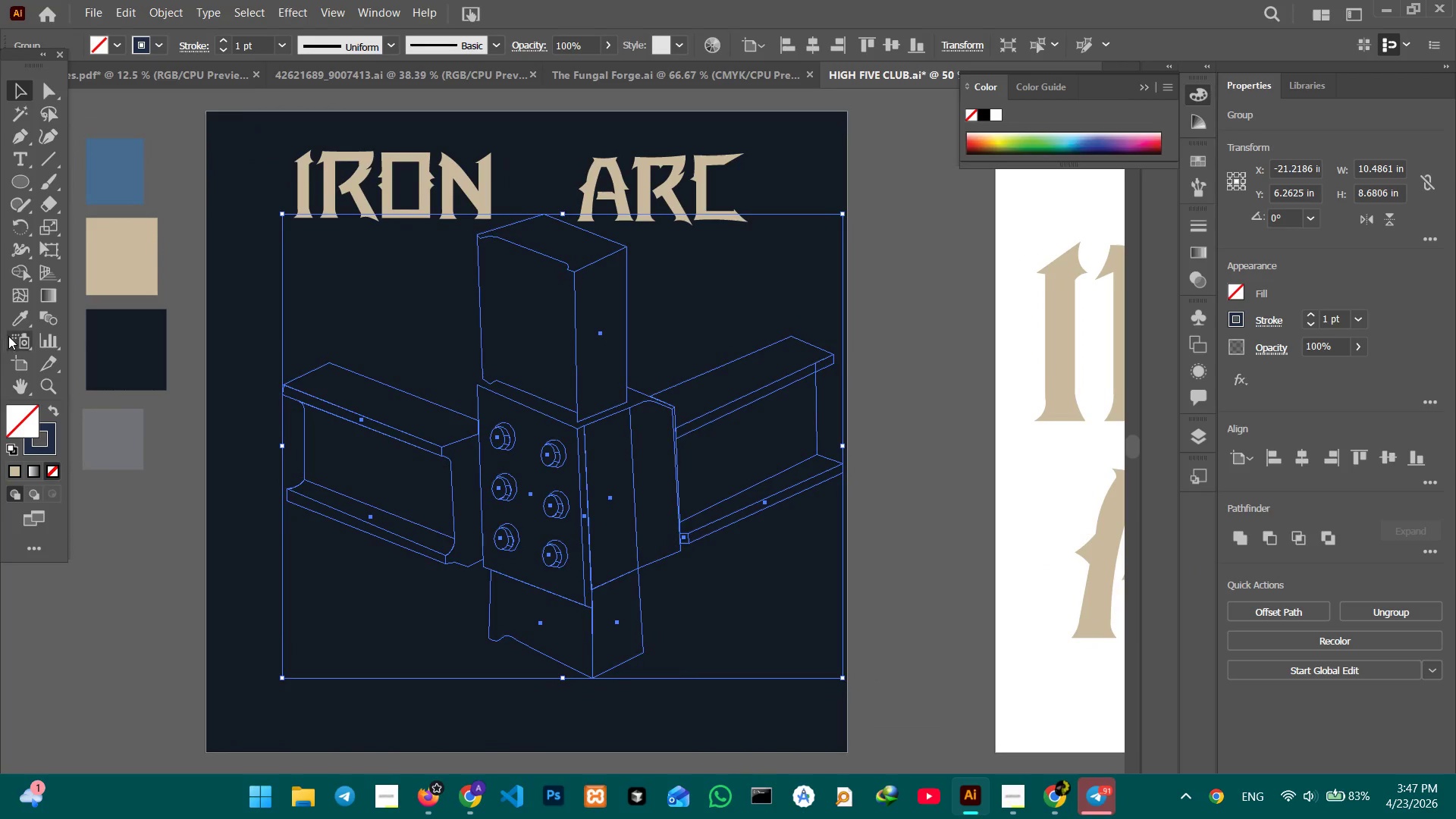 
left_click_drag(start_coordinate=[14, 321], to_coordinate=[20, 316])
 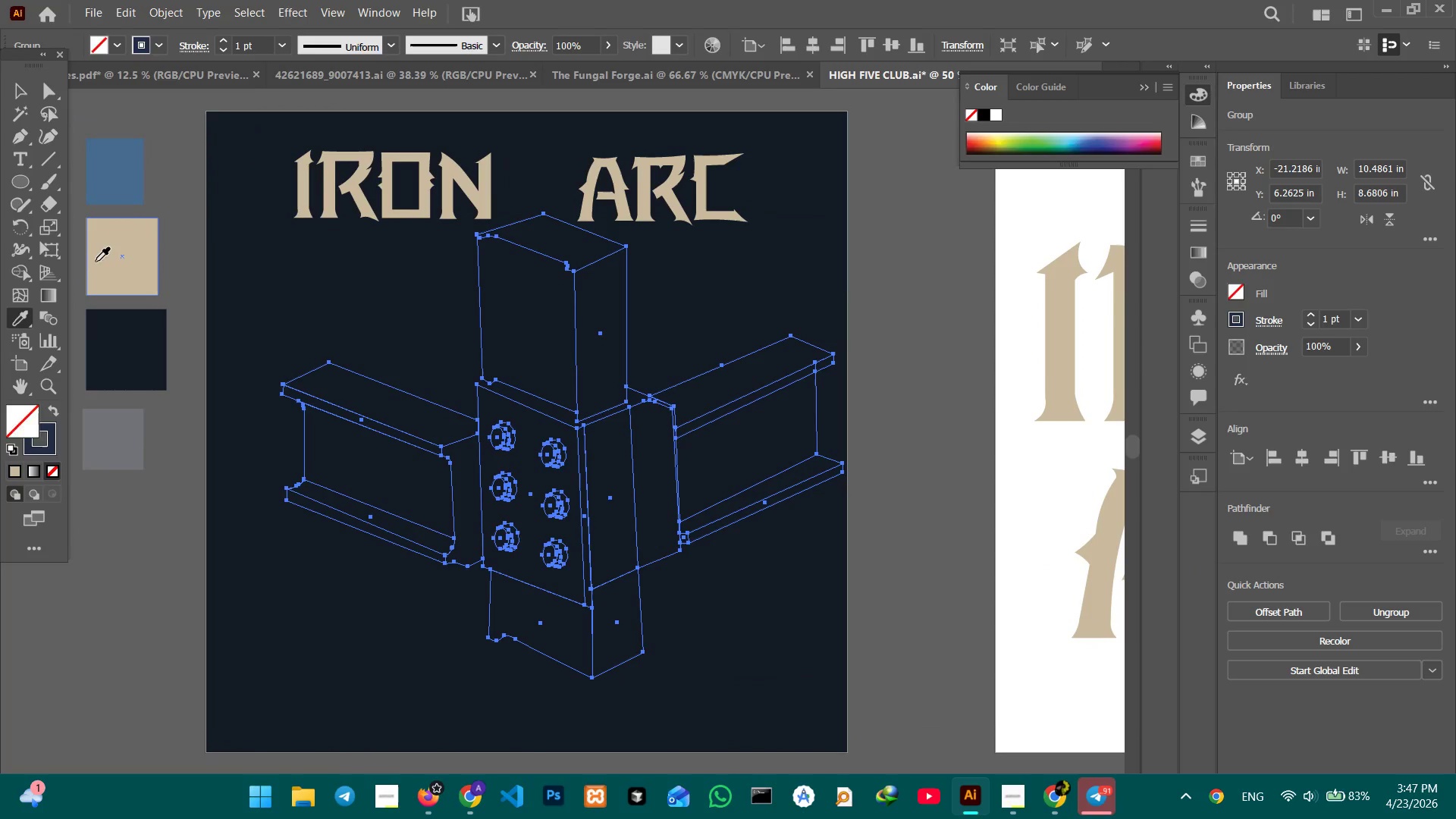 
double_click([96, 262])
 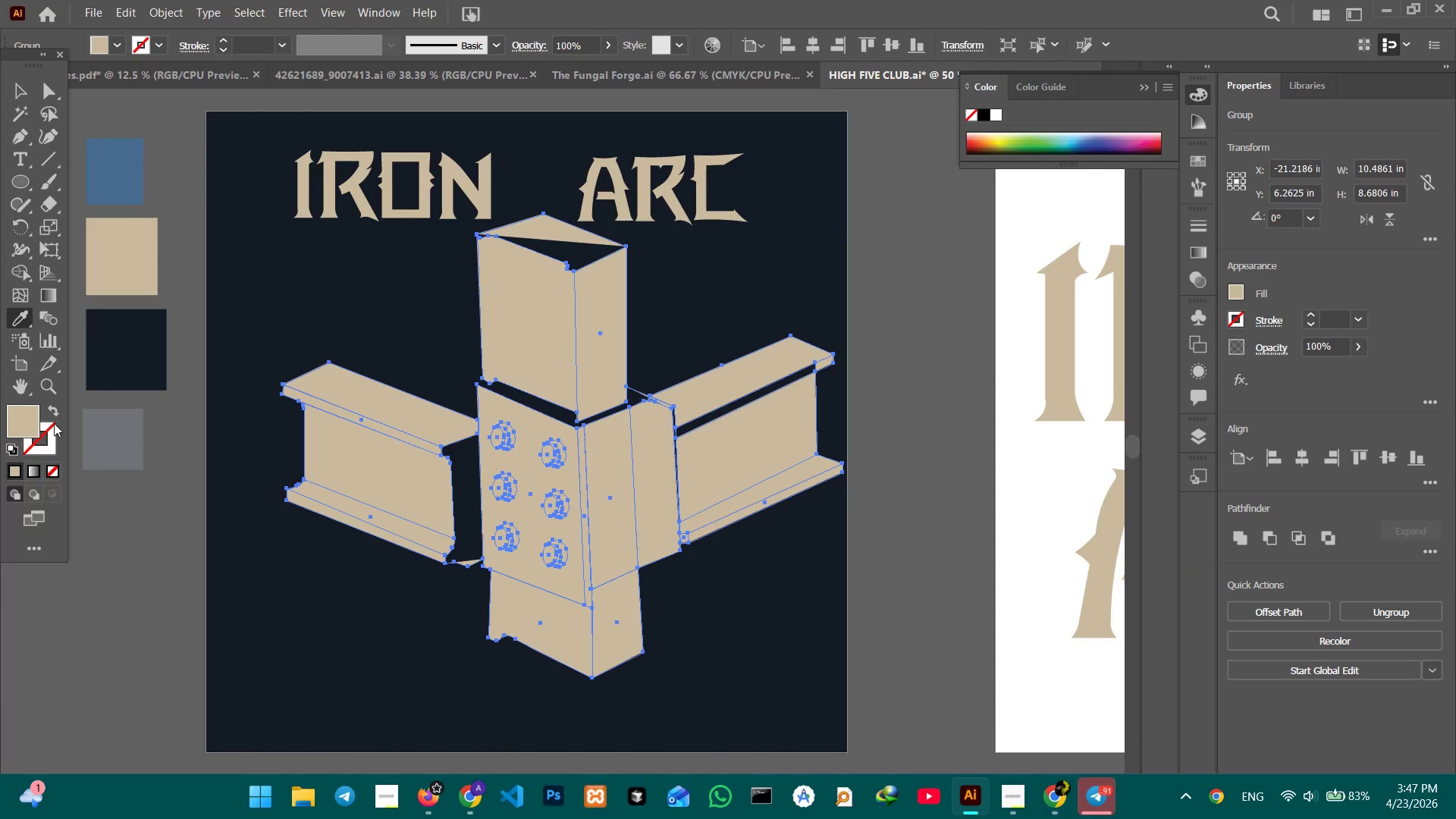 
left_click([54, 423])
 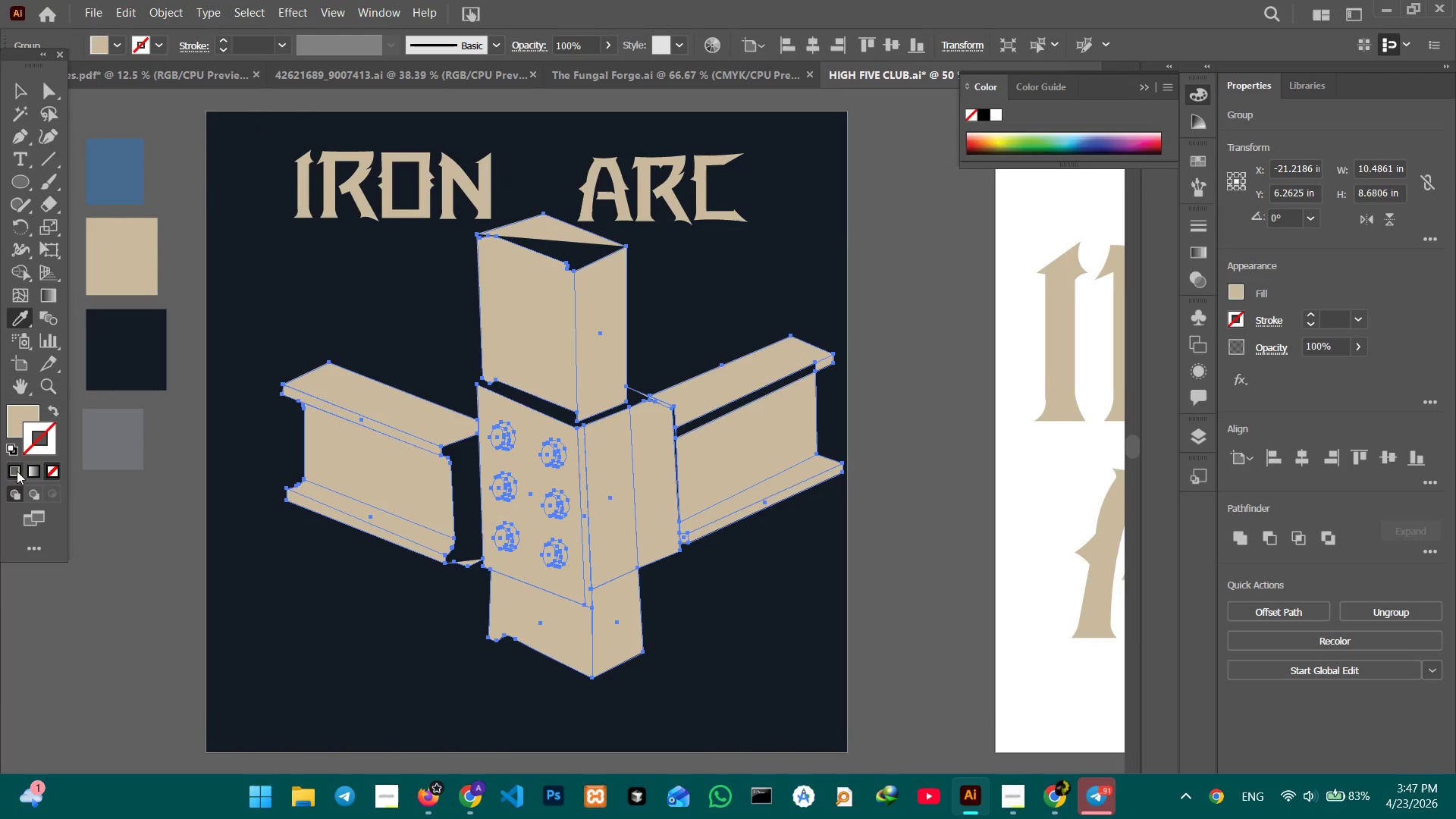 
left_click([11, 470])
 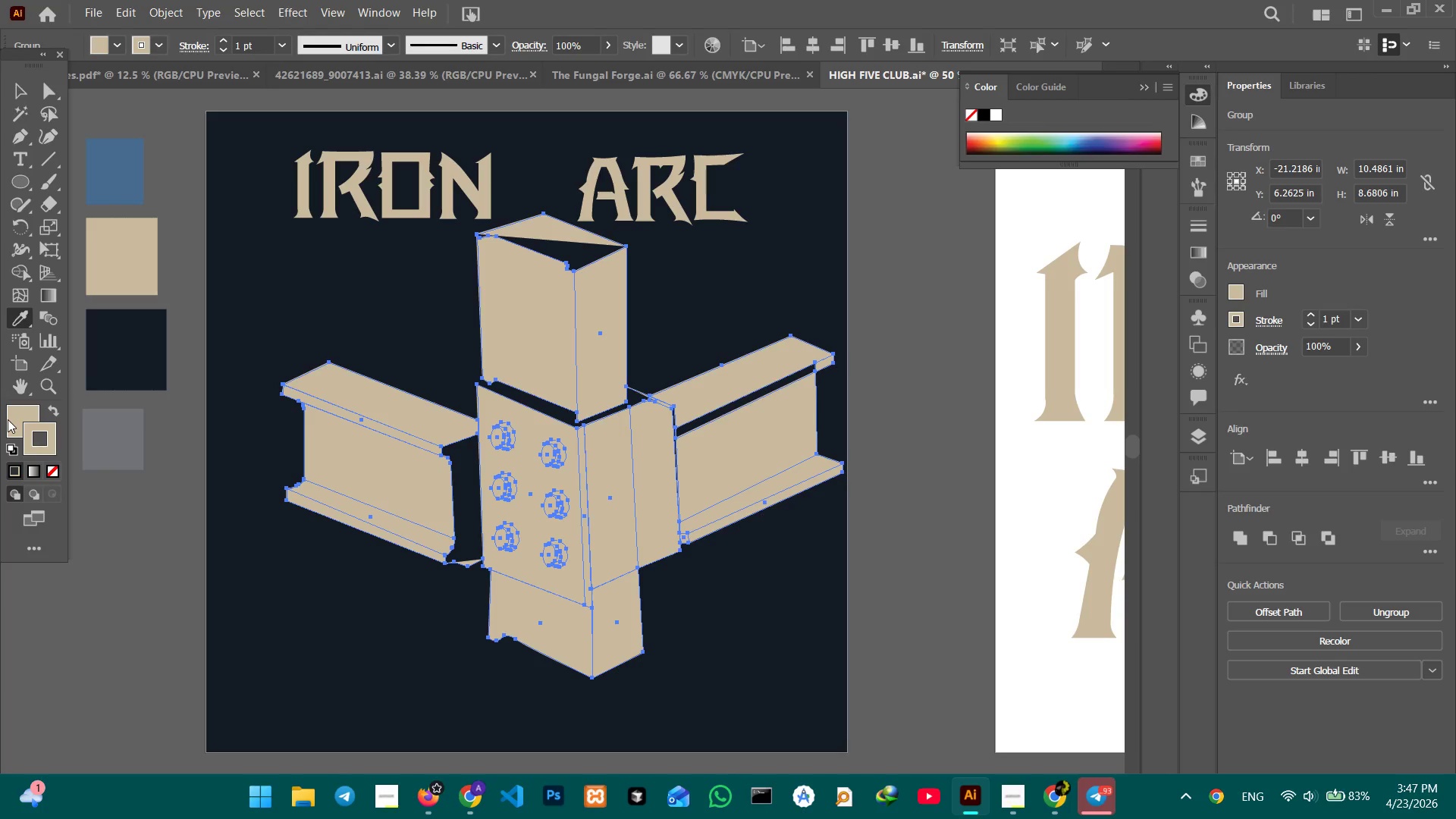 
double_click([8, 419])
 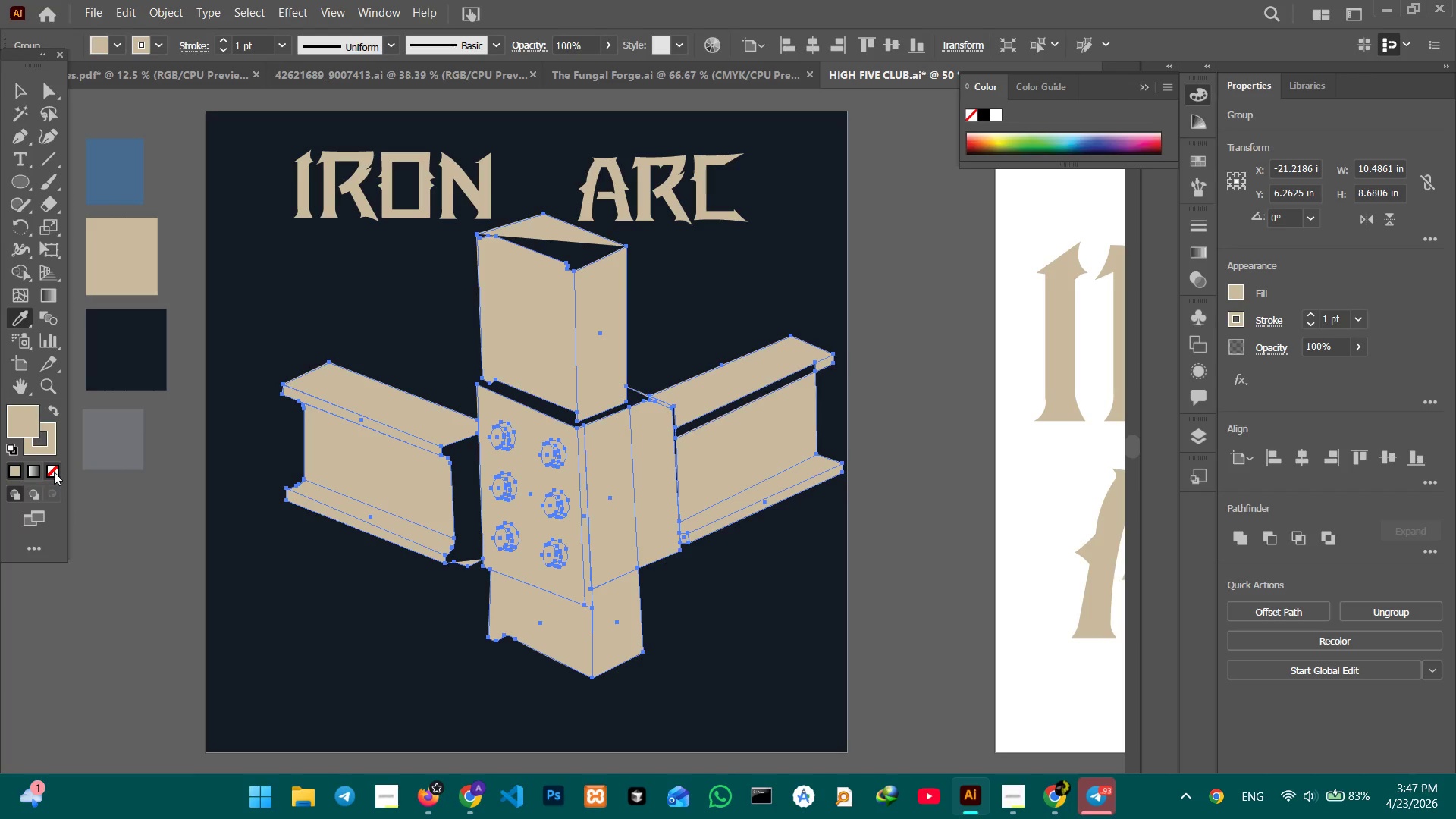 
triple_click([54, 470])
 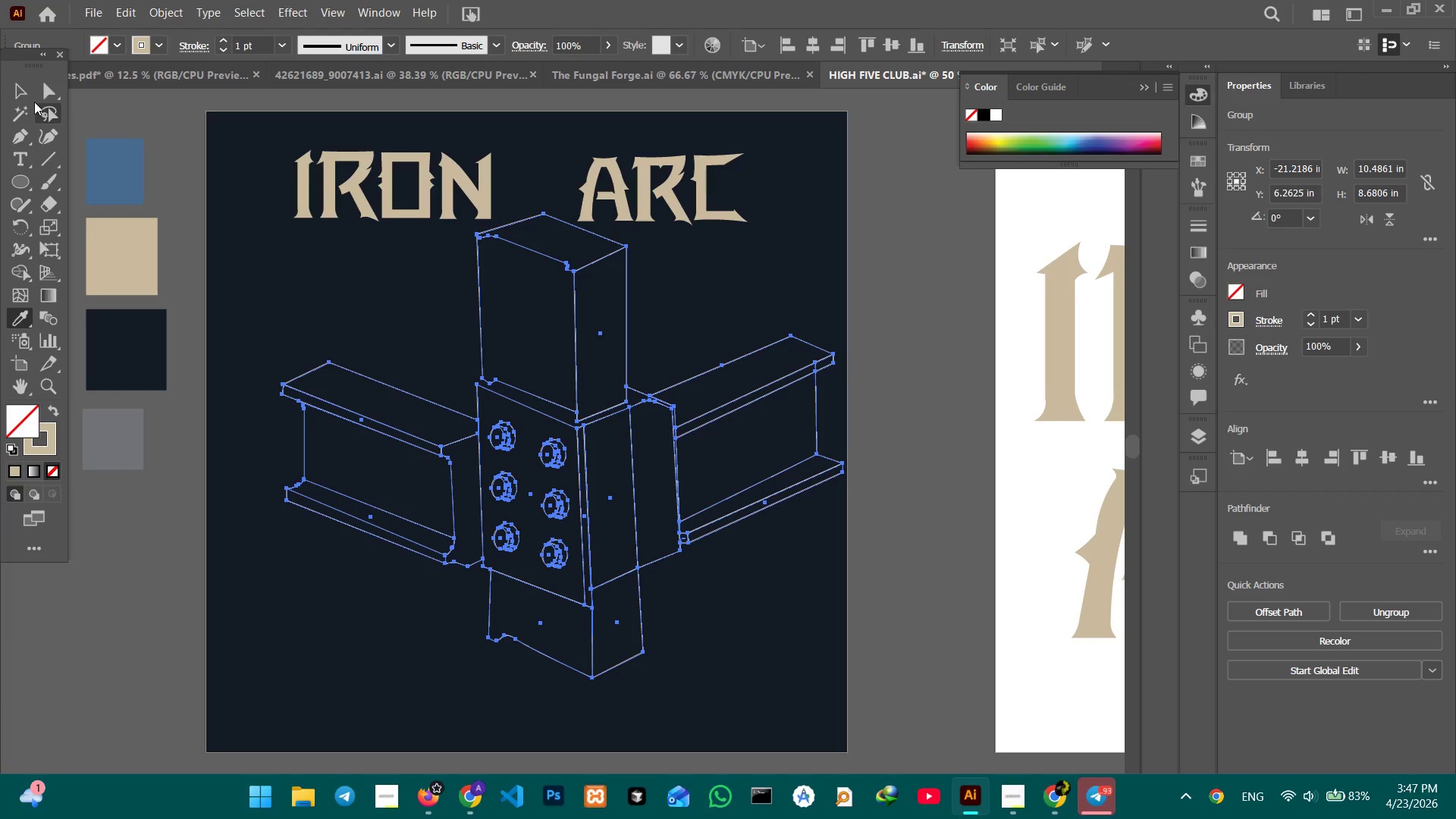 
left_click([10, 83])
 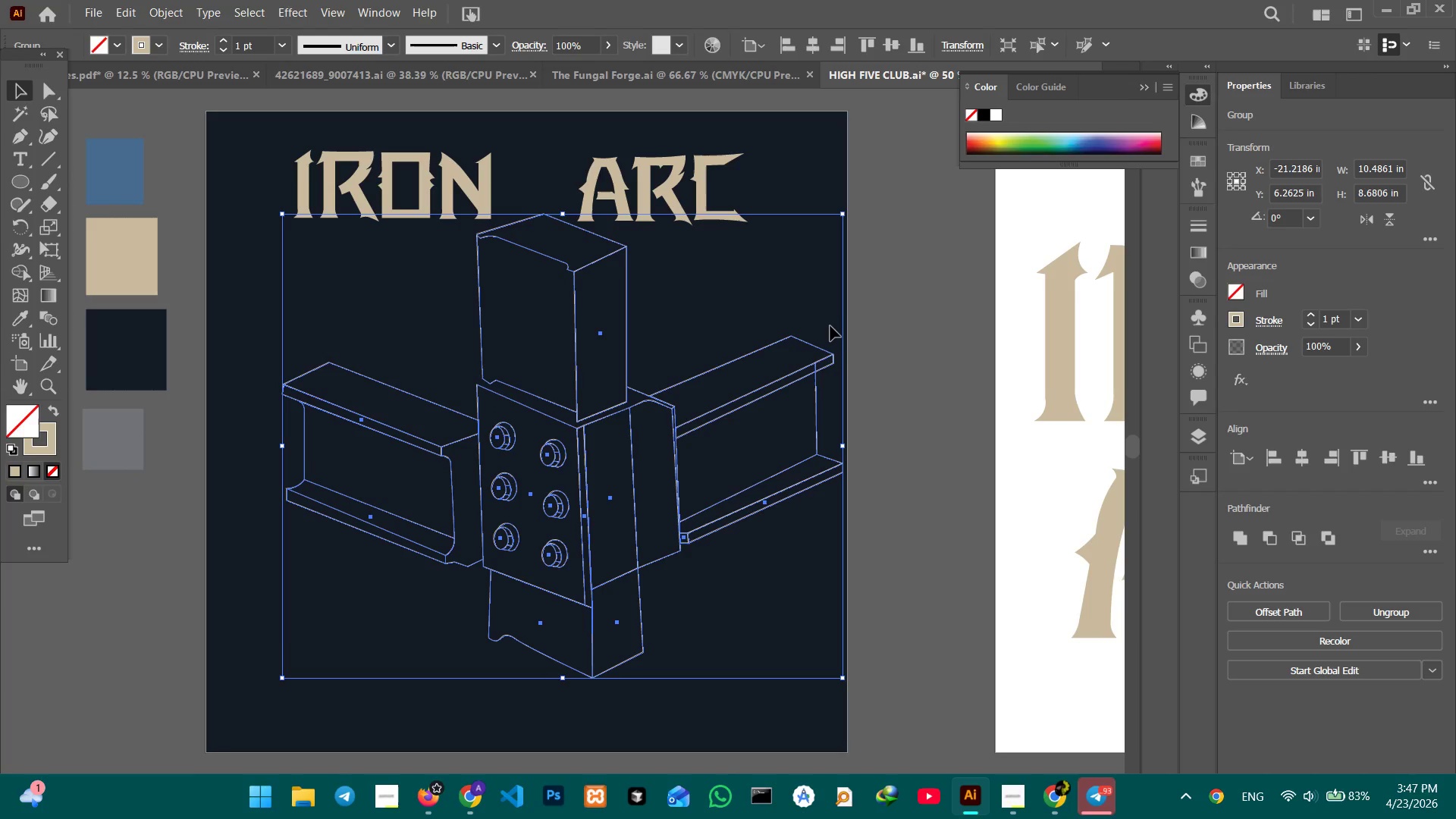 
hold_key(key=ShiftLeft, duration=2.19)
left_click_drag(start_coordinate=[845, 441], to_coordinate=[638, 441])
 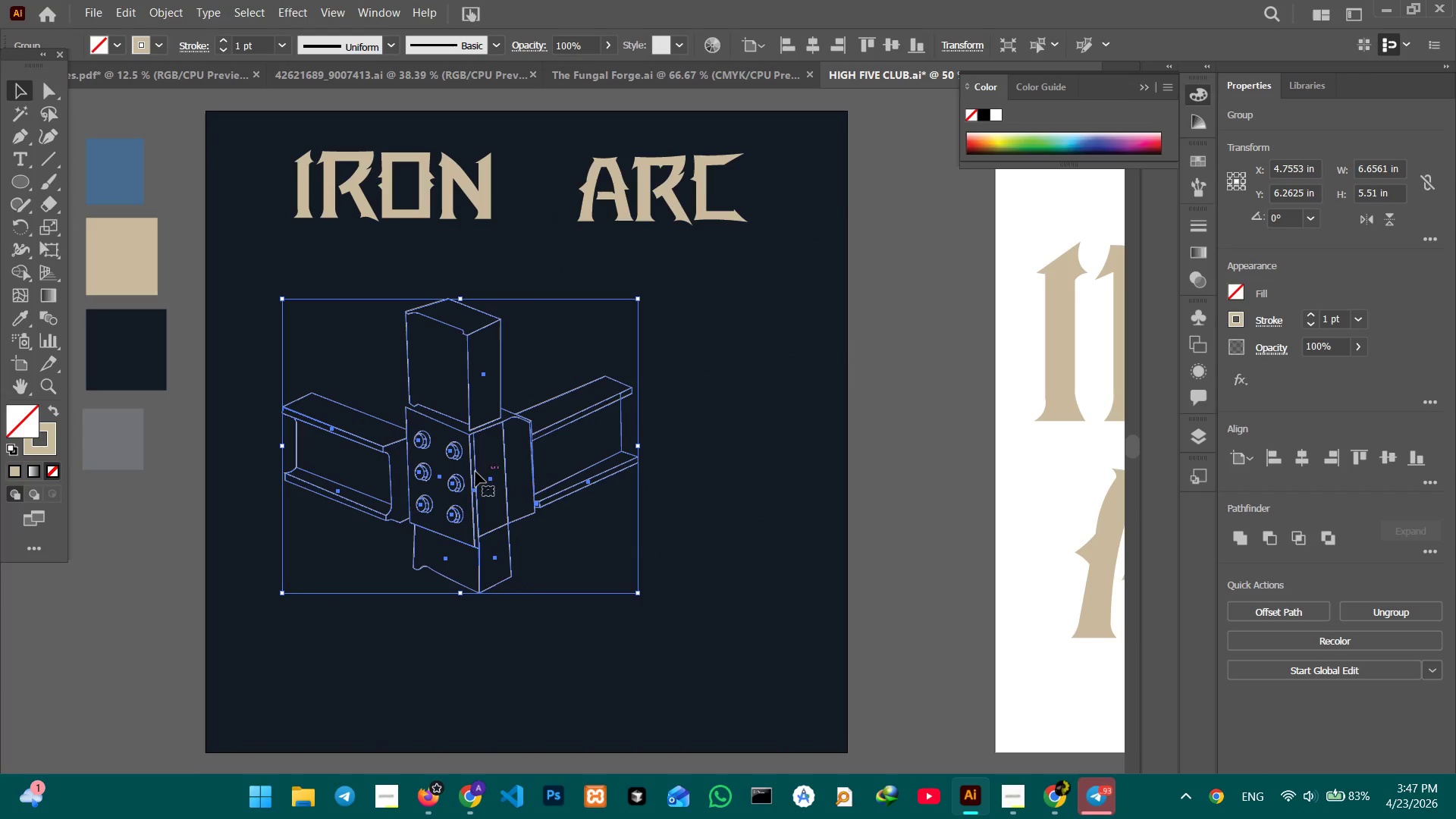 
left_click_drag(start_coordinate=[474, 472], to_coordinate=[536, 488])
 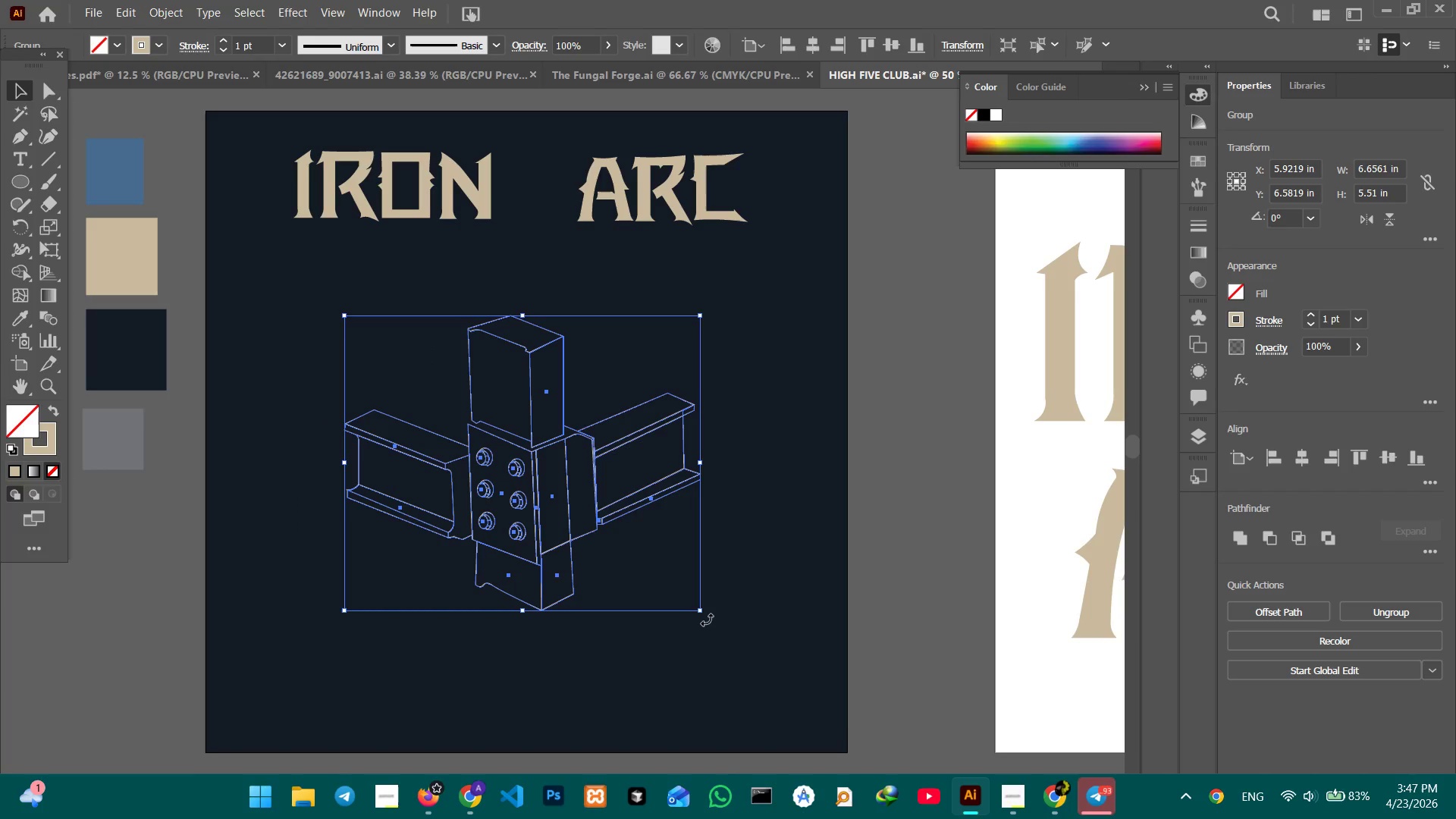 
left_click_drag(start_coordinate=[707, 620], to_coordinate=[692, 624])
 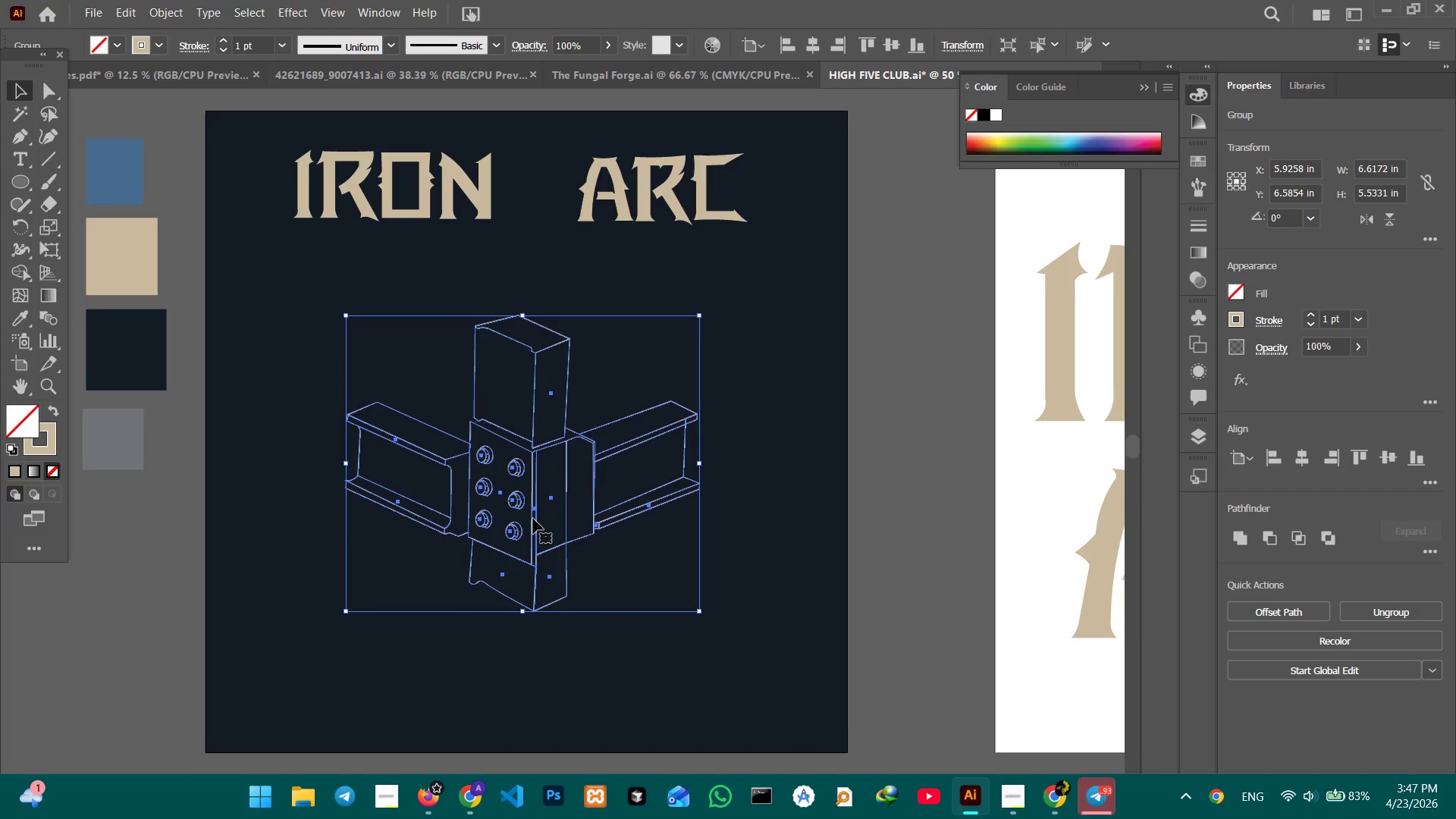 
hold_key(key=ShiftLeft, duration=4.73)
left_click_drag(start_coordinate=[523, 614], to_coordinate=[522, 640])
 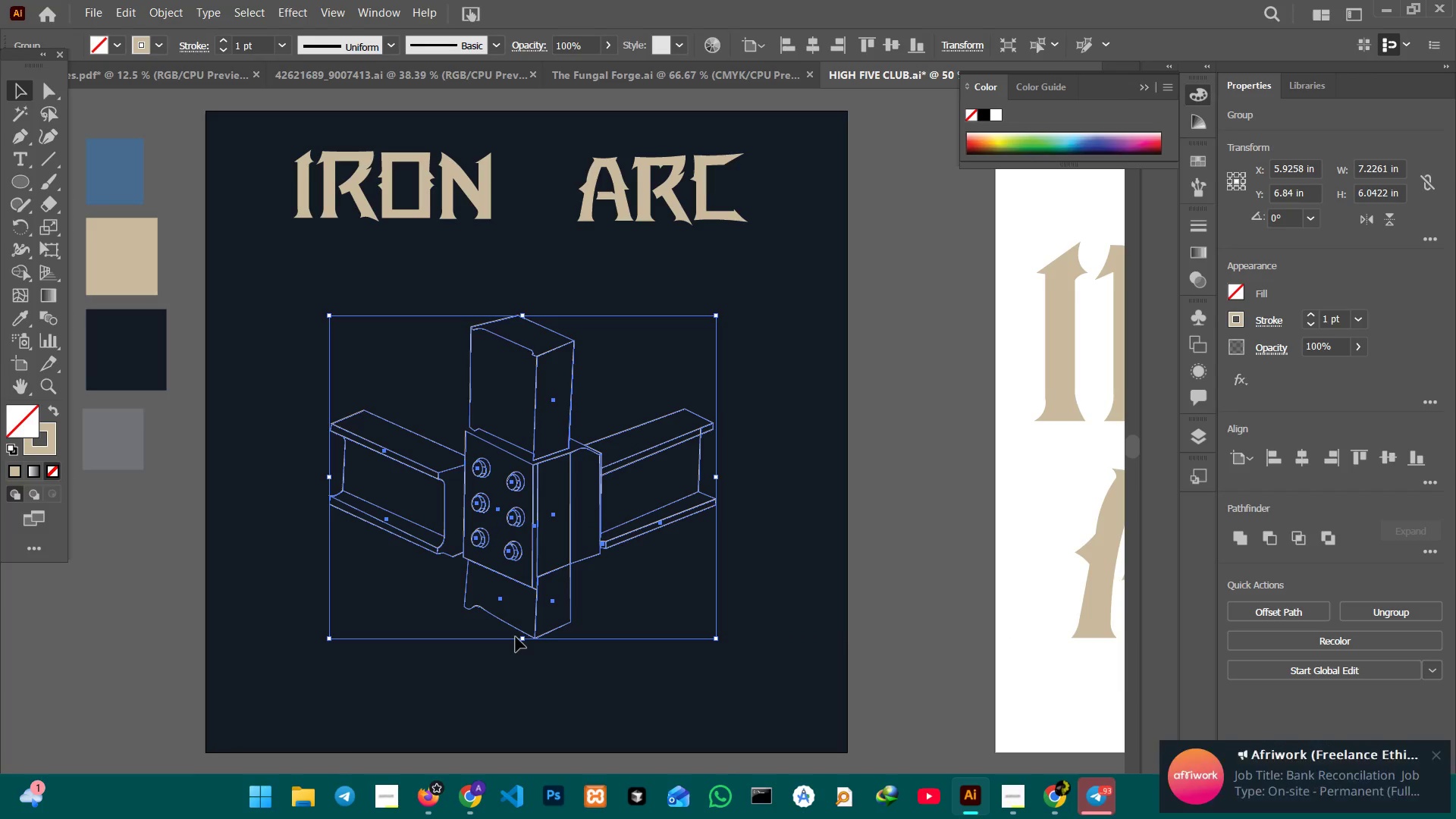 
wait(13.53)
 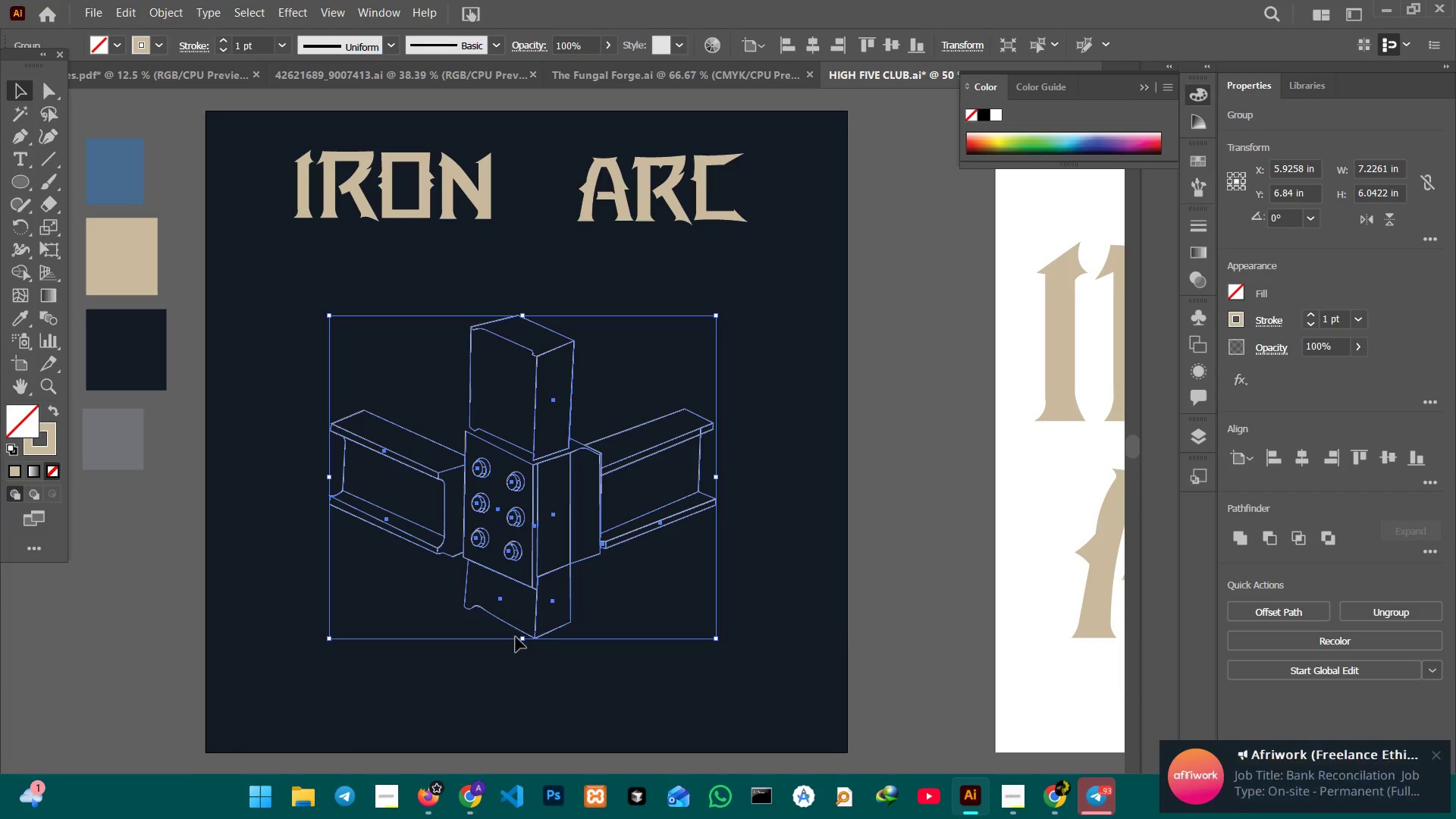 
scroll: coordinate [513, 557], scroll_direction: down, amount: 2.0
 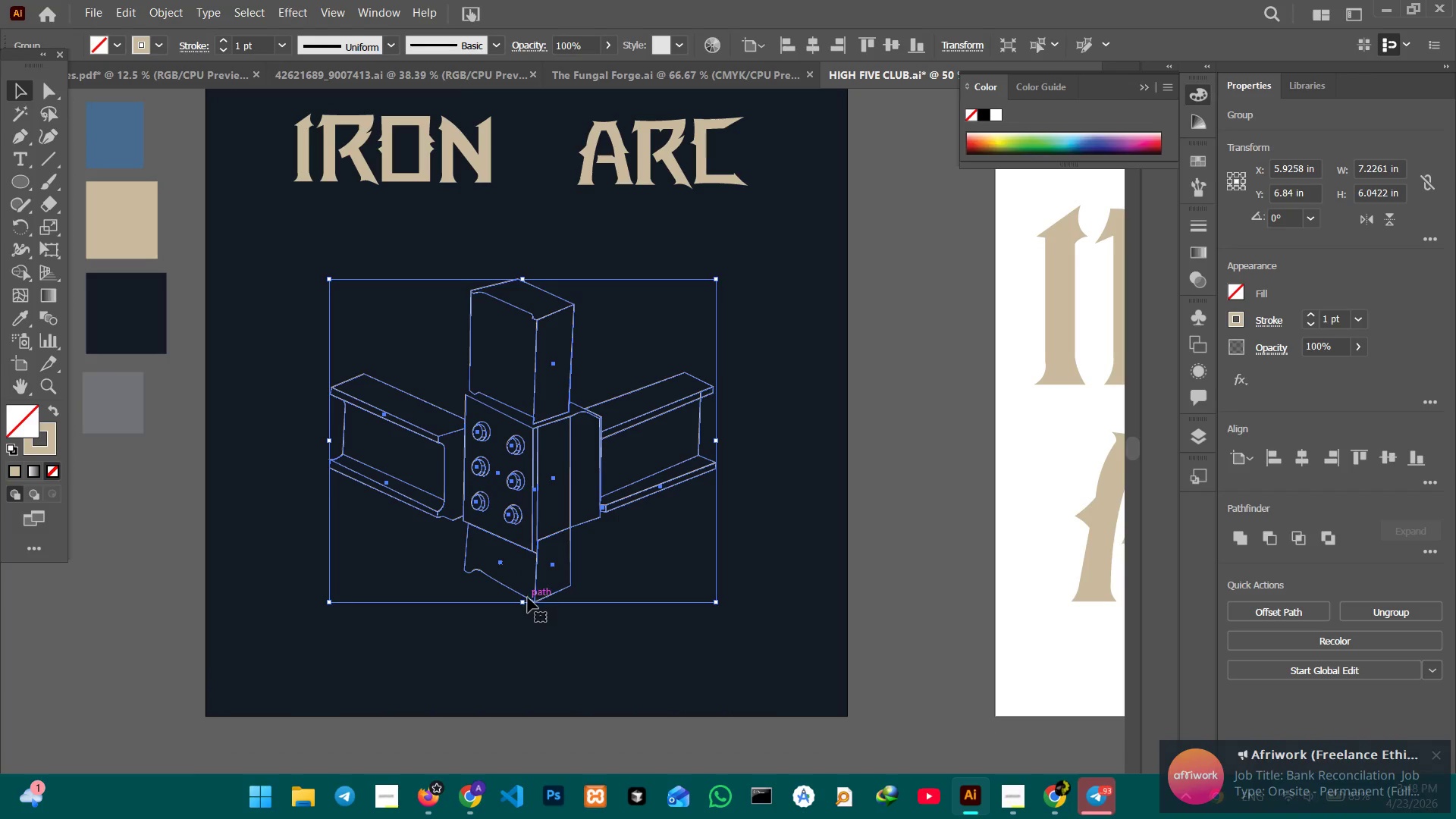 
hold_key(key=ShiftLeft, duration=1.33)
left_click_drag(start_coordinate=[522, 601], to_coordinate=[526, 658])
 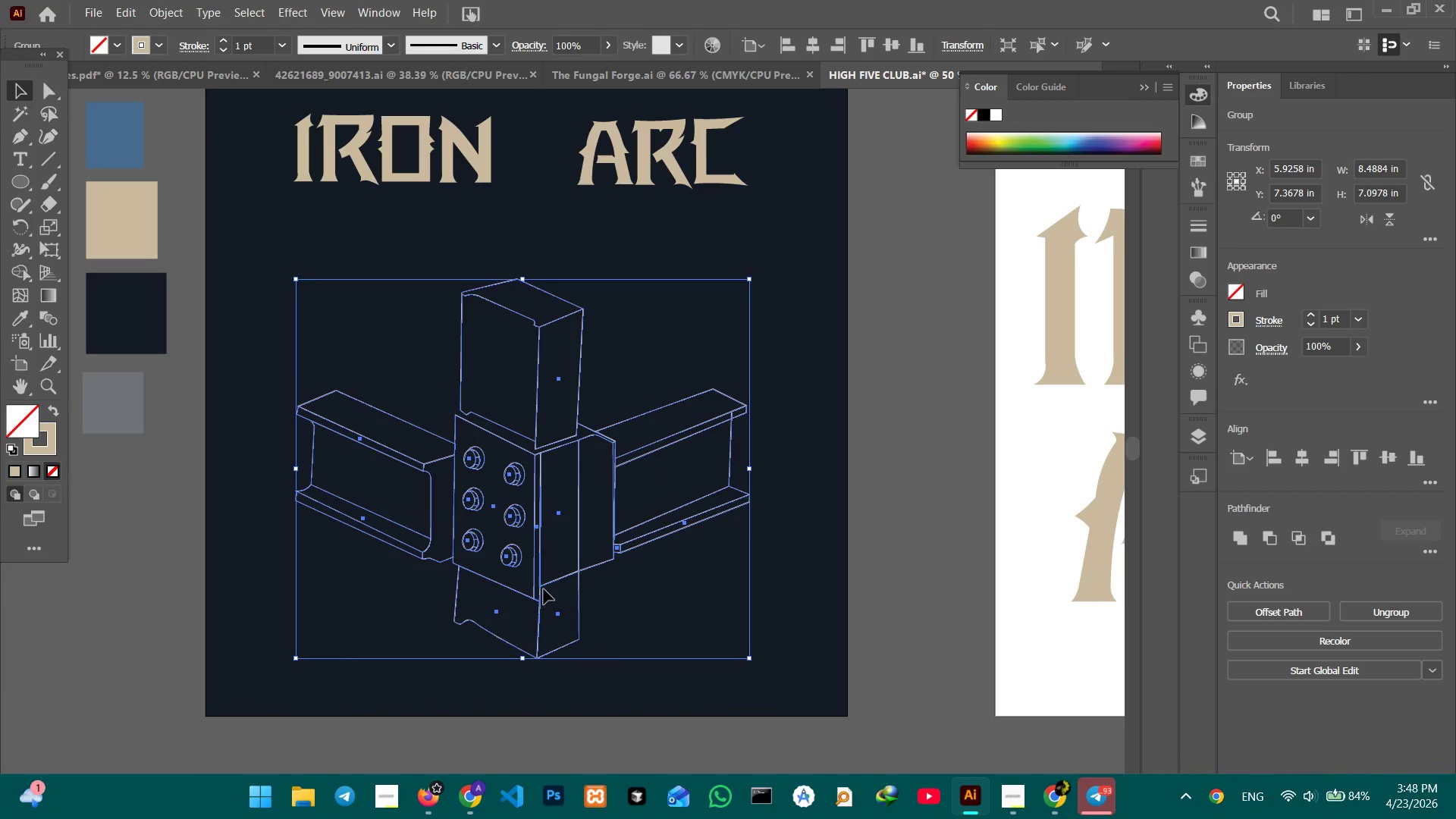 
left_click_drag(start_coordinate=[544, 589], to_coordinate=[538, 565])
 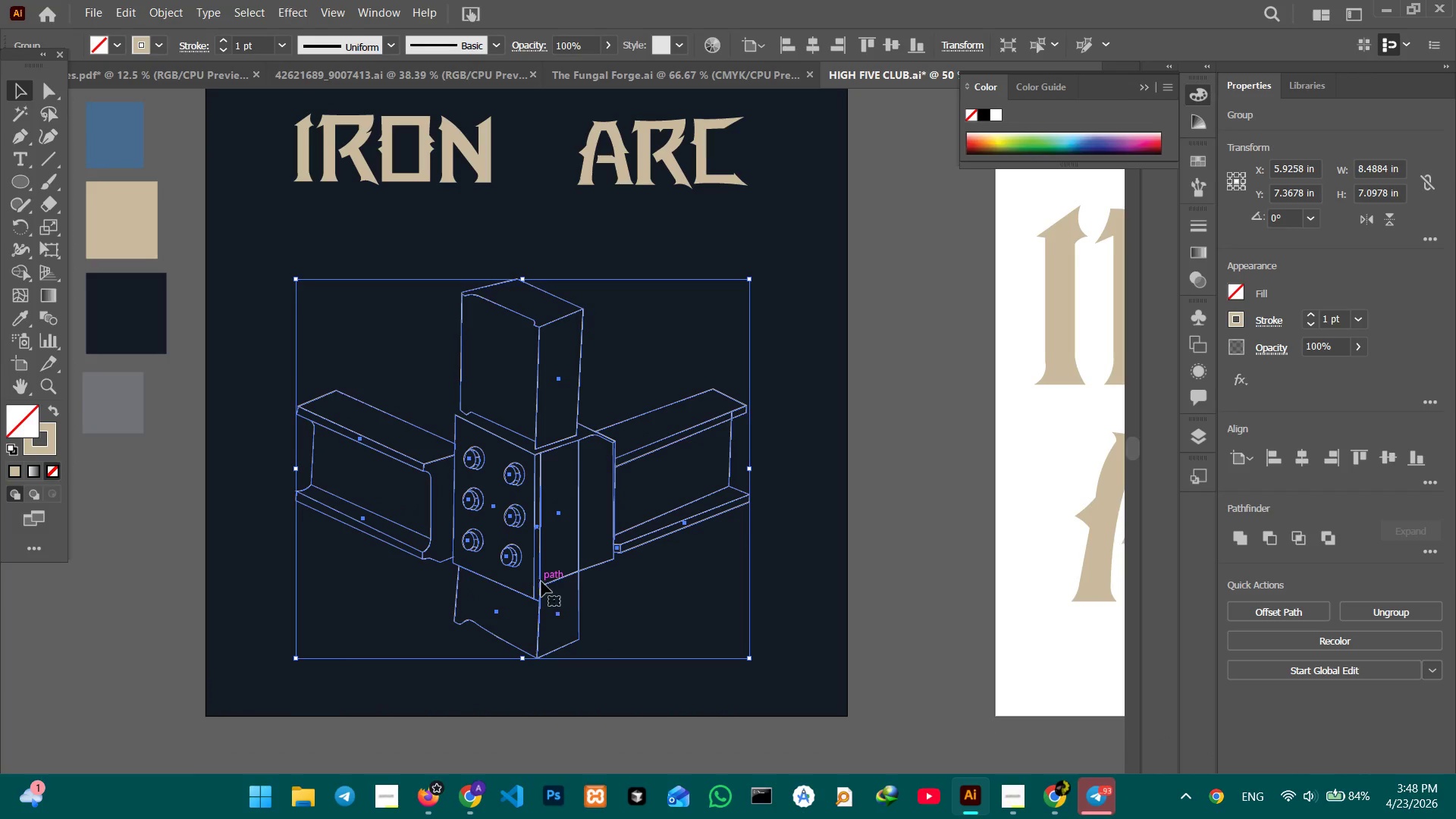 
left_click_drag(start_coordinate=[541, 582], to_coordinate=[538, 550])
 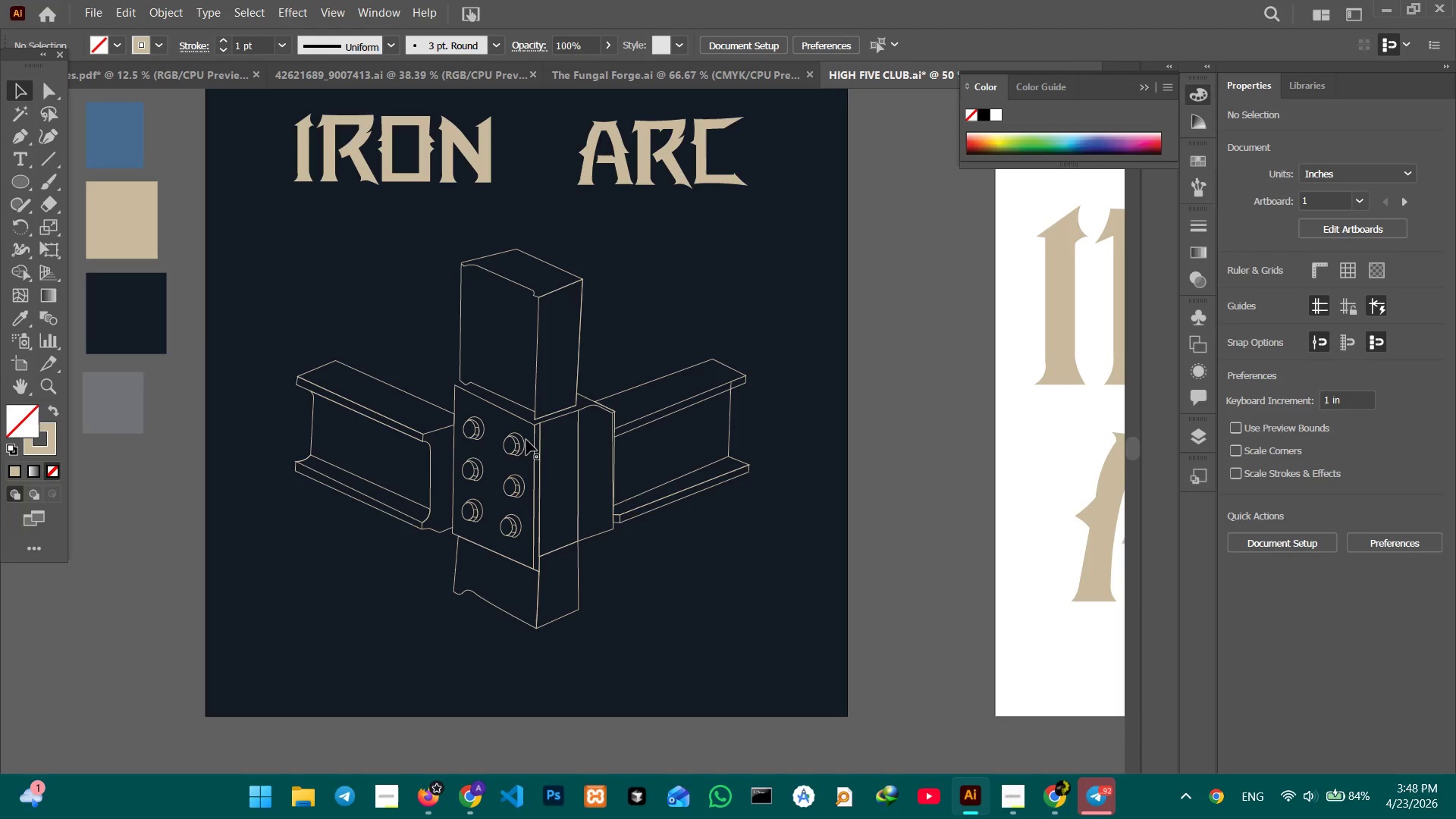 
wait(25.86)
 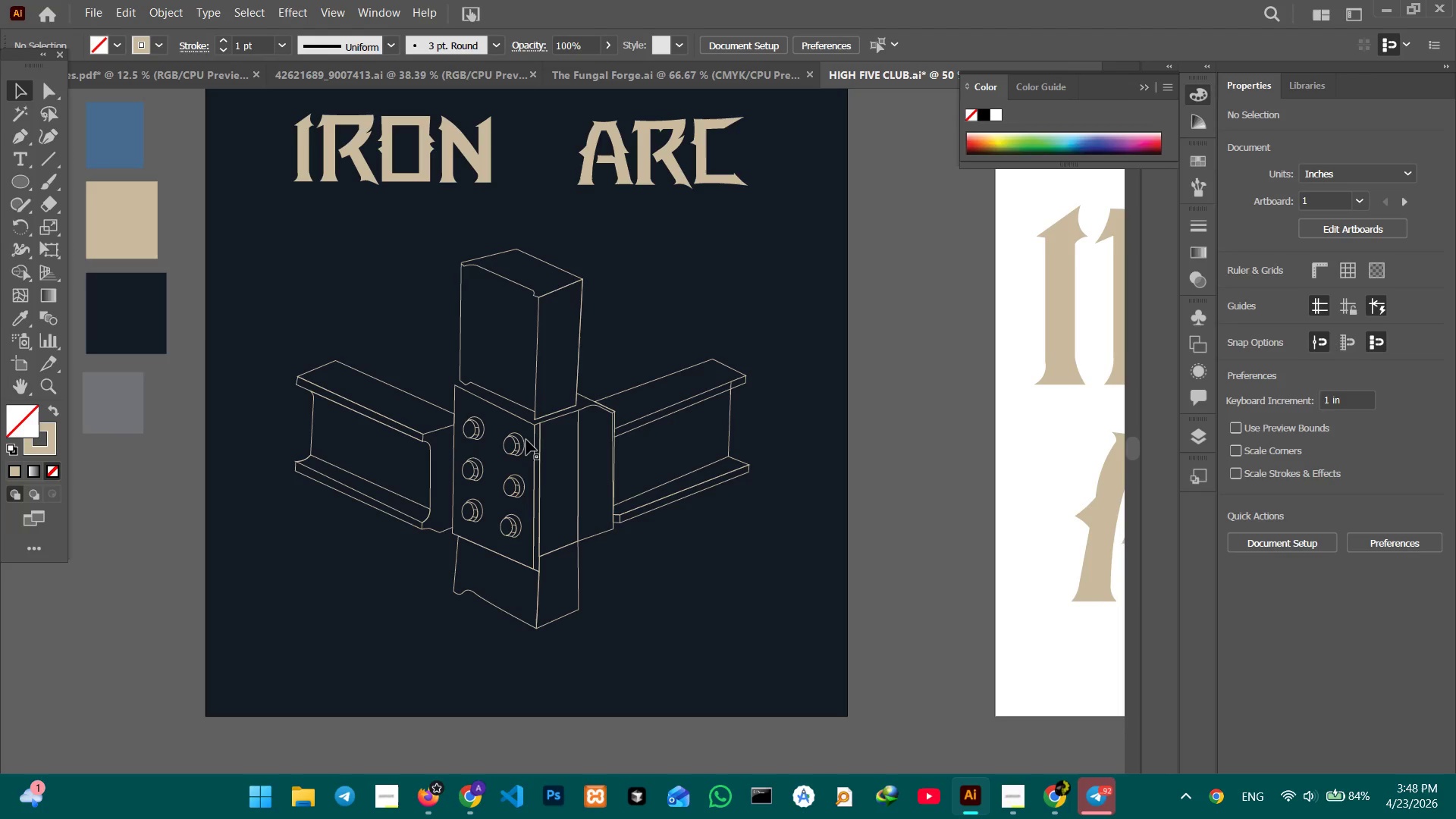 
left_click([20, 163])
 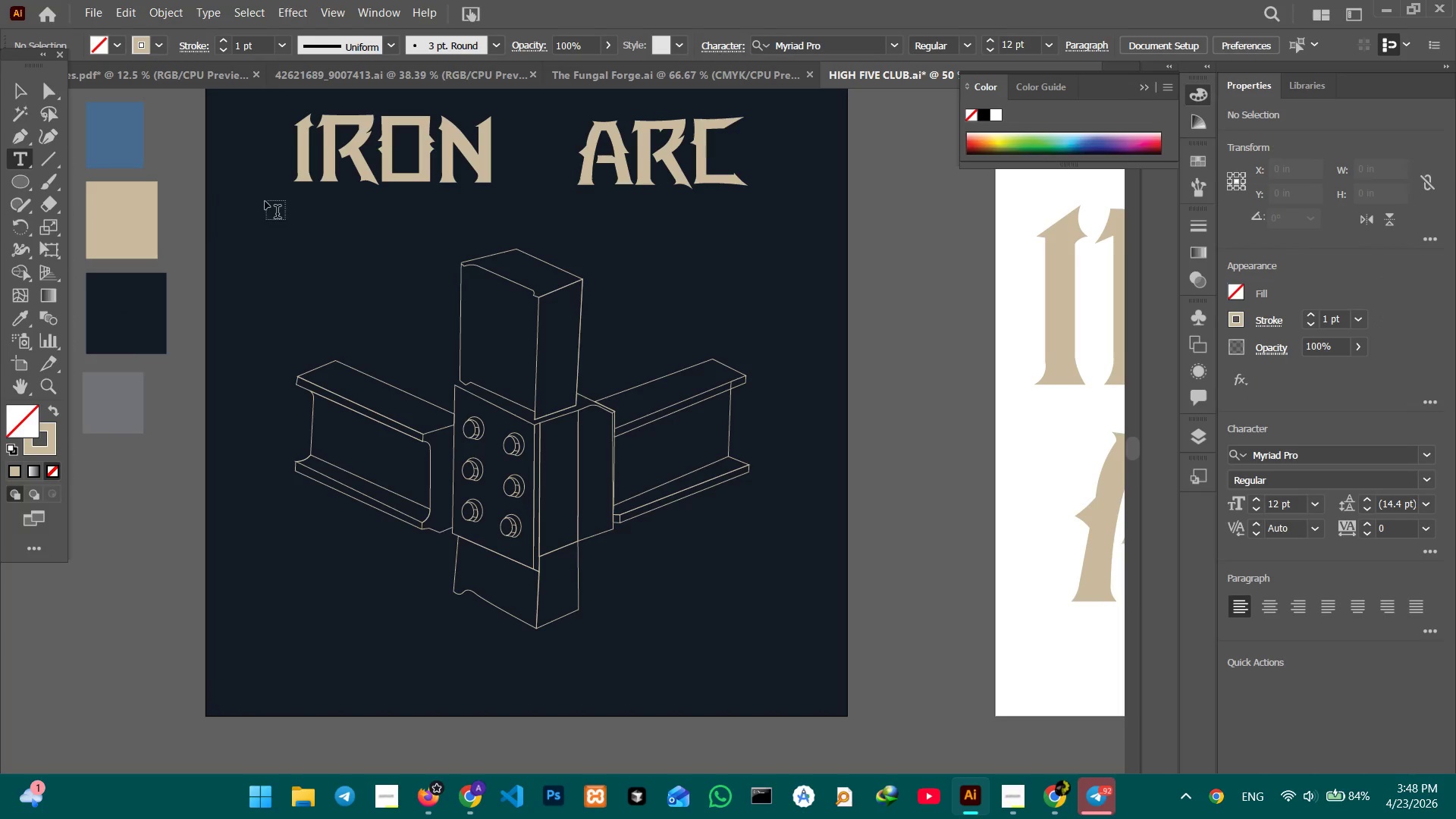 
double_click([264, 202])
 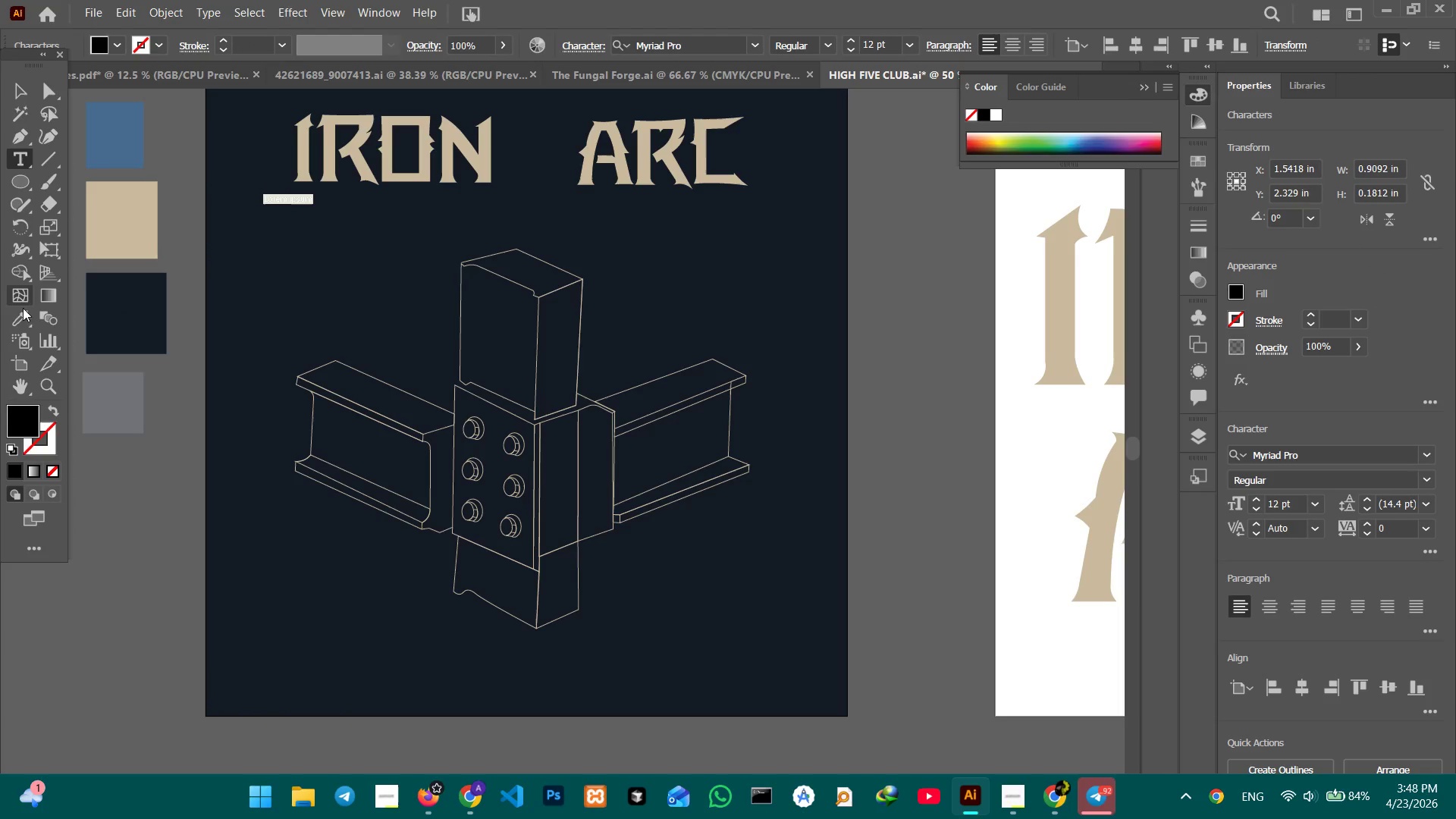 
left_click([11, 319])
 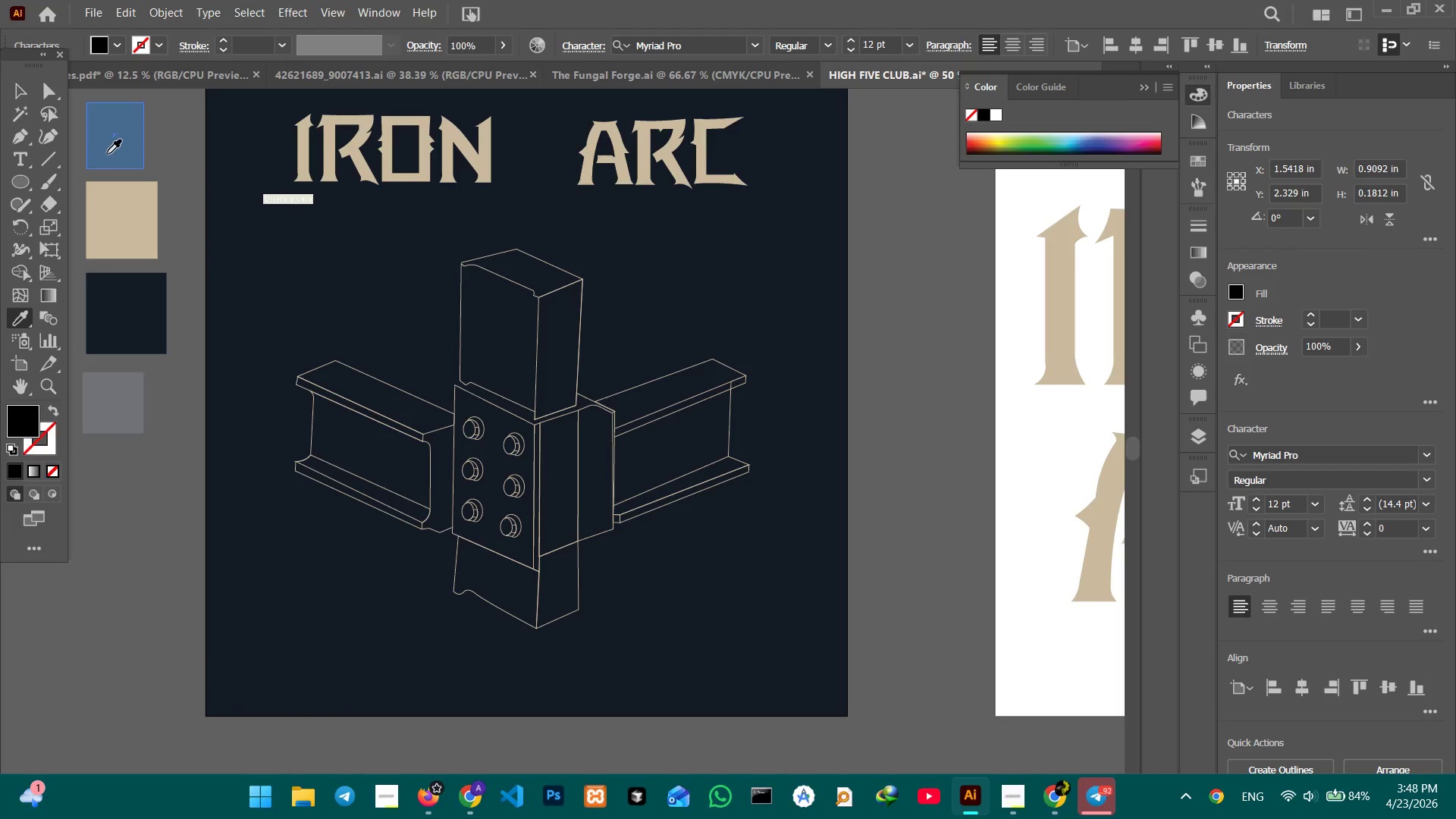 
double_click([107, 154])
 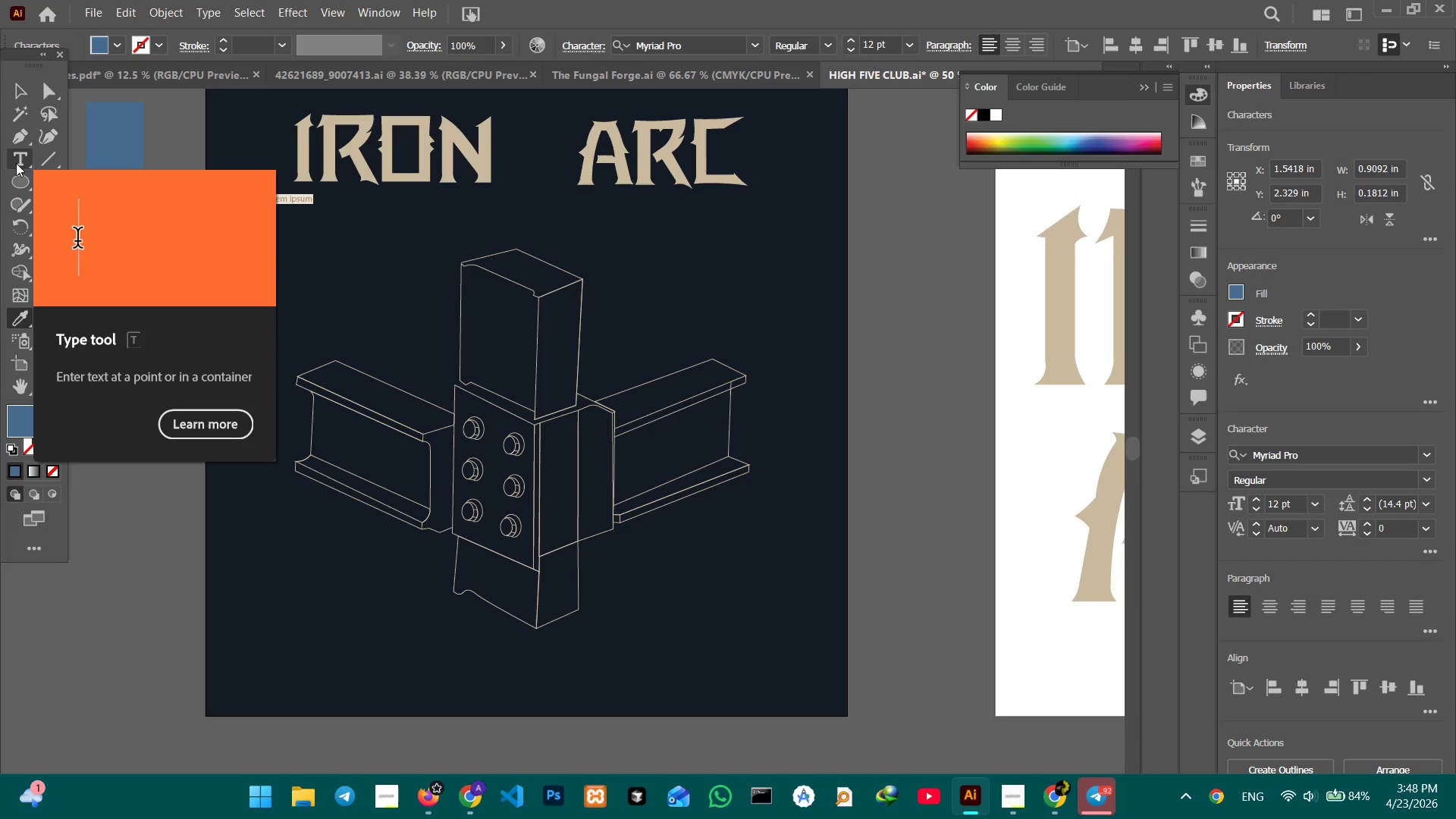 
type(BUILT BY )
 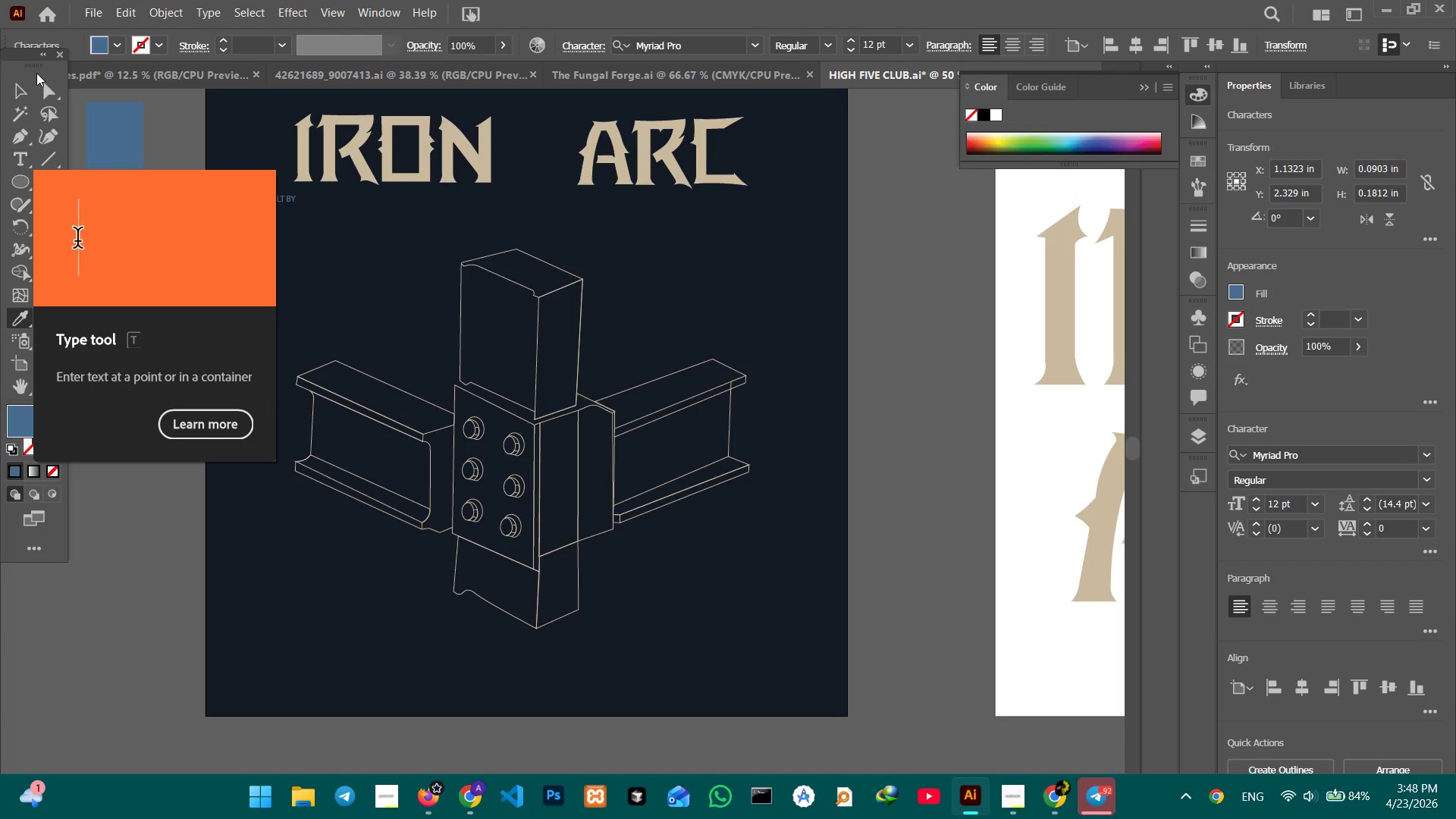 
mouse_move([224, 105])
 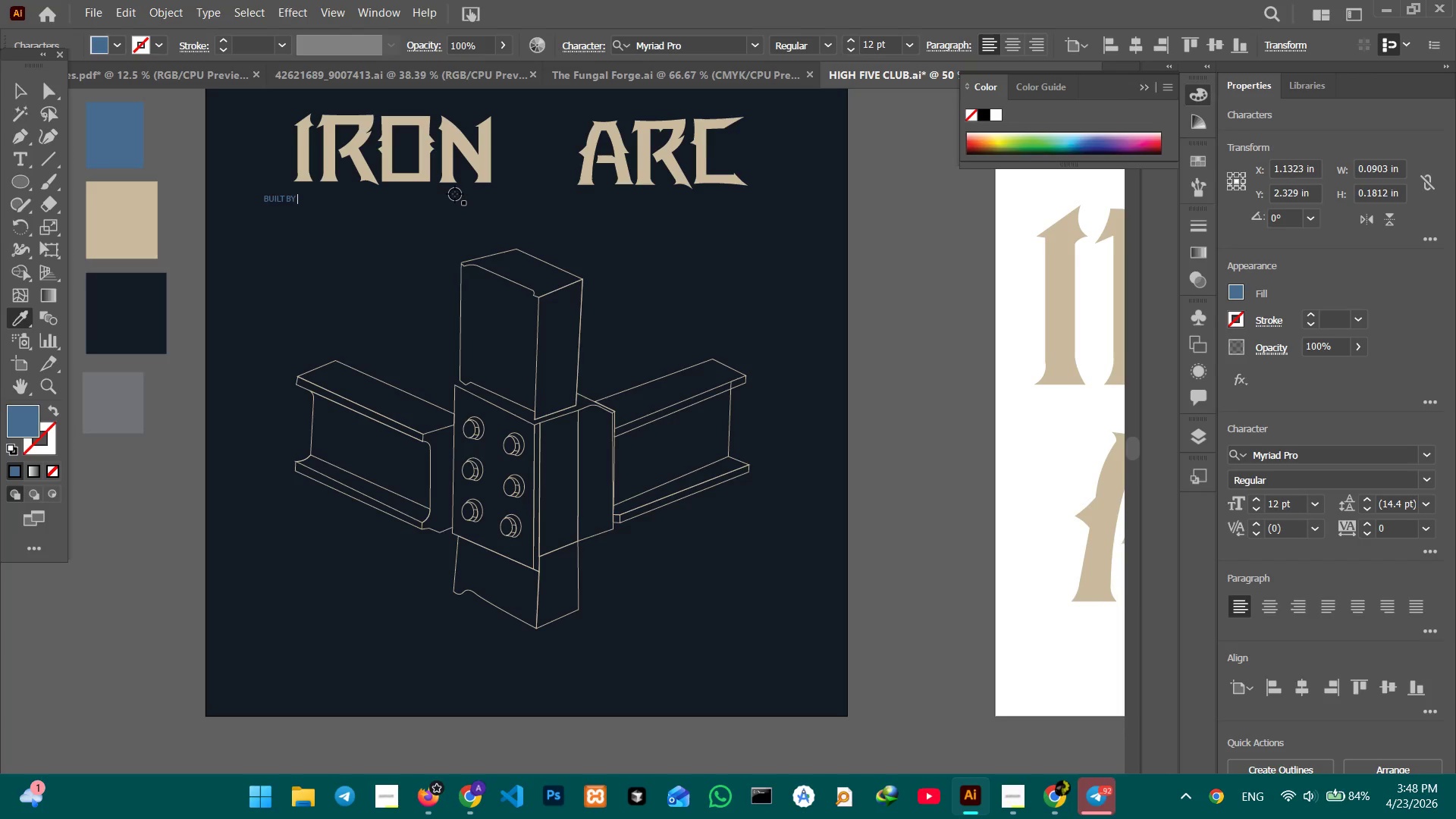 
key(CapsLock)
 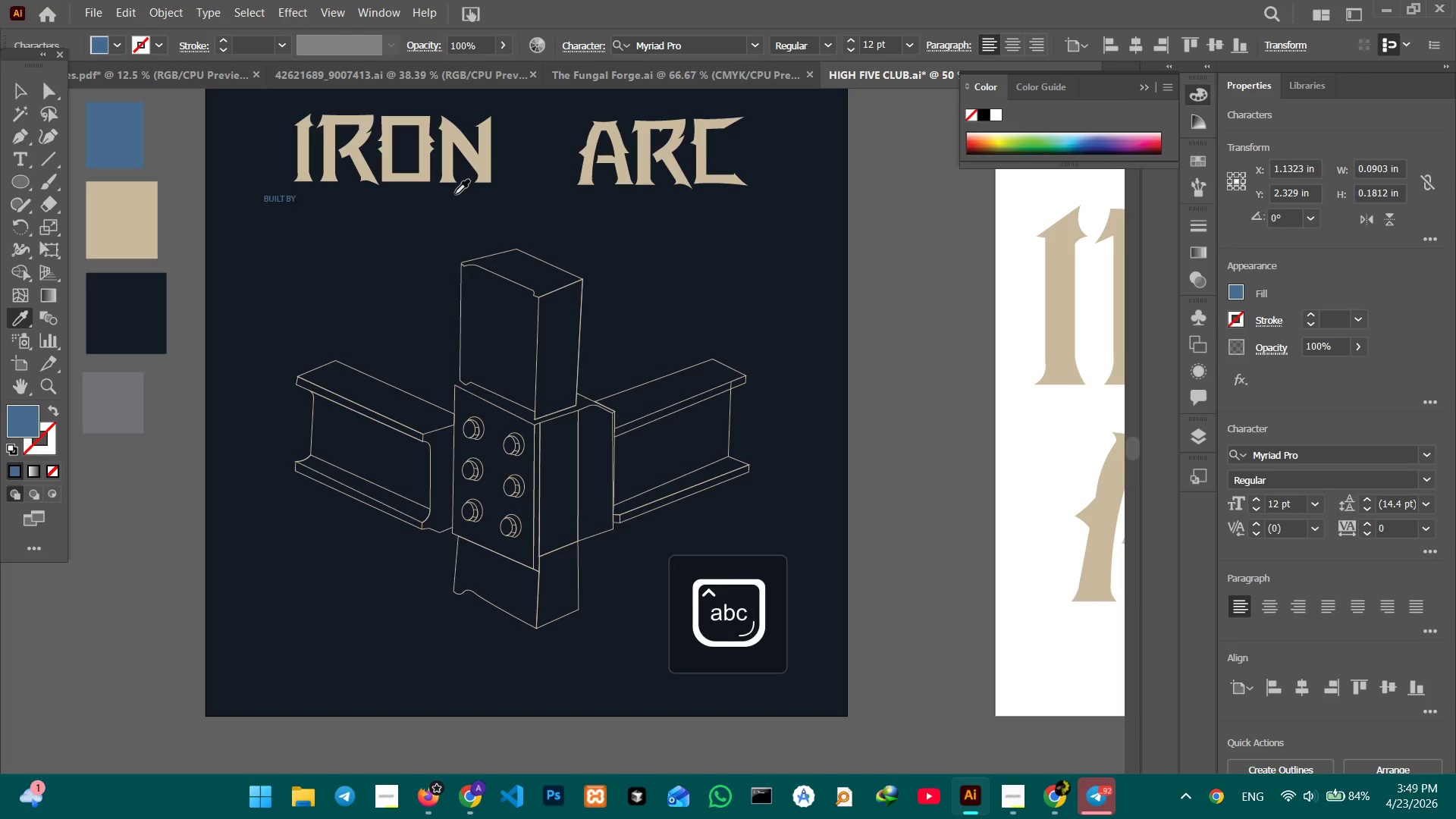 
key(CapsLock)
 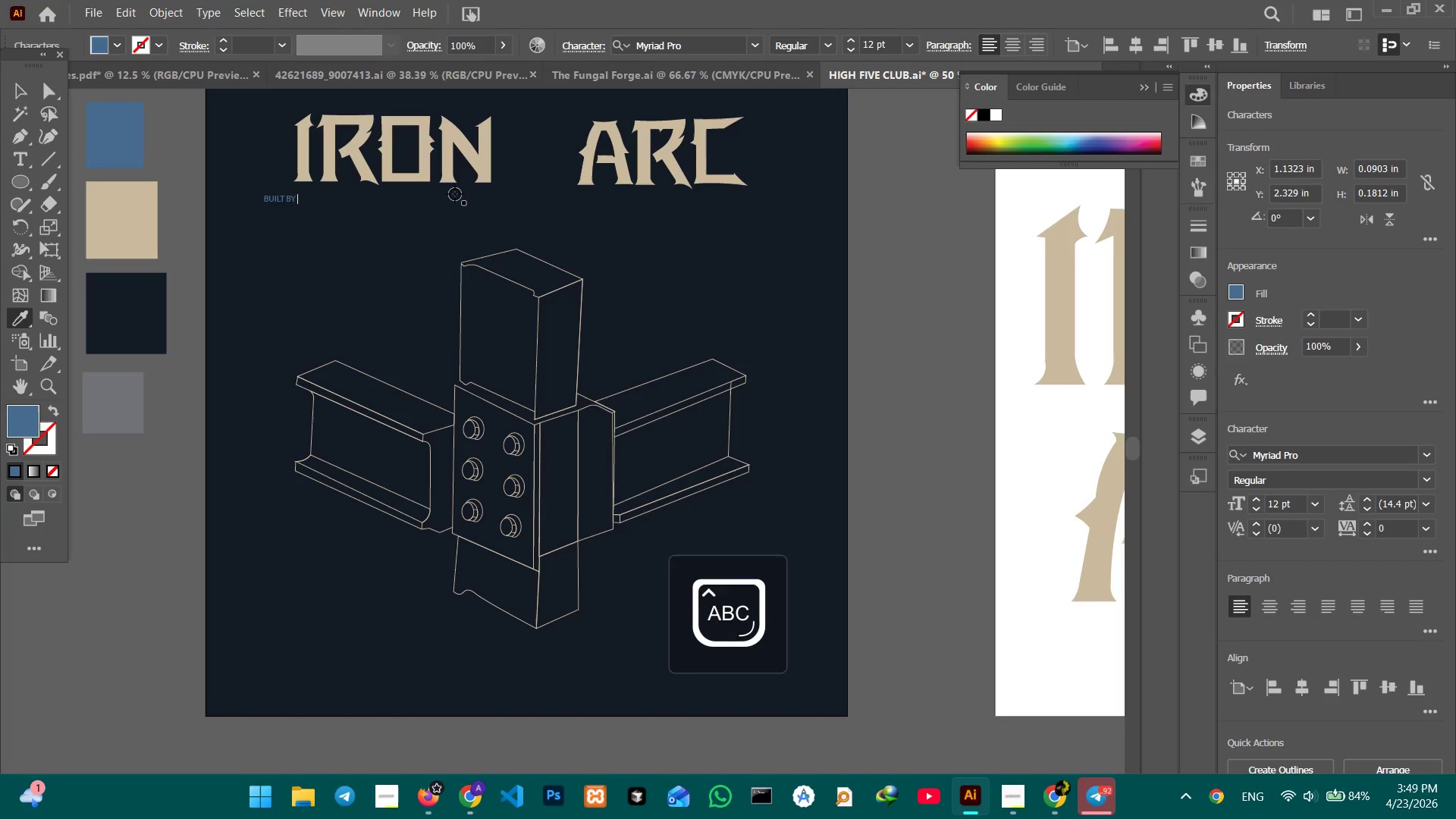 
key(Shift+Enter)
 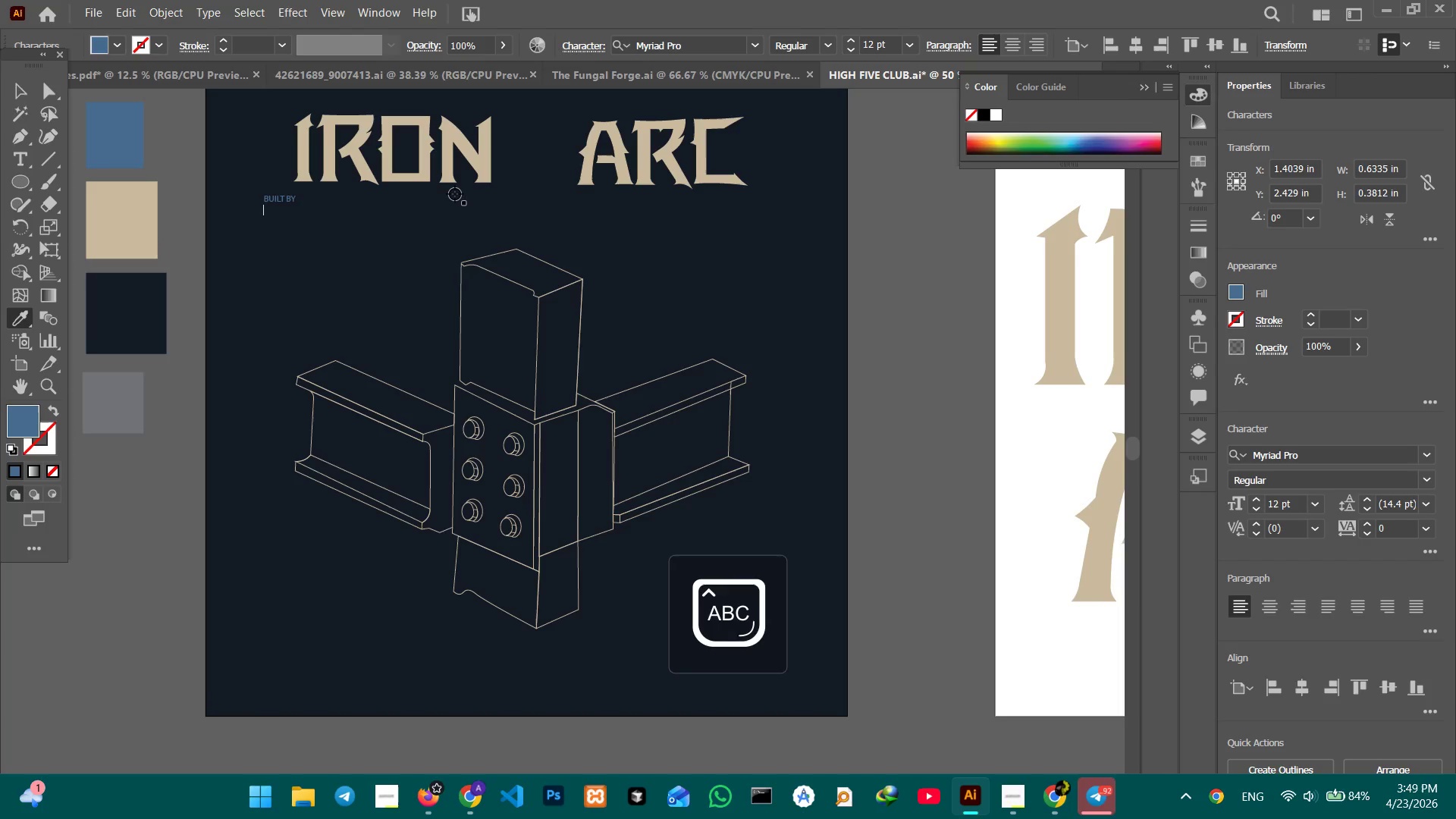 
type(PERCISION)
 